 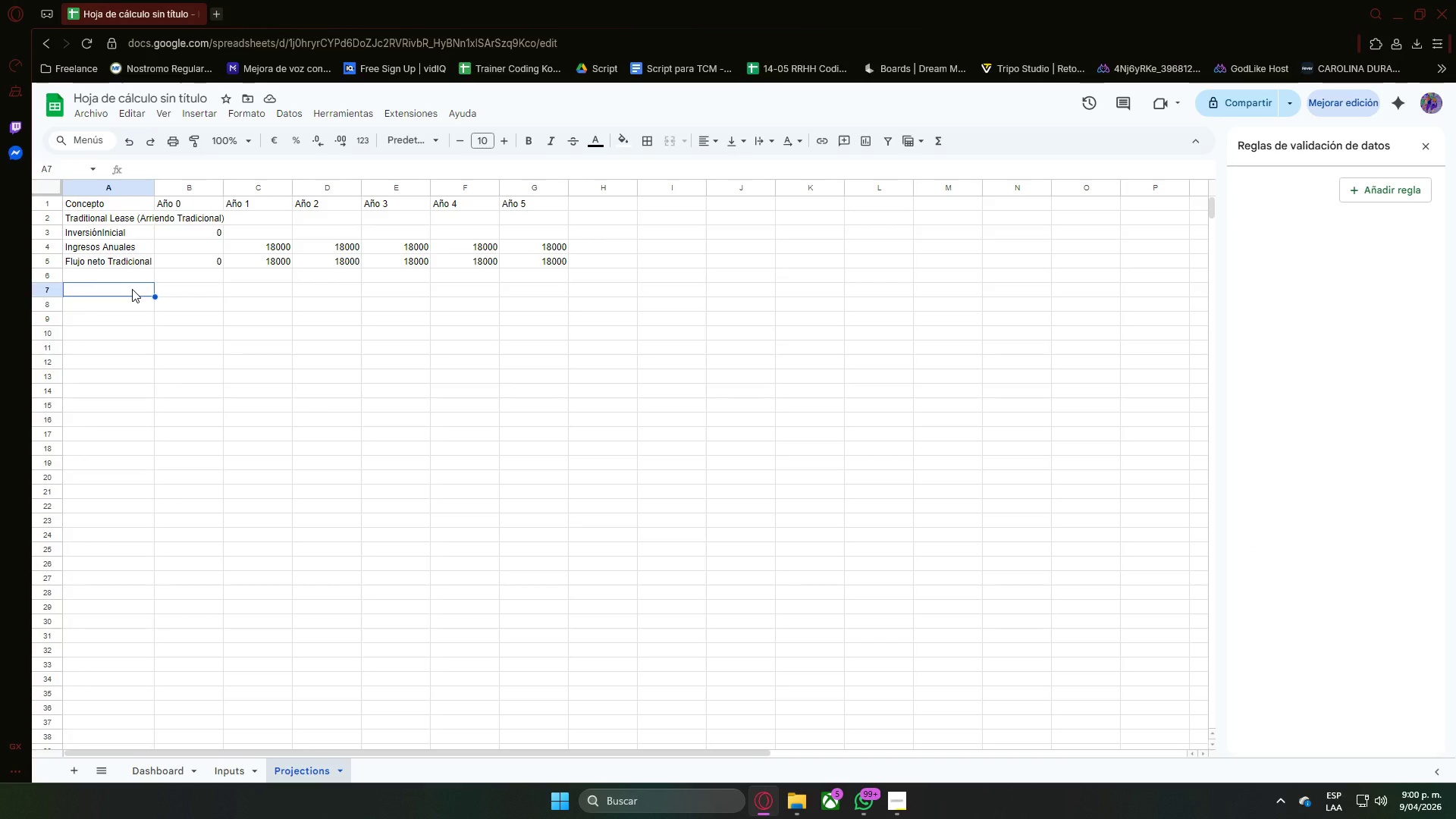 
key(ArrowUp)
 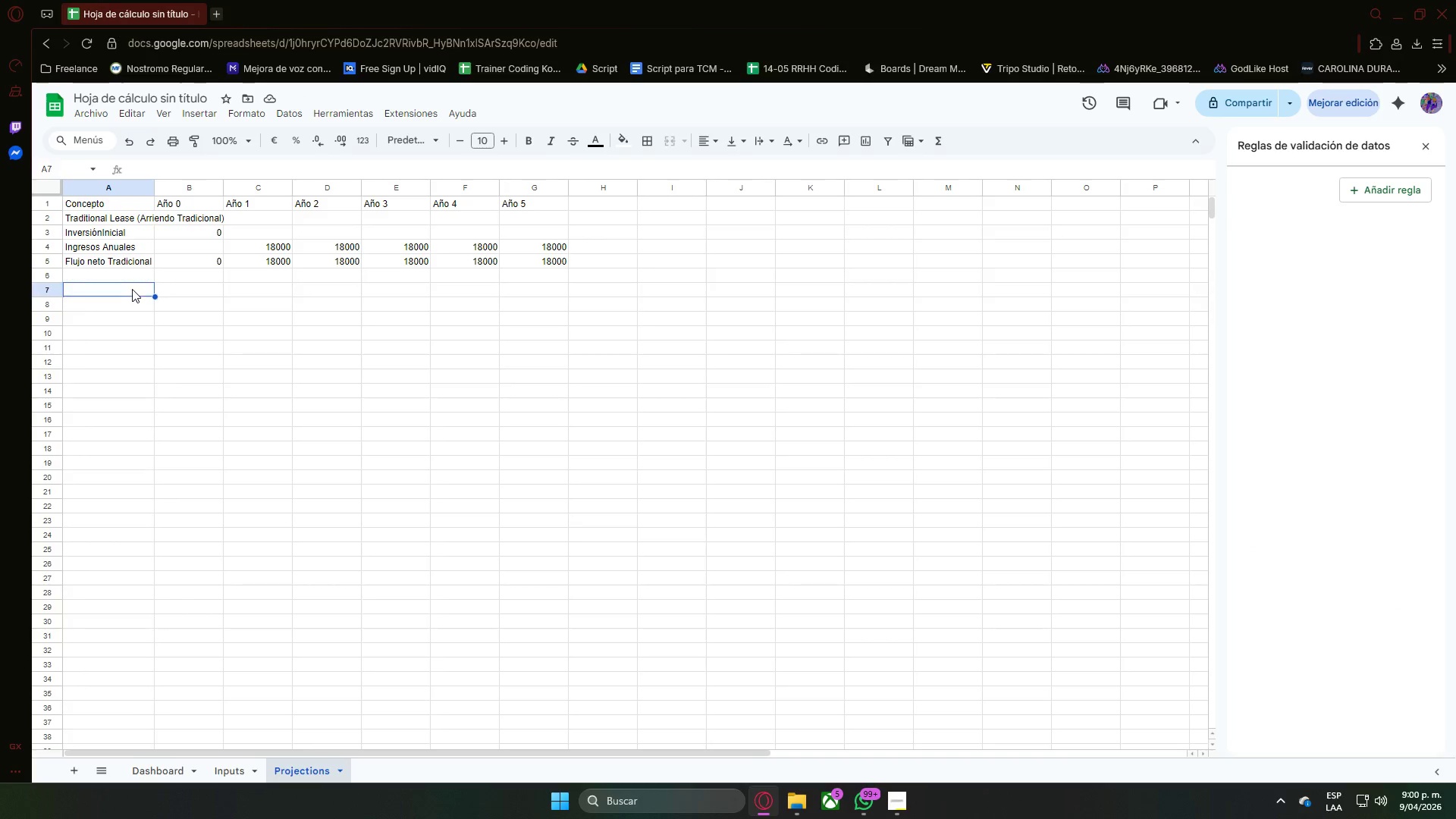 
key(ArrowDown)
 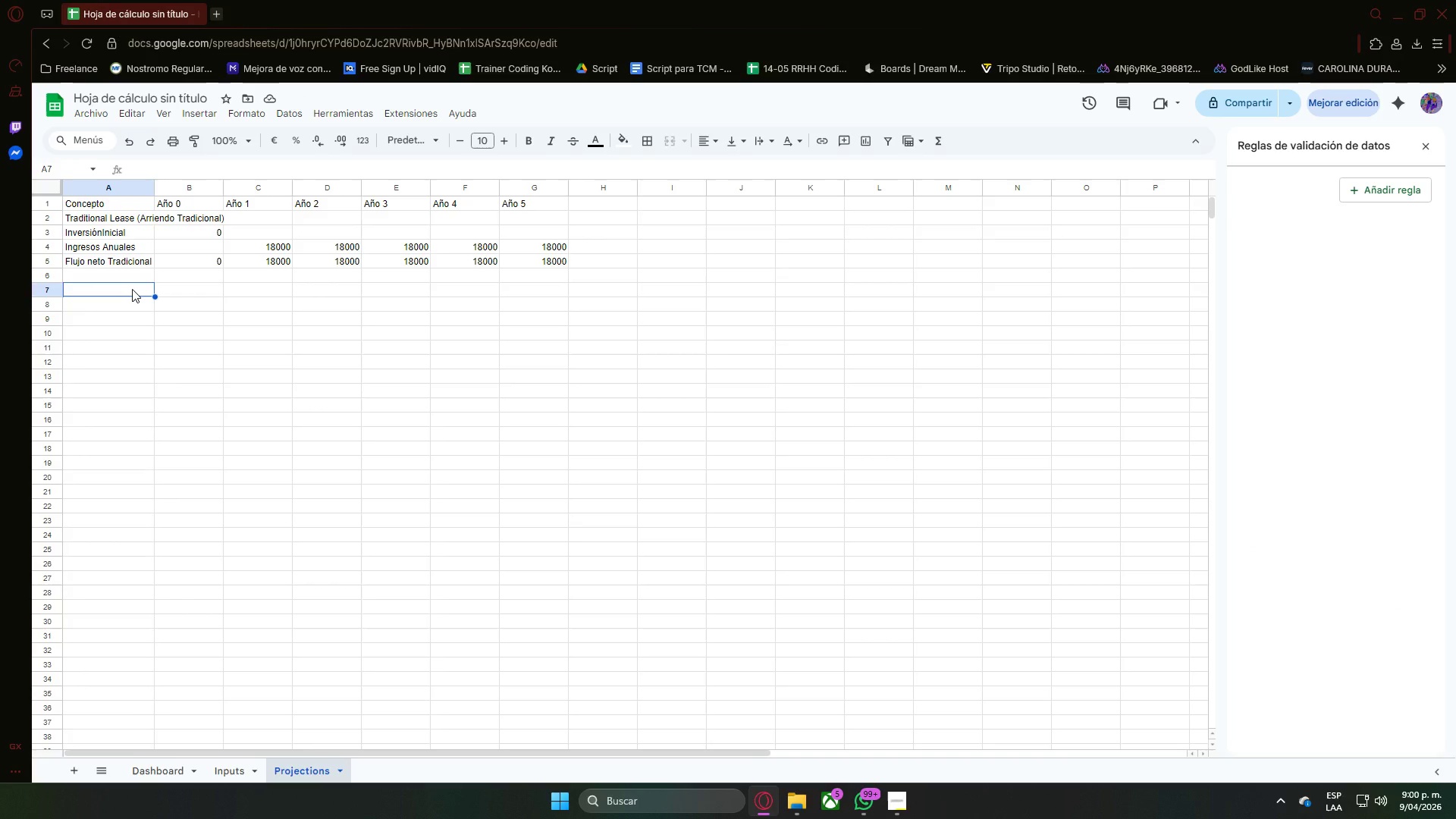 
key(ArrowDown)
 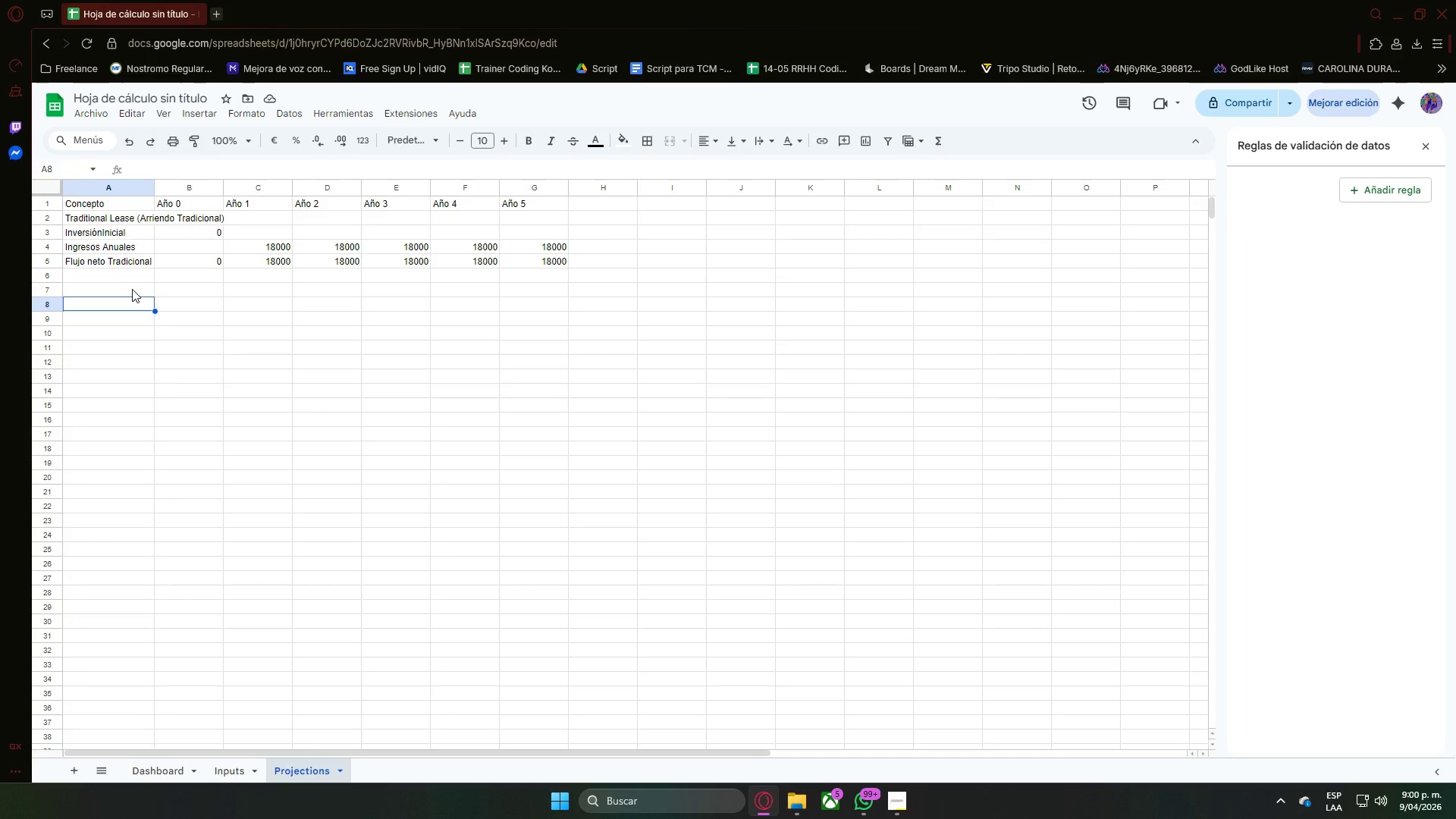 
type(Inversi;o)
key(Backspace)
key(Backspace)
key(Backspace)
key(Backspace)
key(Backspace)
key(Backspace)
key(Backspace)
key(Backspace)
 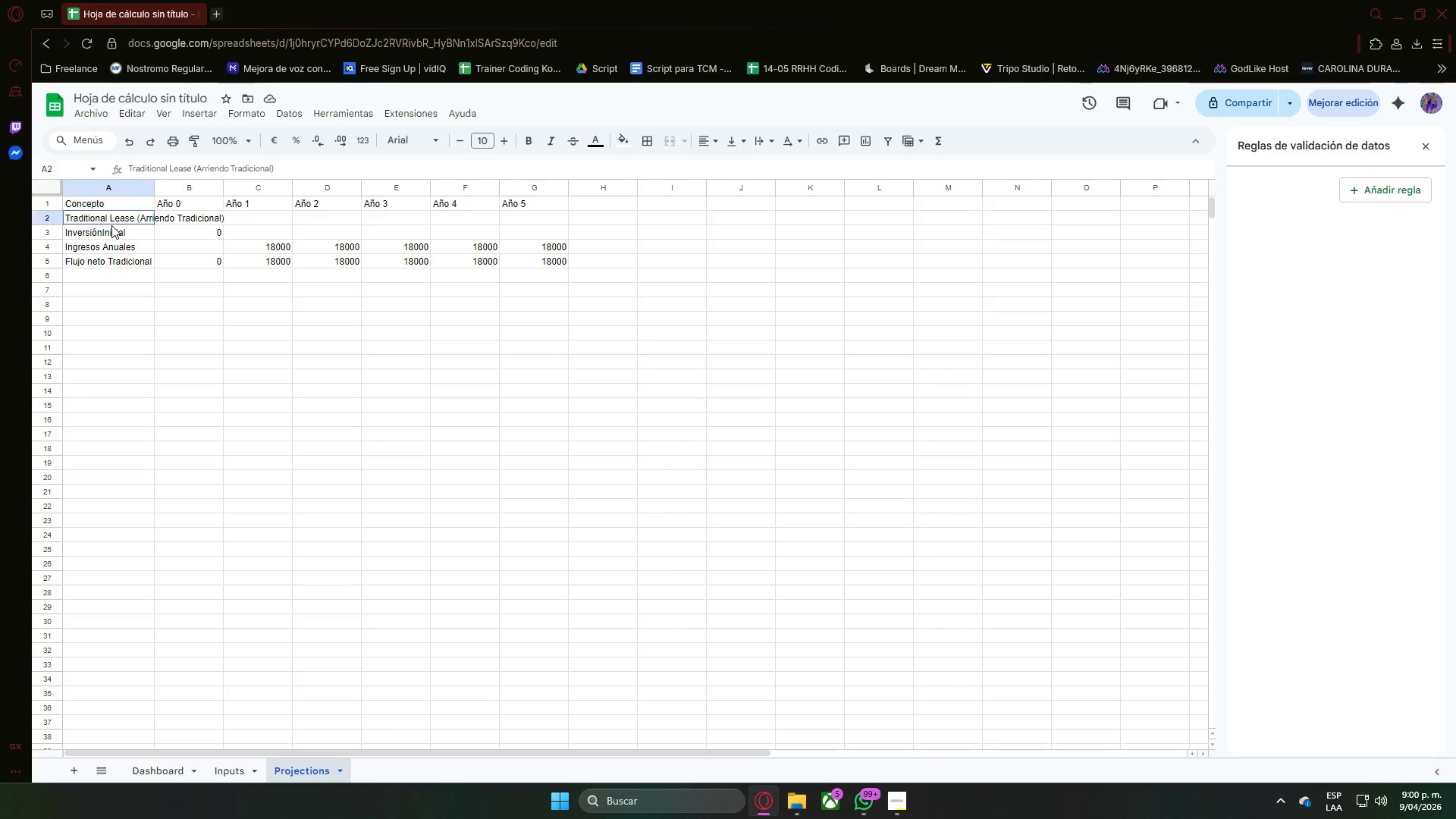 
double_click([106, 232])
 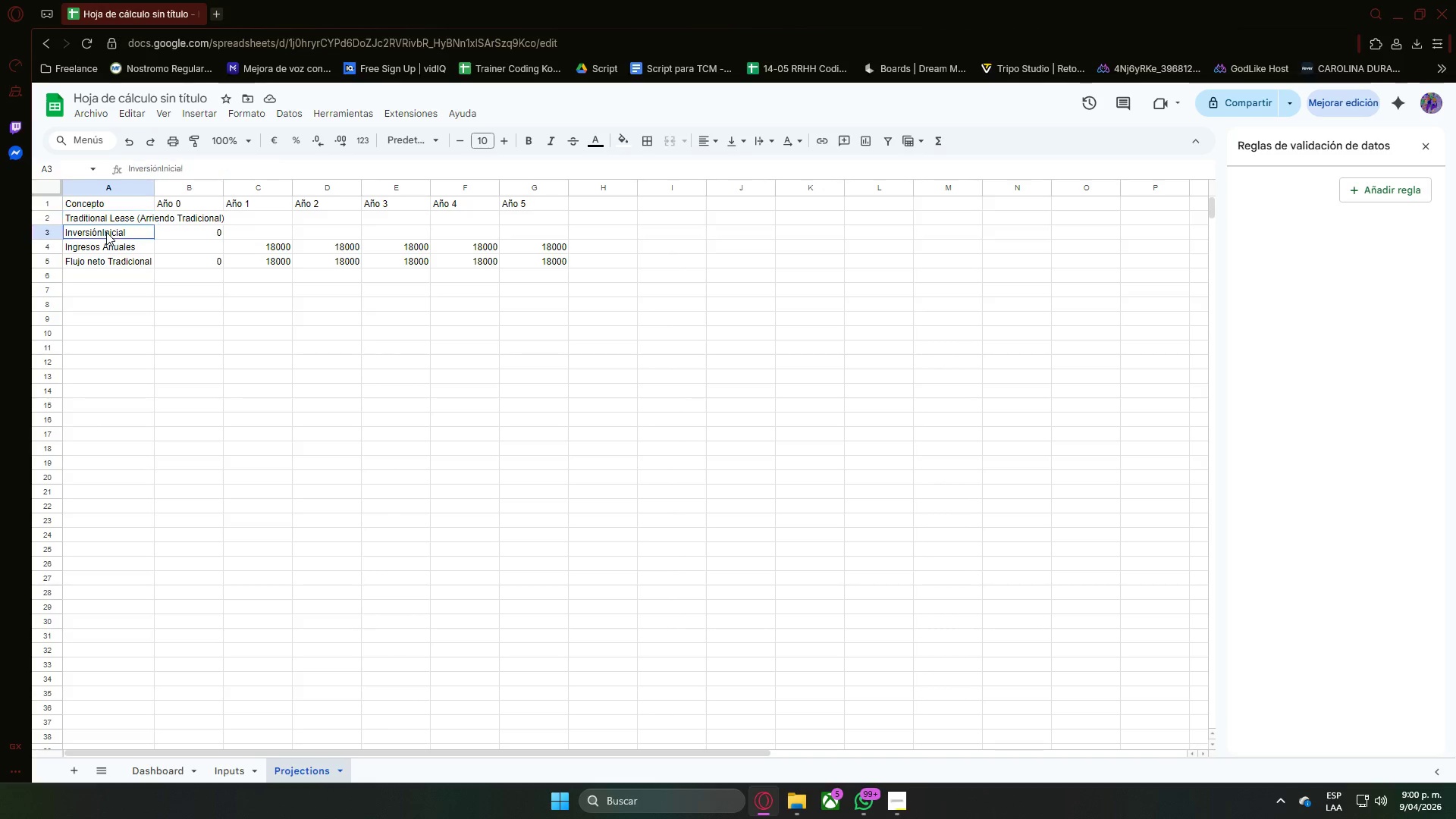 
triple_click([106, 232])
 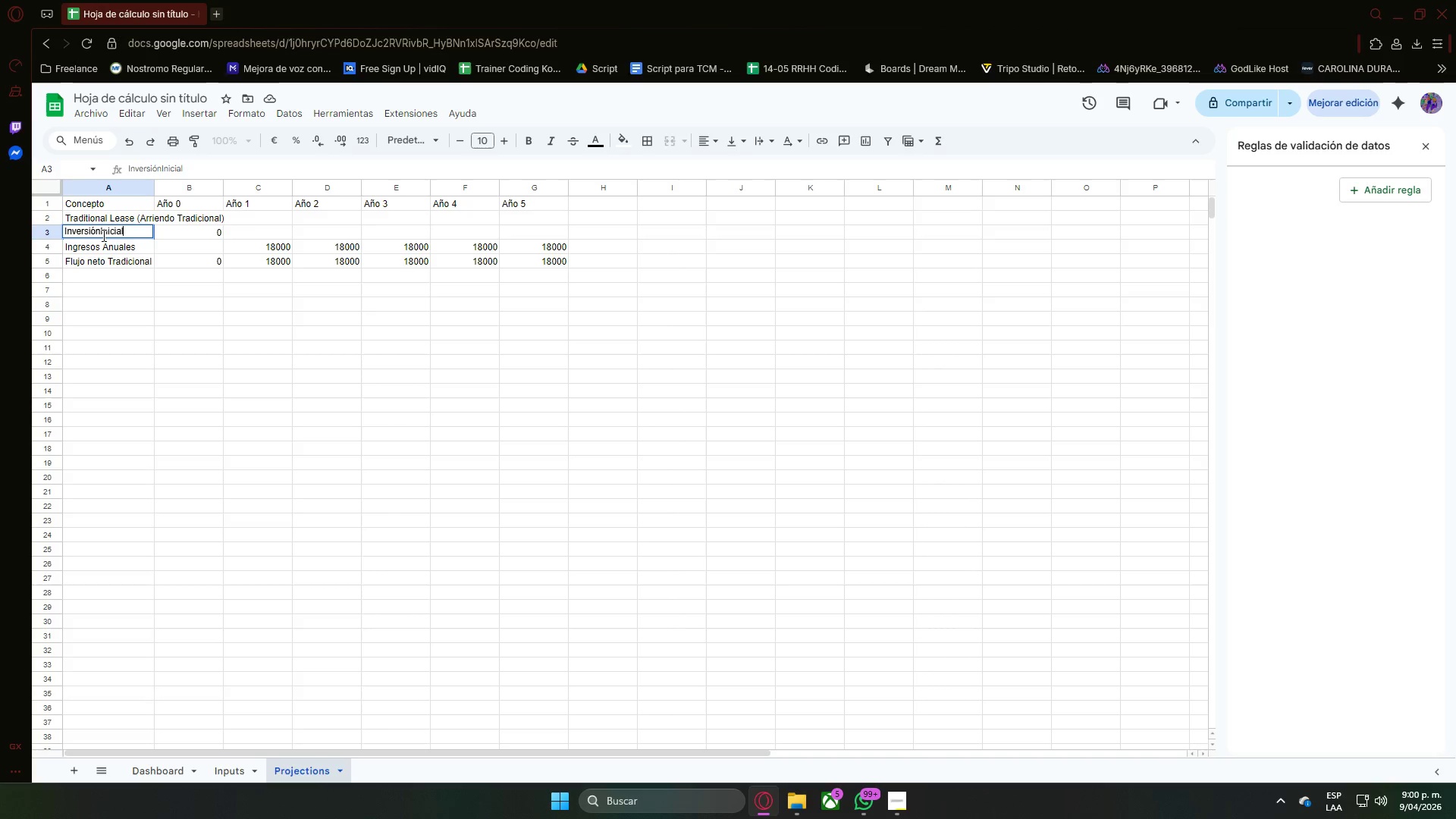 
left_click([102, 235])
 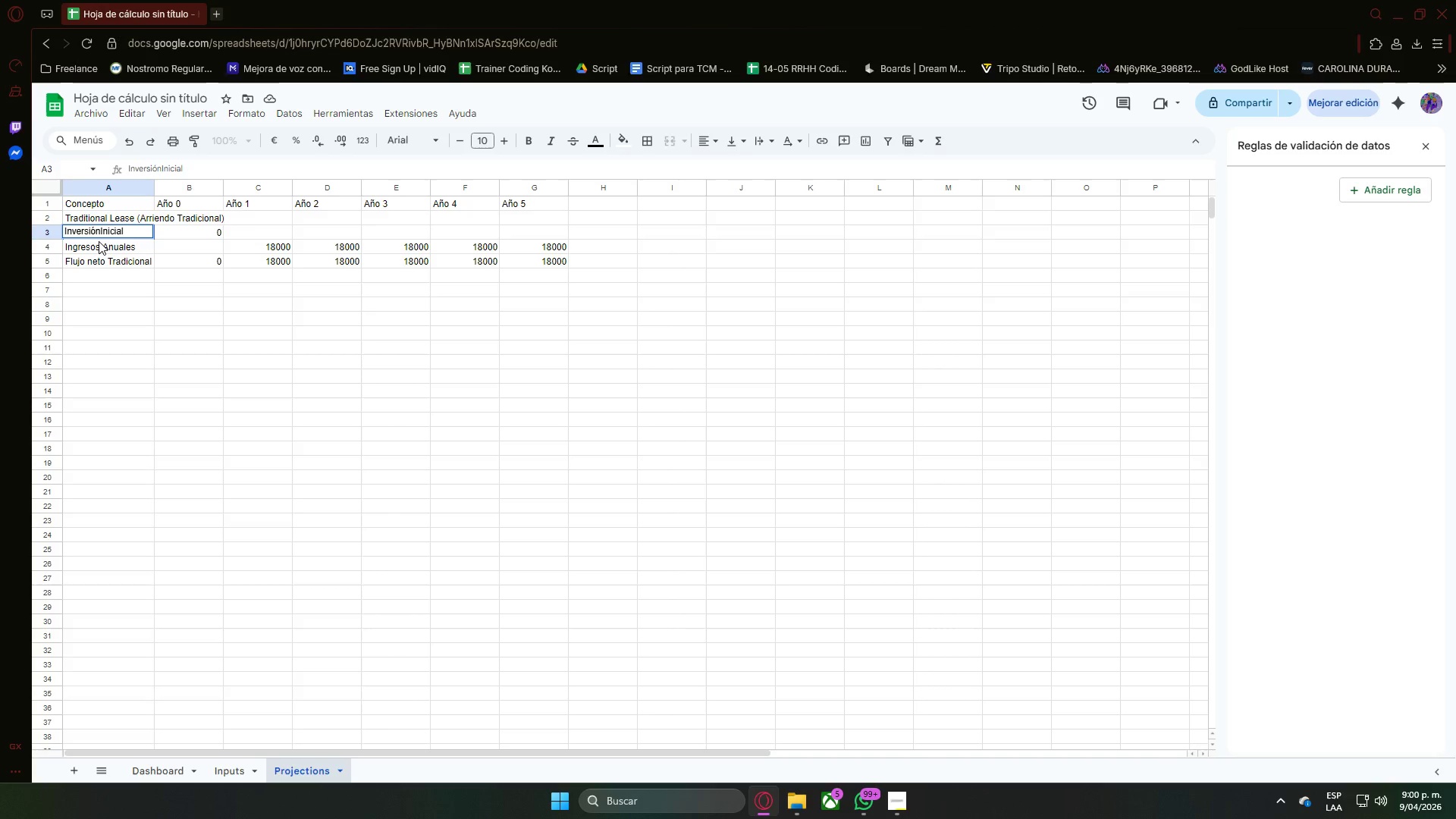 
key(ArrowLeft)
 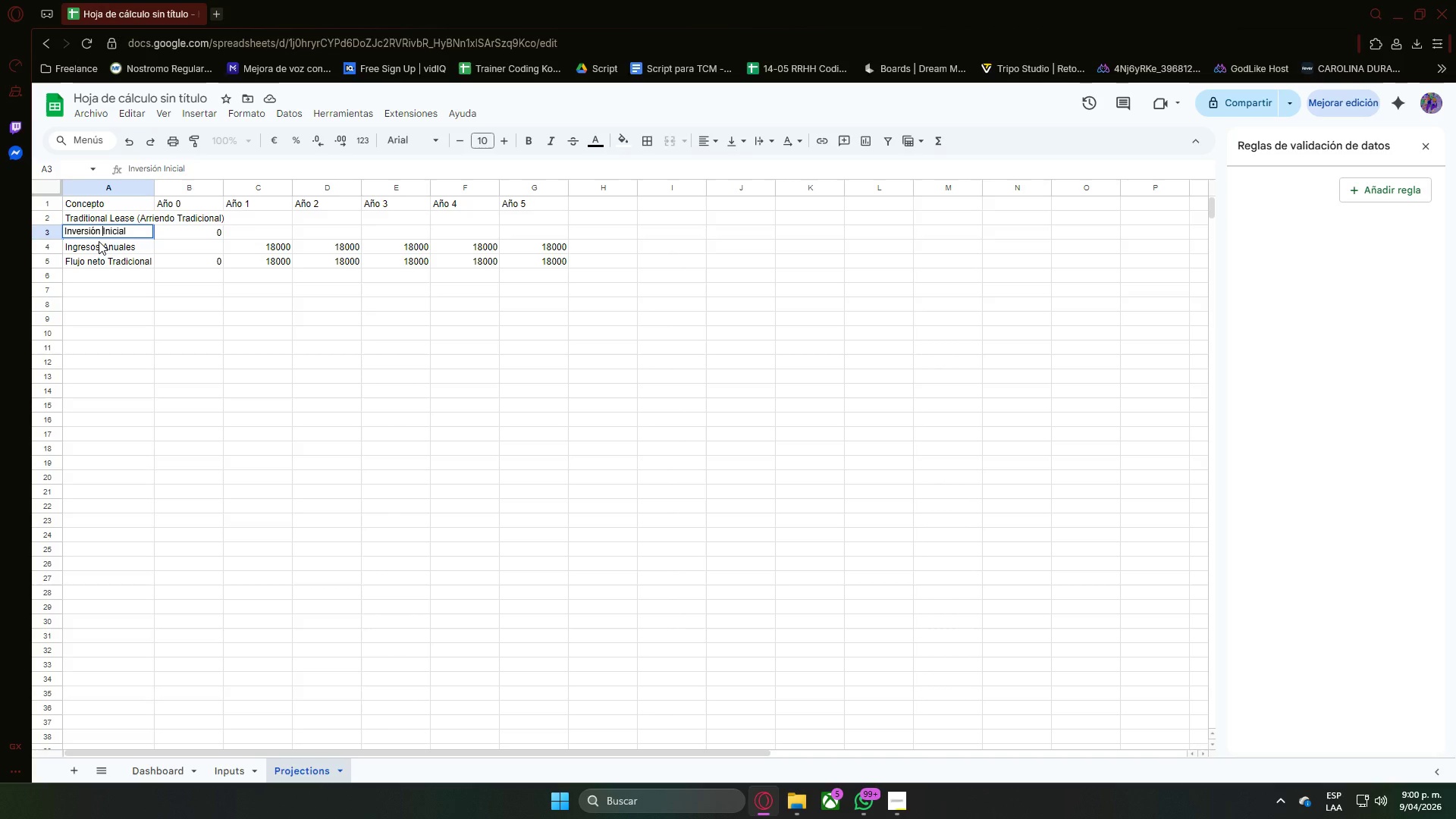 
key(Space)
 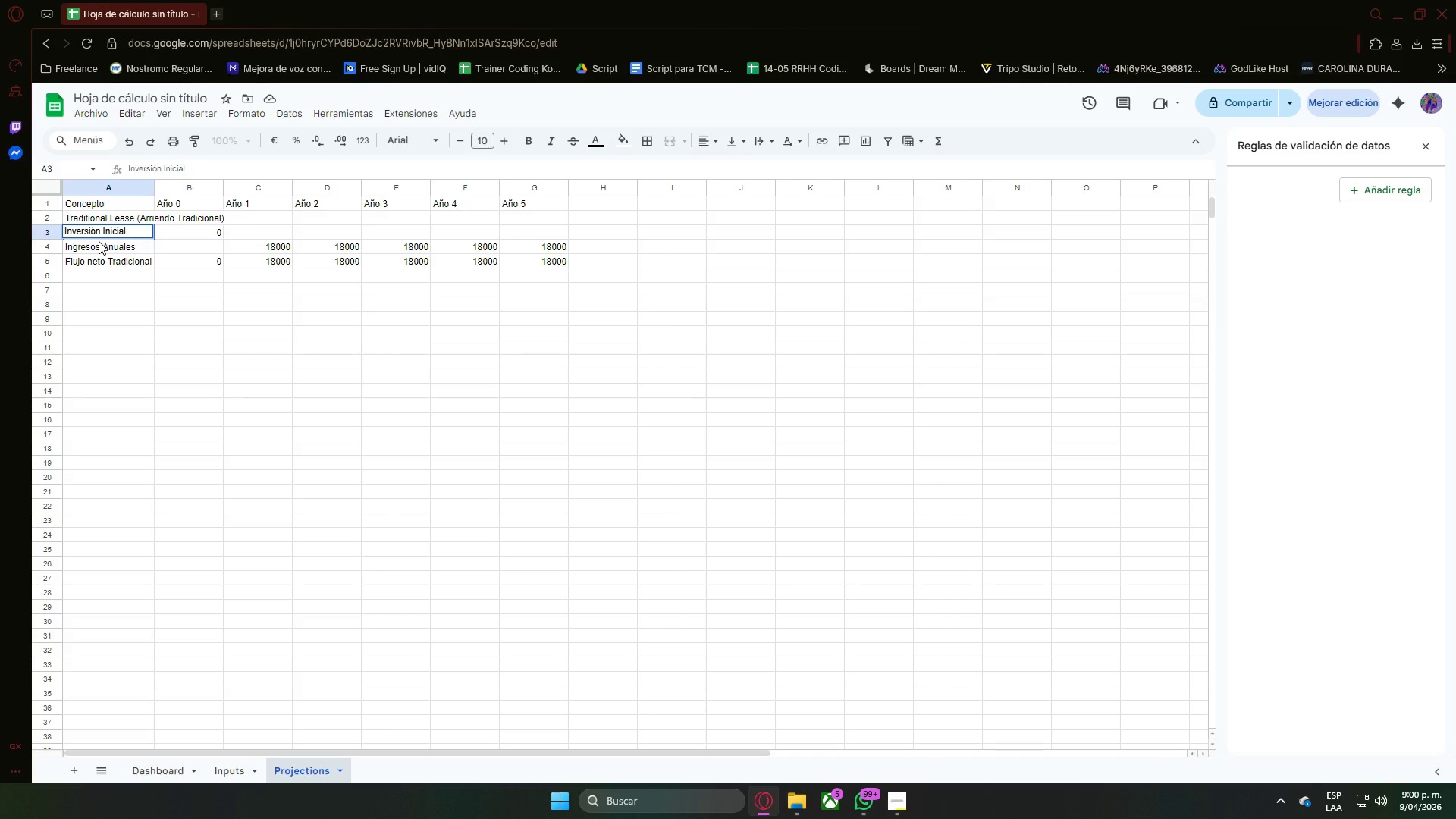 
key(Enter)
 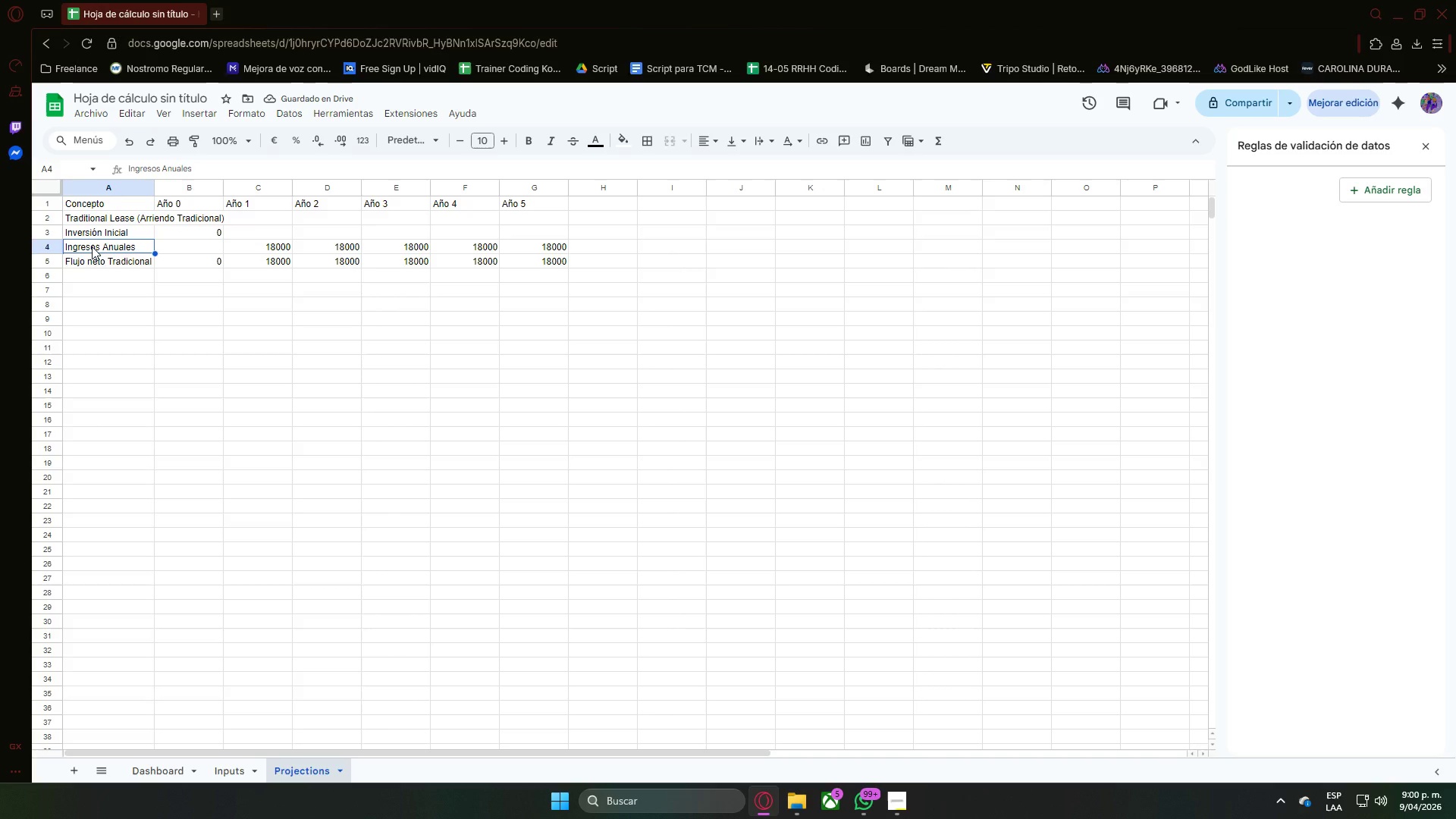 
wait(5.06)
 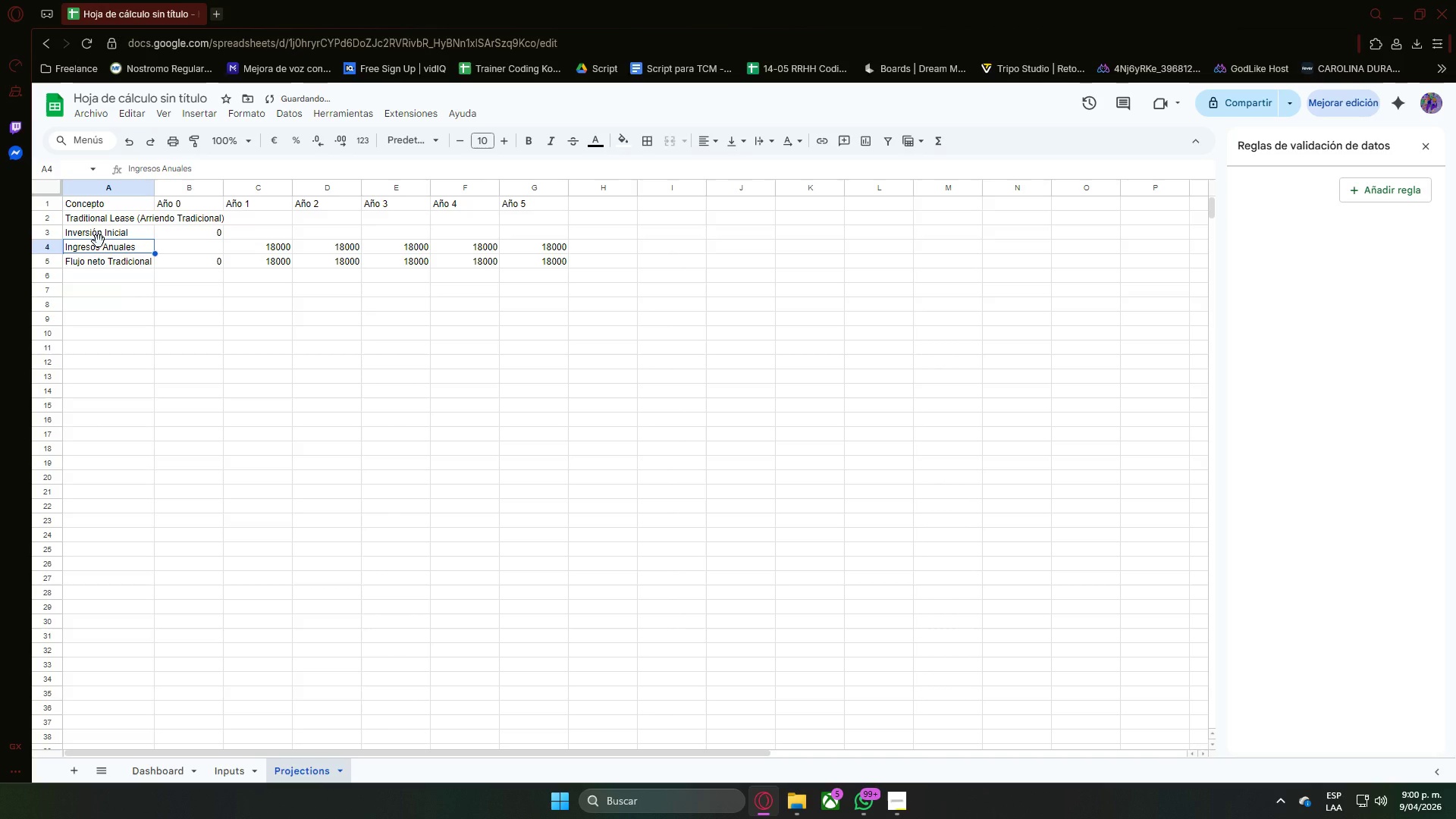 
key(Control+C)
 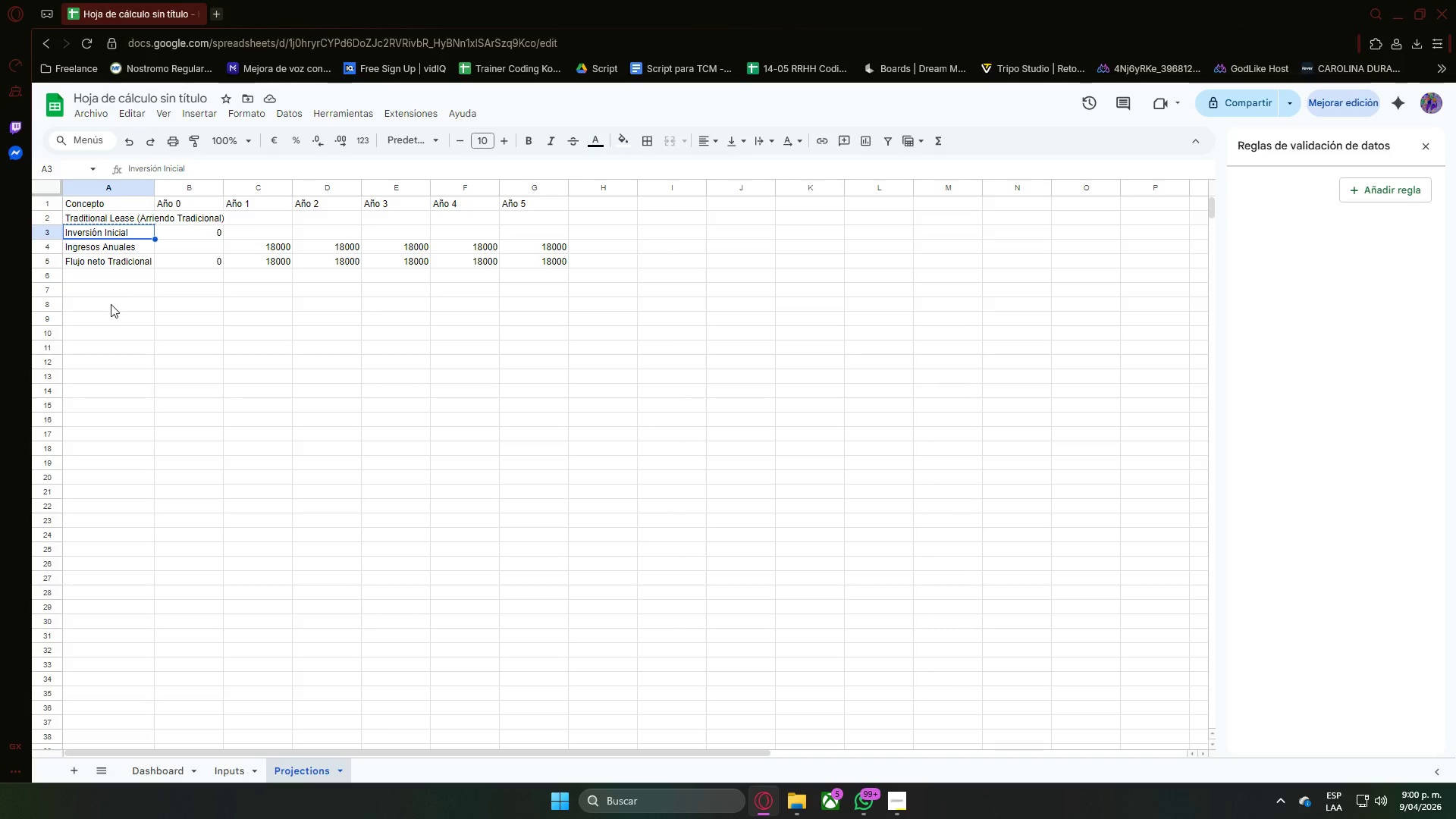 
left_click([109, 306])
 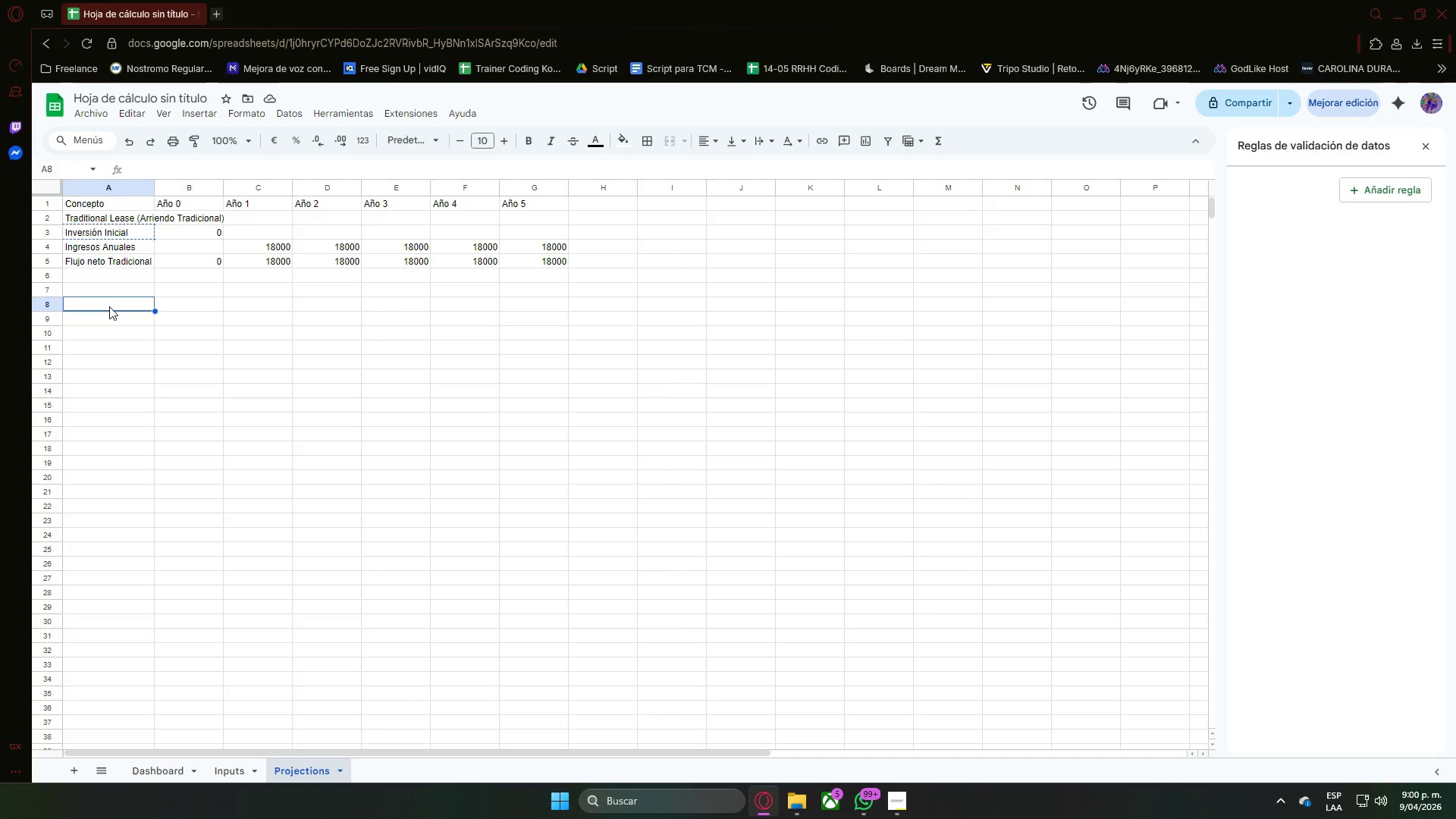 
key(Control+V)
 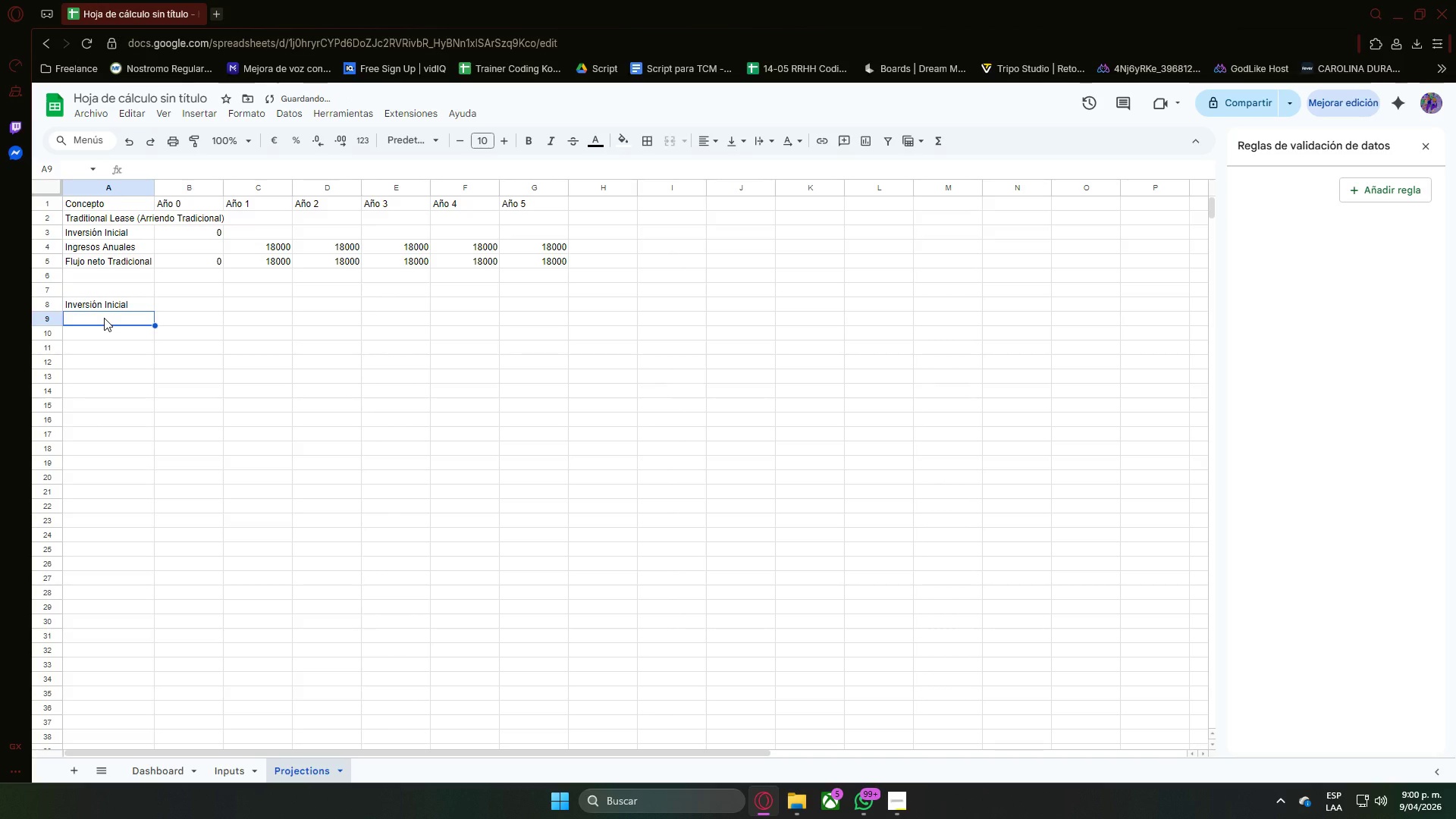 
type(Ingrwes)
key(Backspace)
key(Backspace)
key(Backspace)
type(esos Brutos)
 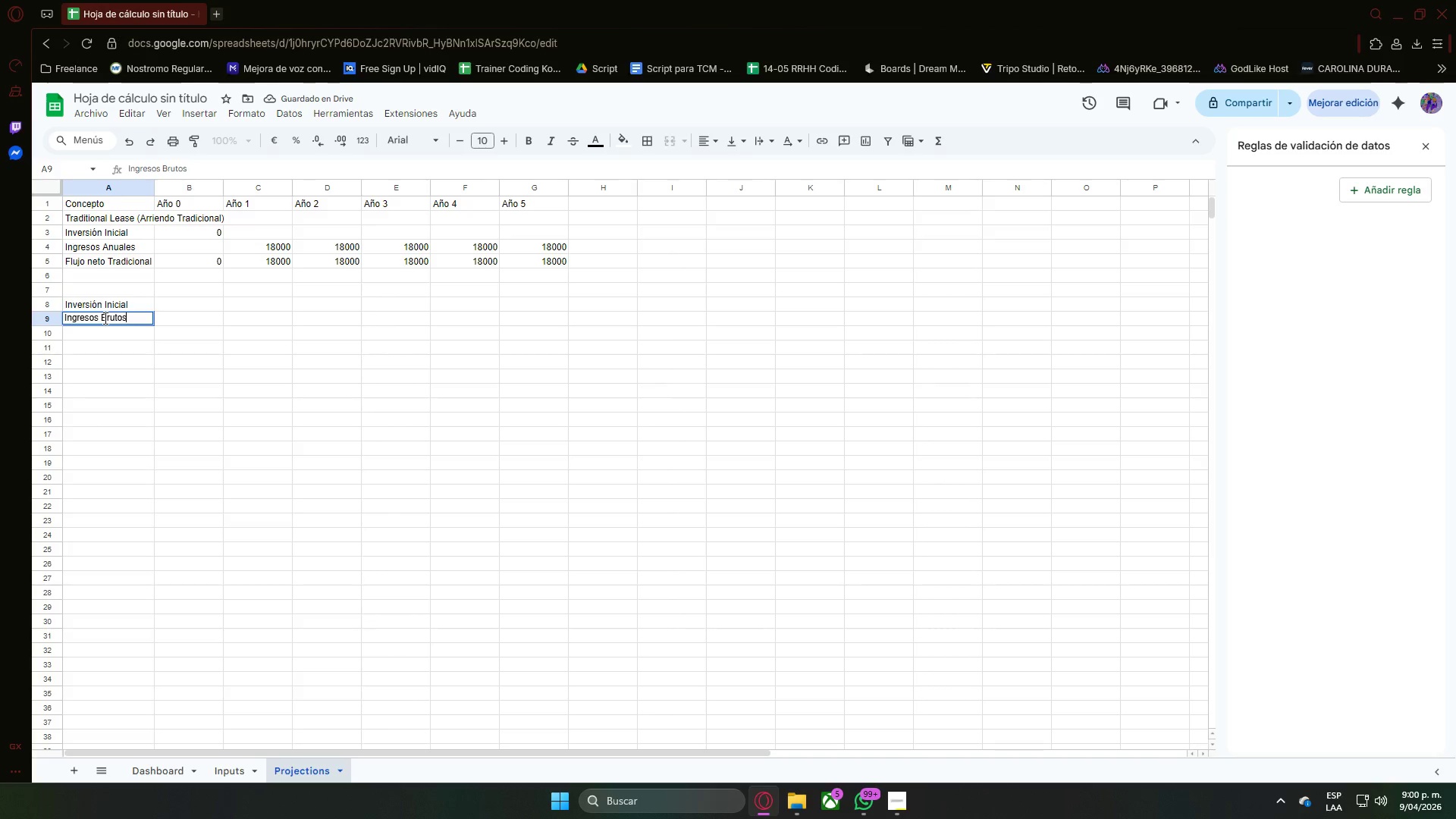 
key(Enter)
 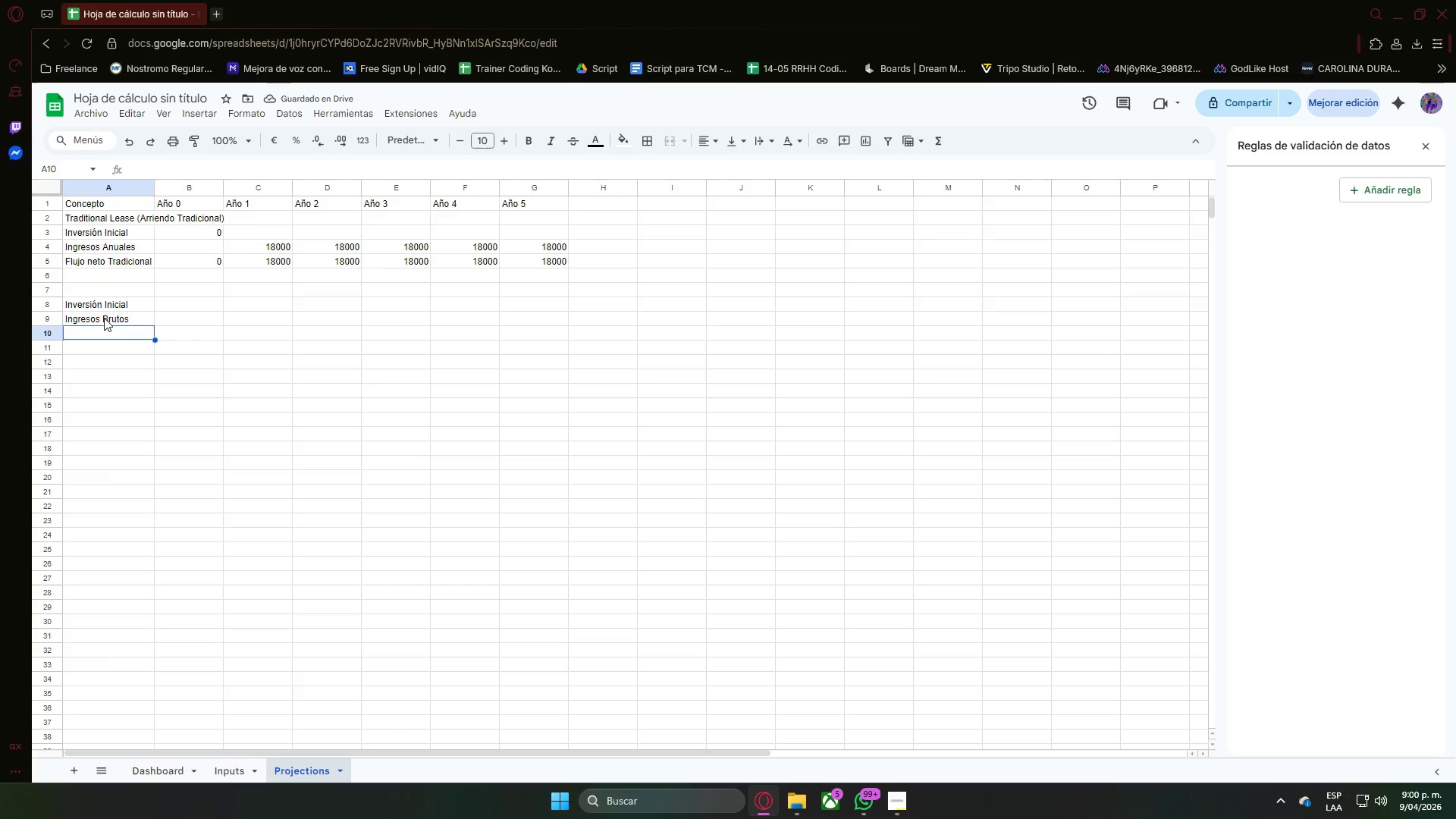 
type(Costos yu )
key(Backspace)
key(Backspace)
type( Administraci;on)
 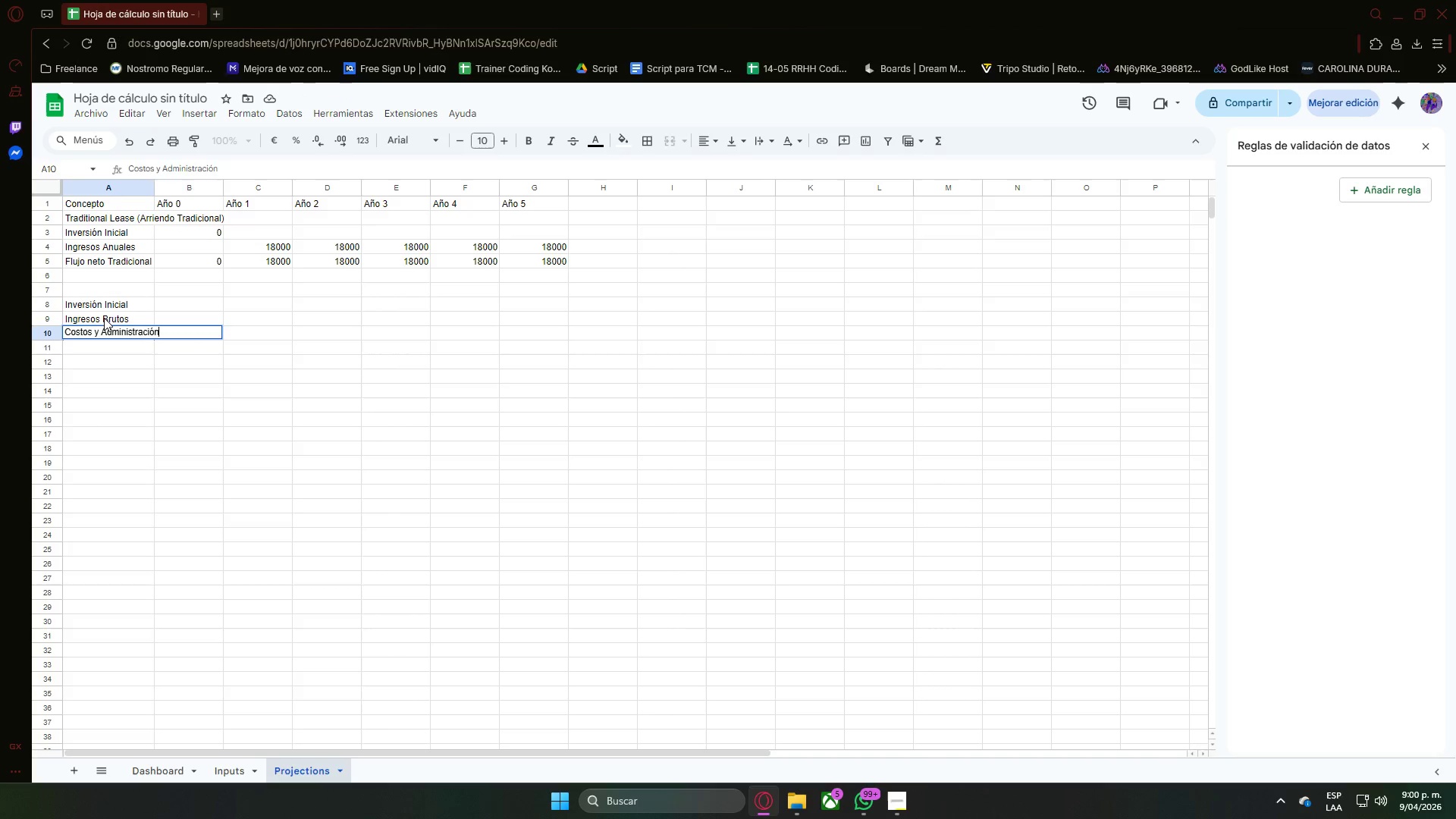 
key(Enter)
 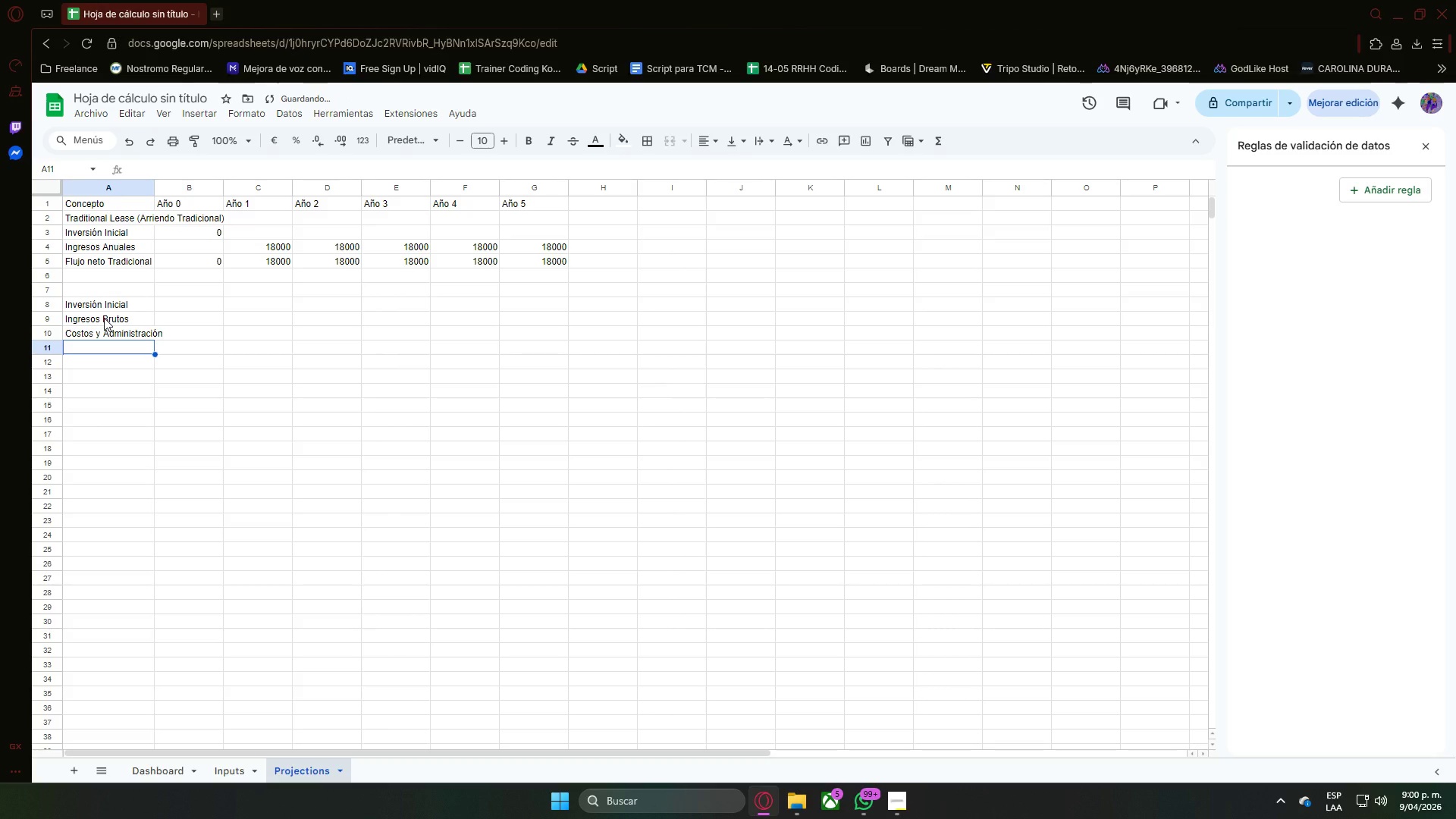 
type(Flujo net)
key(Backspace)
key(Backspace)
key(Backspace)
type(Neto Micro- Resort)
 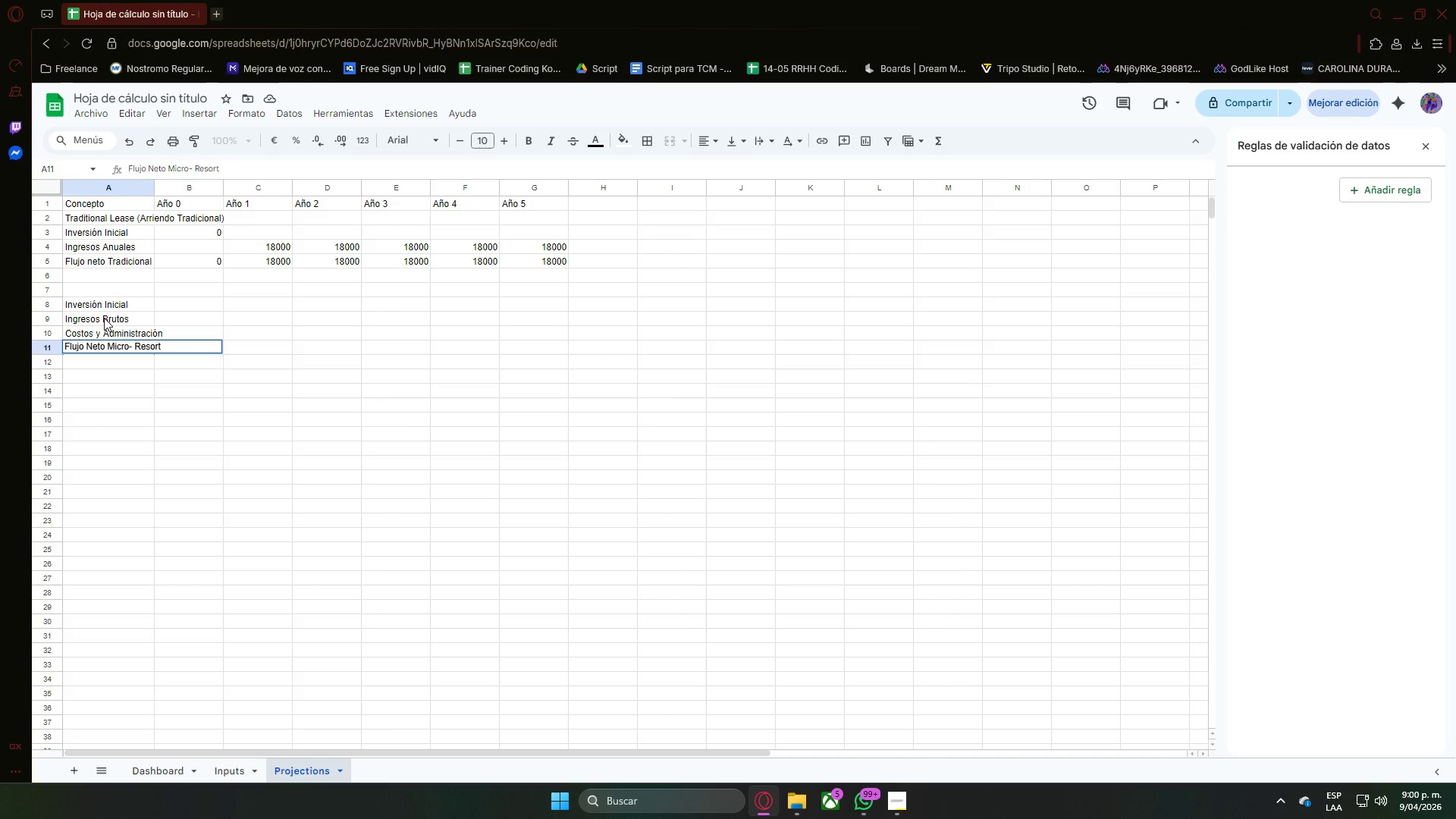 
key(Enter)
 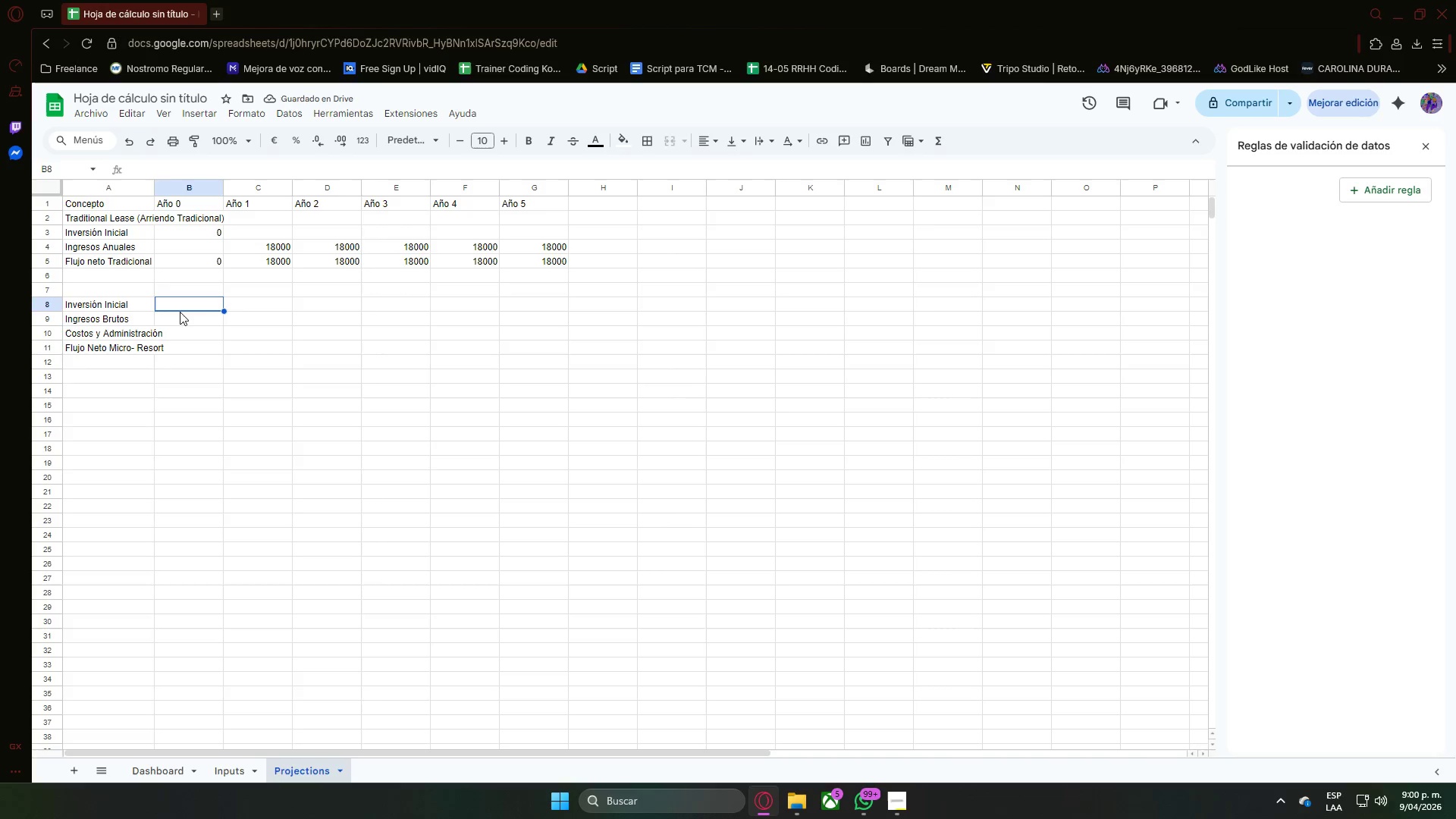 
wait(6.94)
 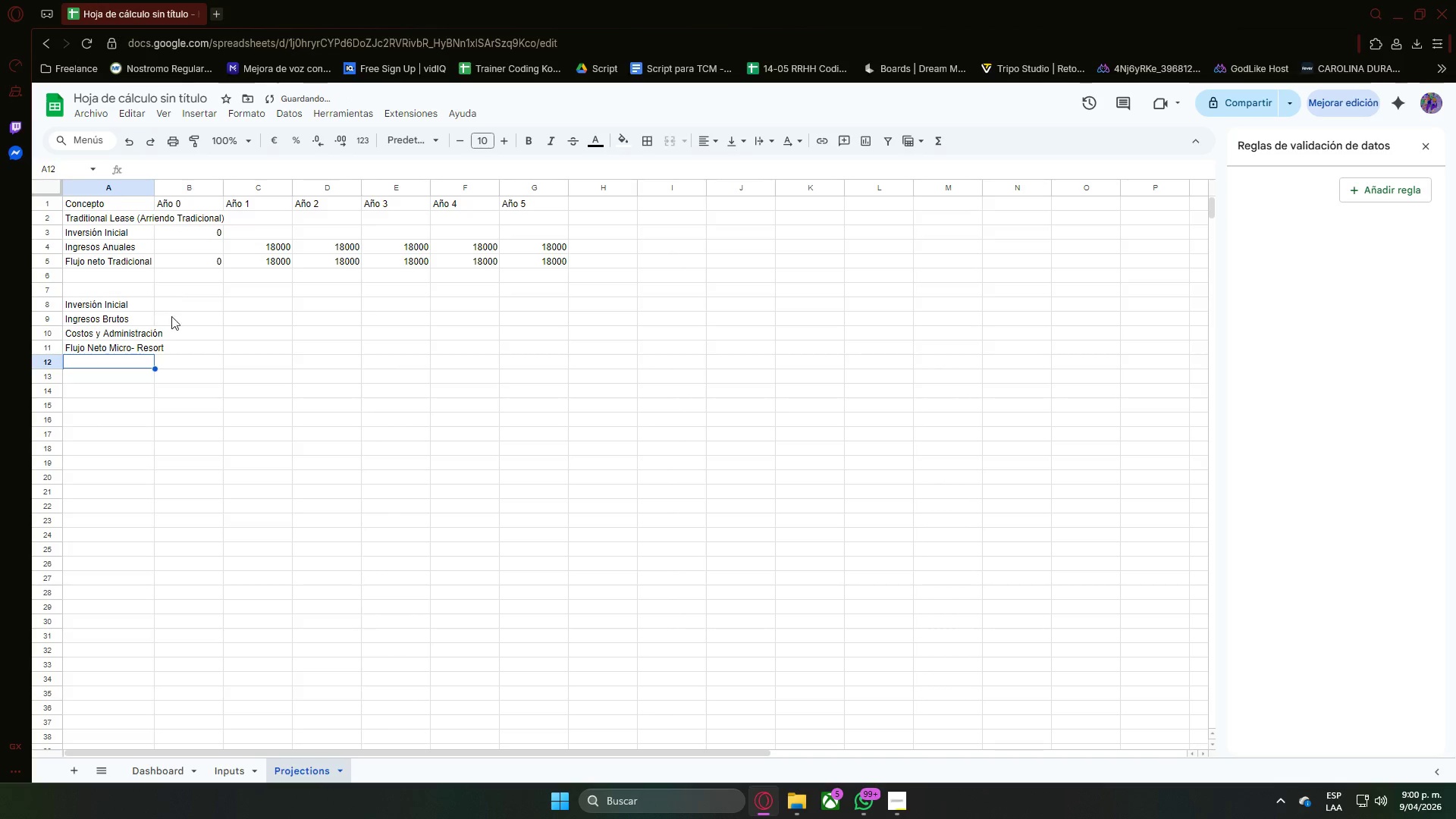 
double_click([184, 309])
 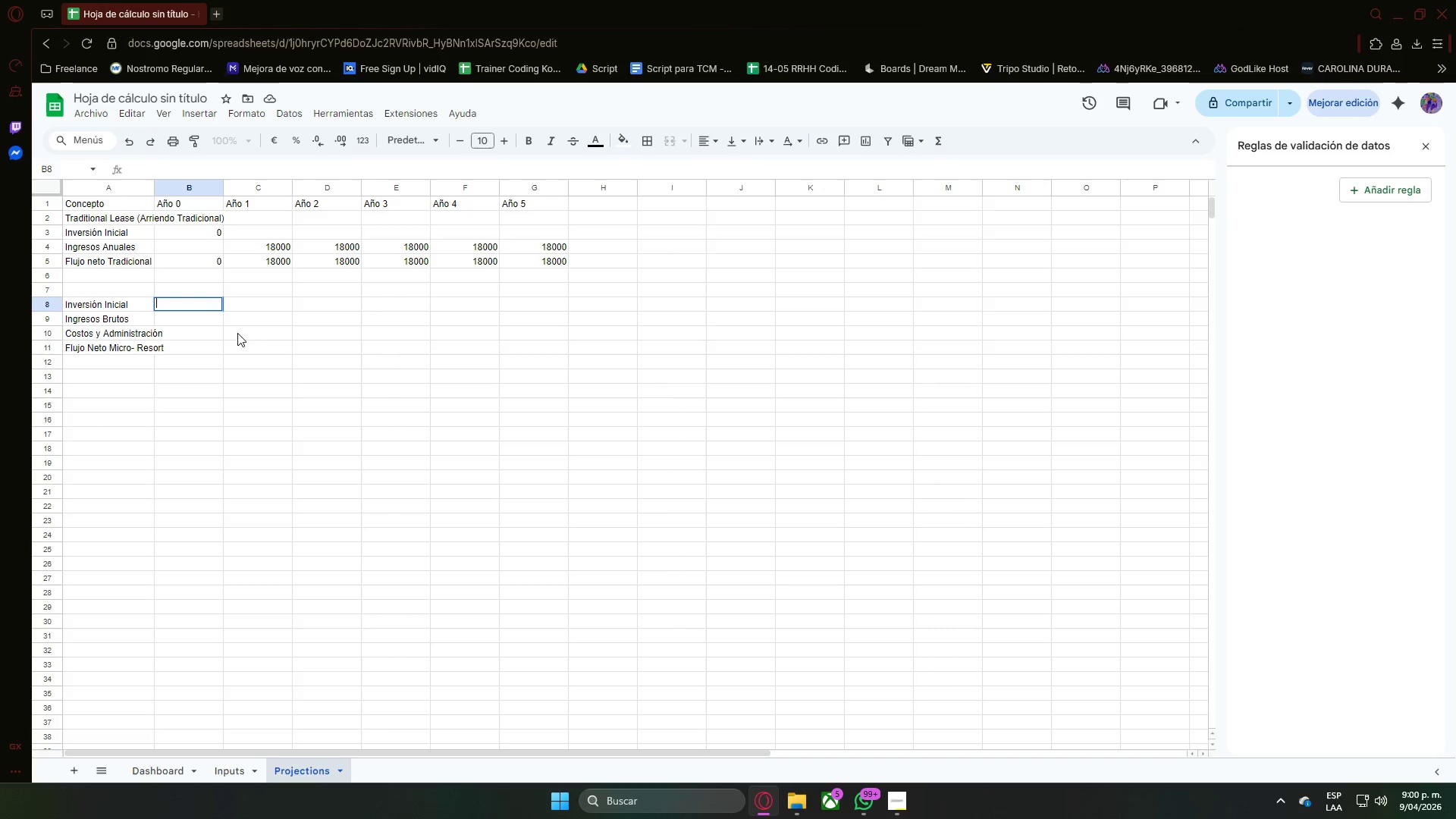 
double_click([209, 315])
 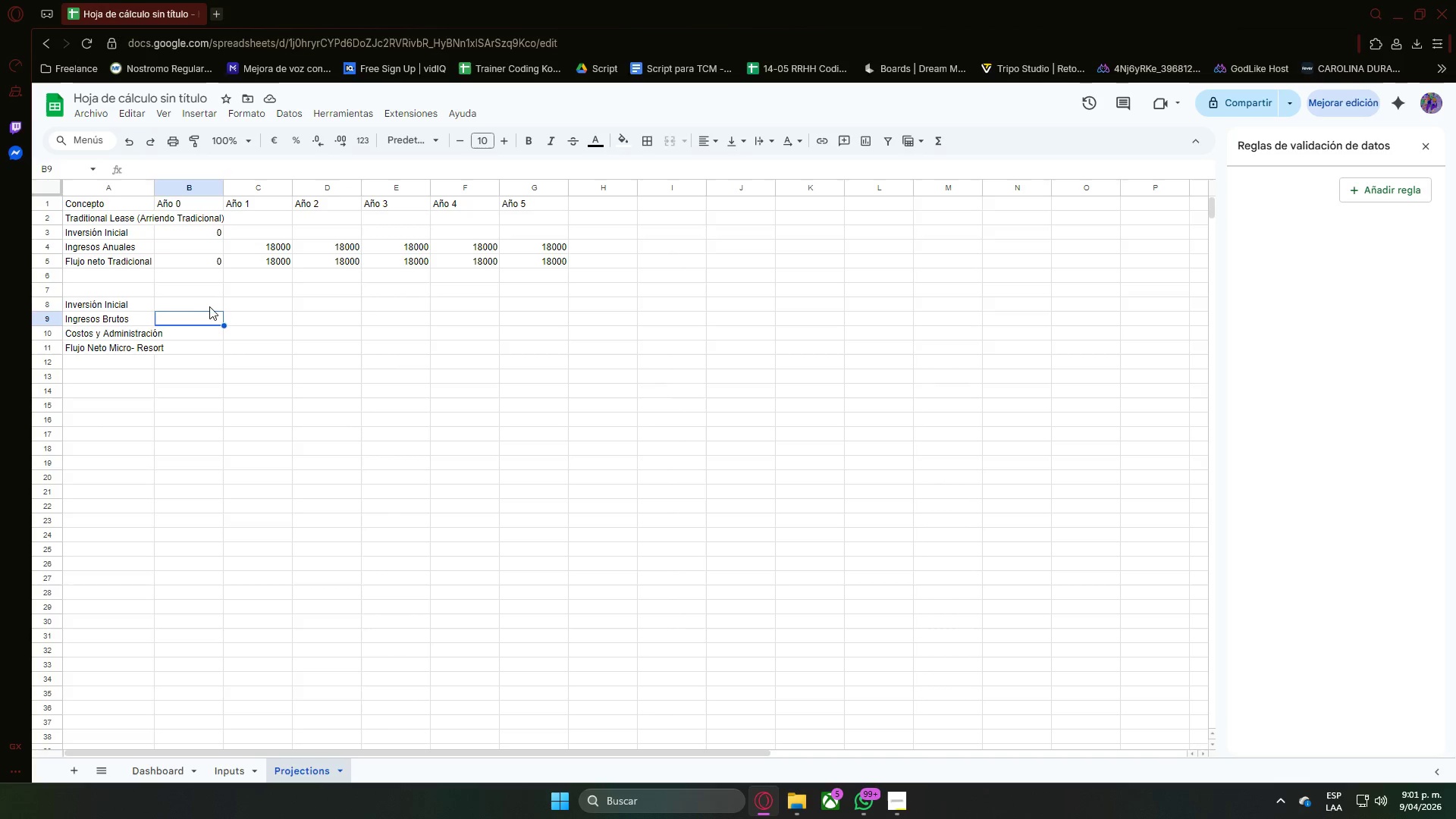 
triple_click([209, 306])
 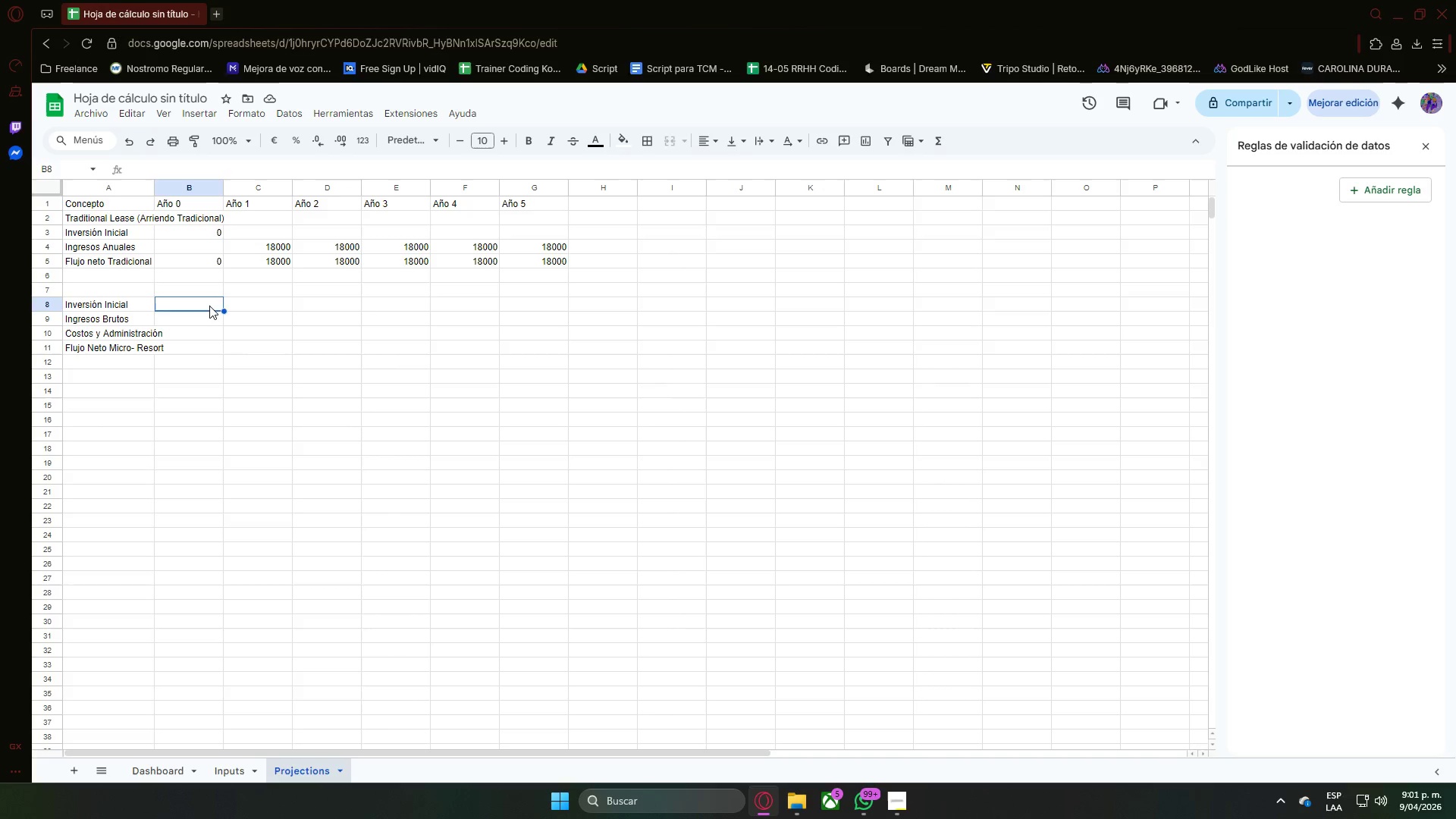 
triple_click([209, 306])
 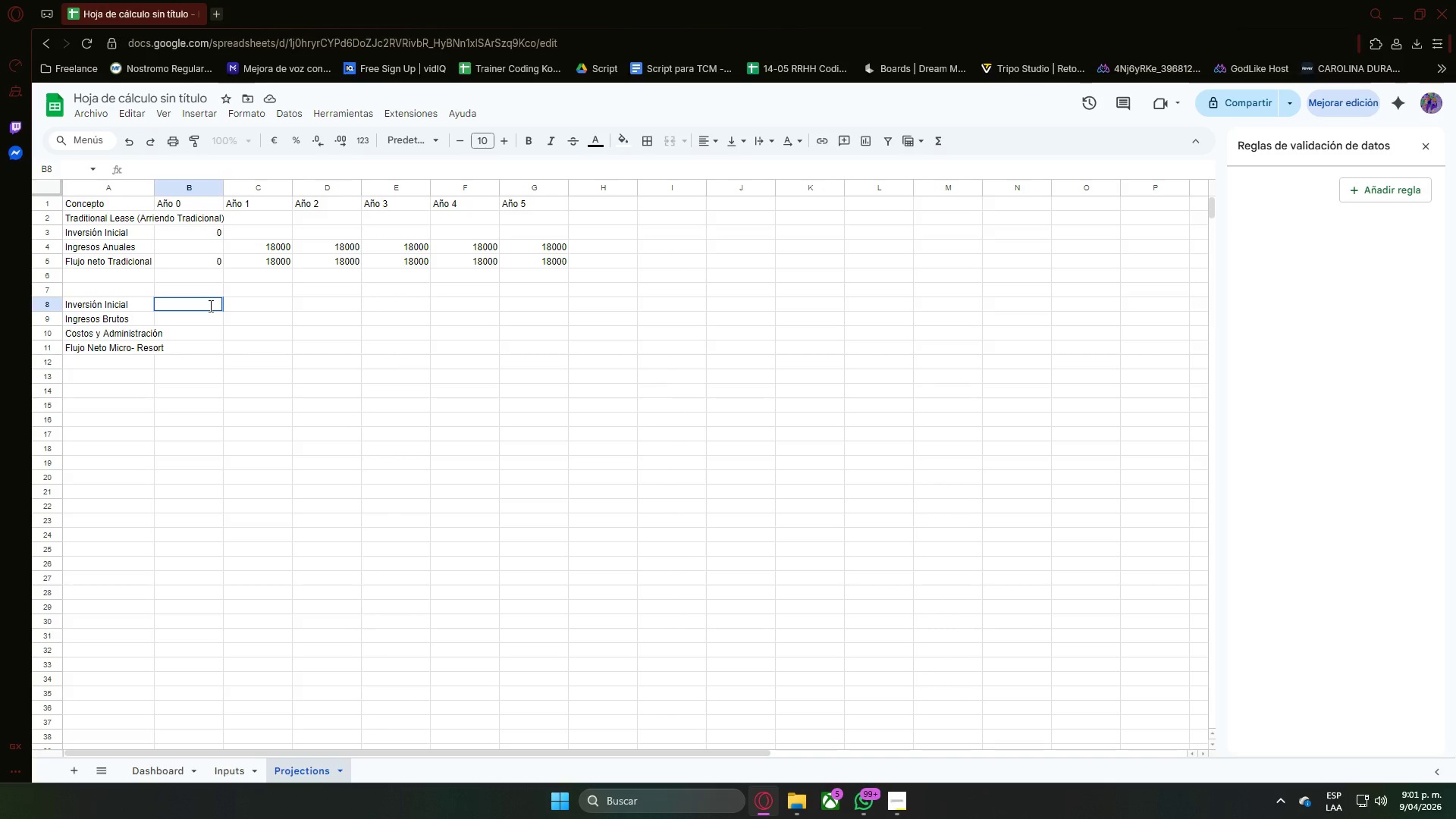 
key(Shift+0)
 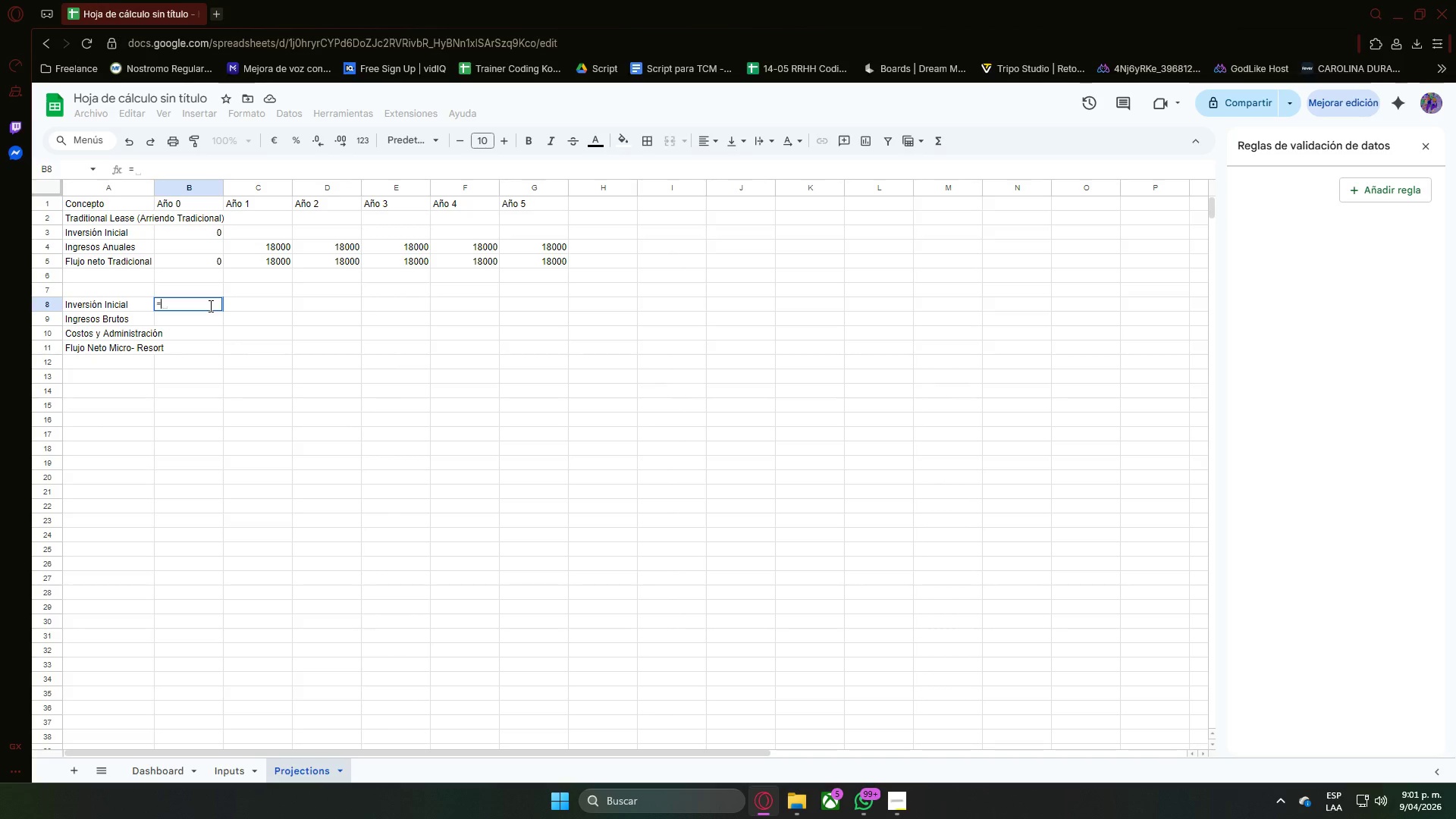 
type(-*Inputs!b3)
key(Backspace)
key(Backspace)
type(B3)
 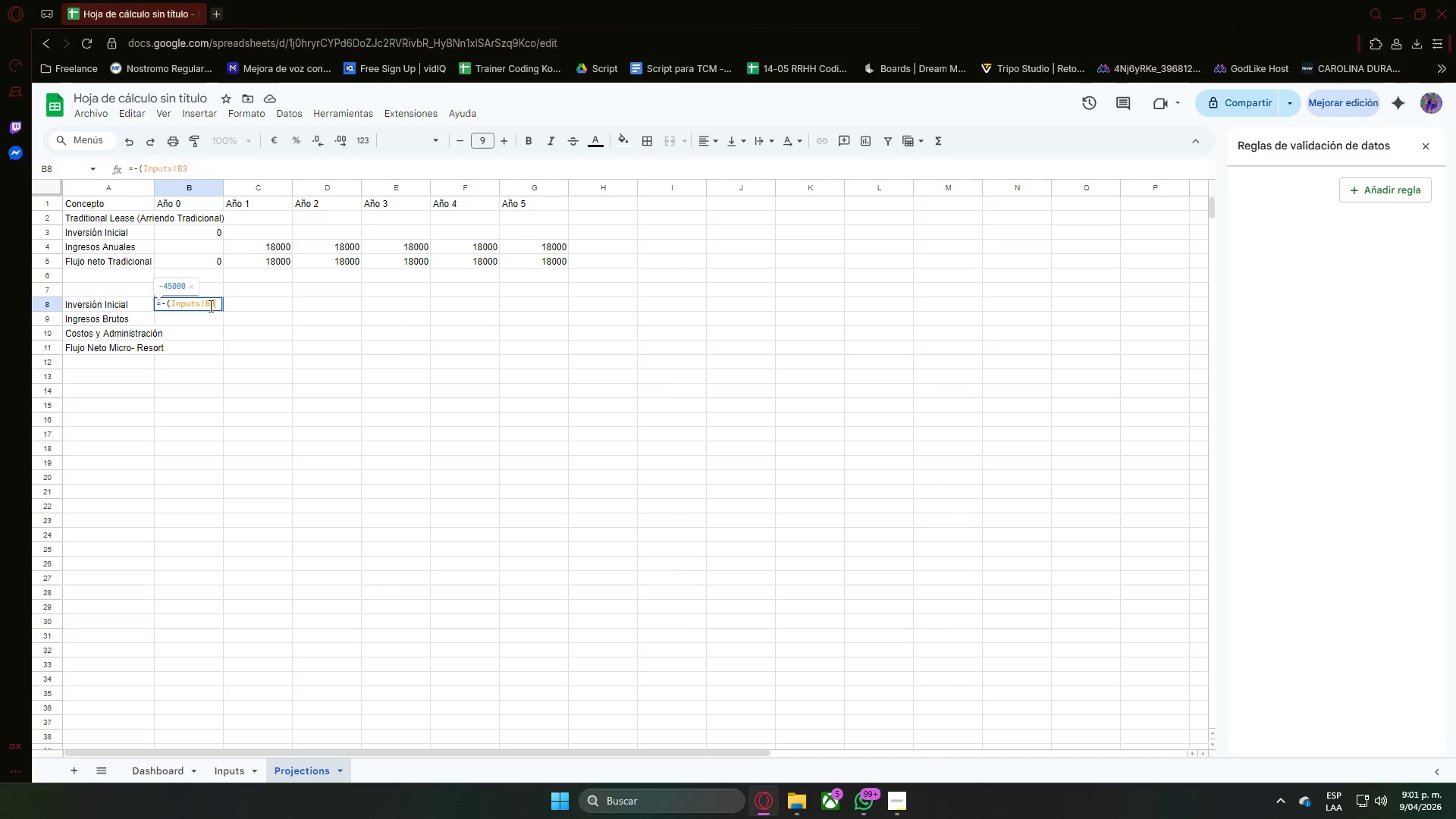 
type(+)
key(Backspace)
type( + 5()
 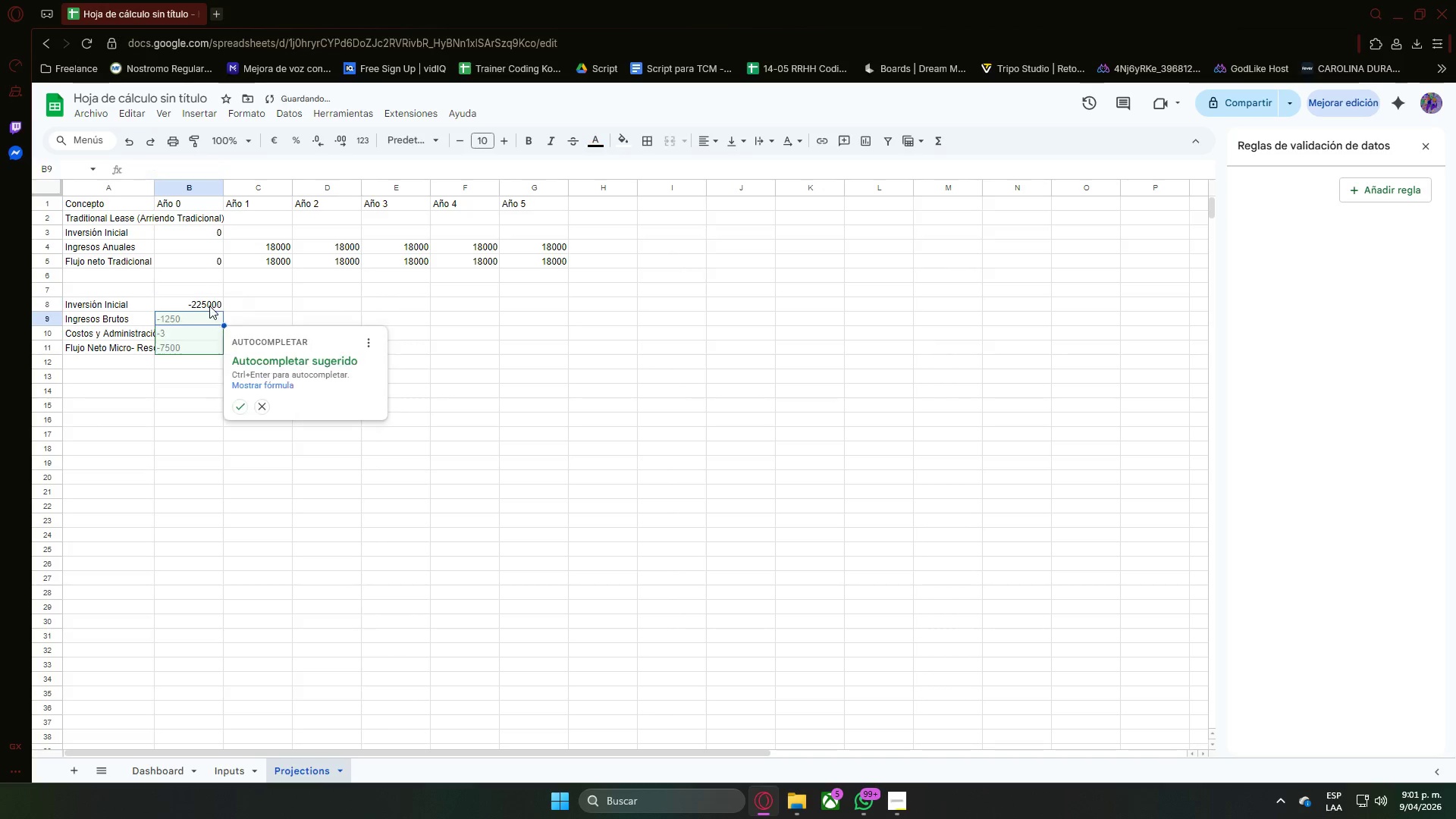 
 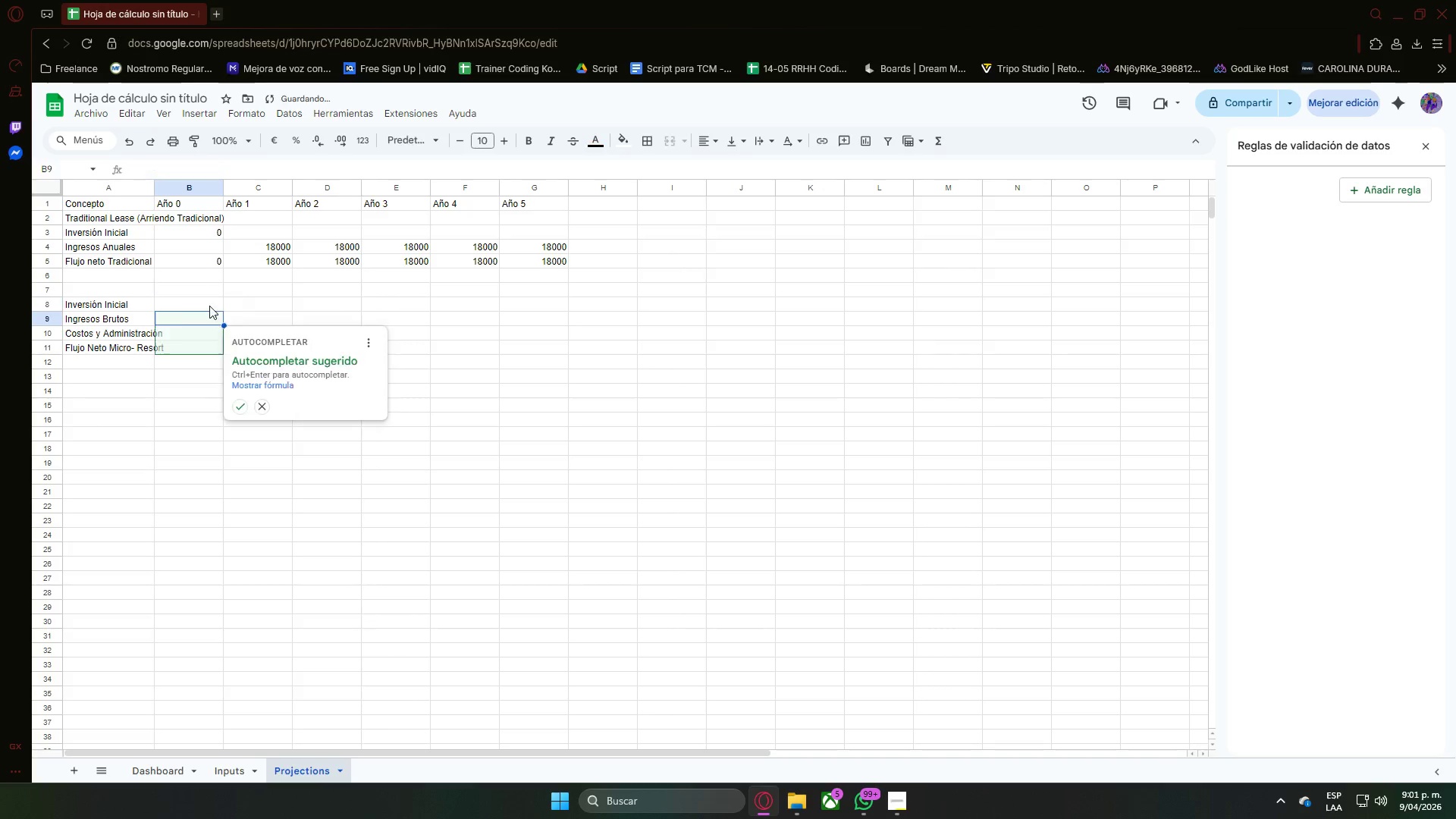 
key(Enter)
 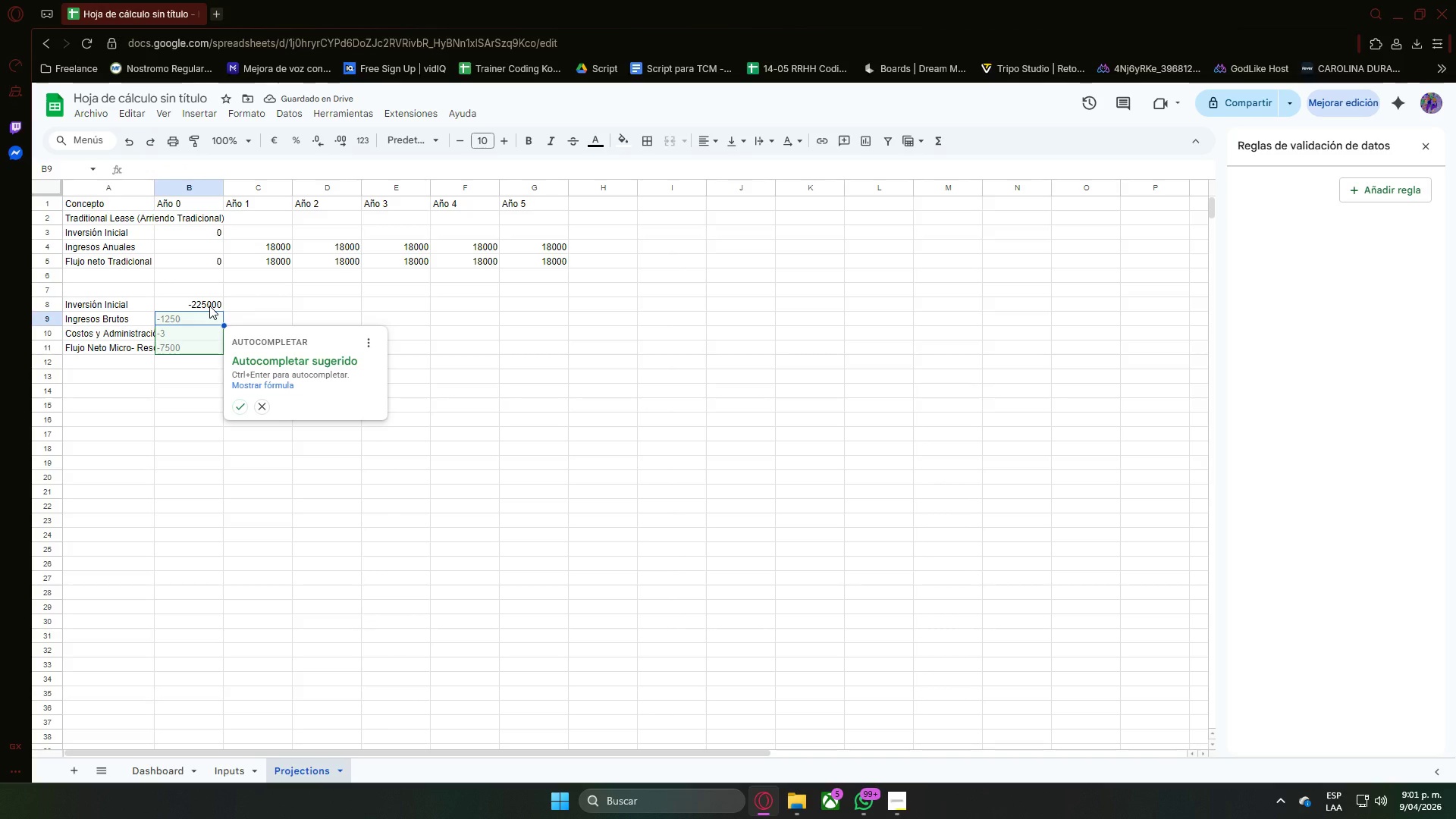 
double_click([209, 306])
 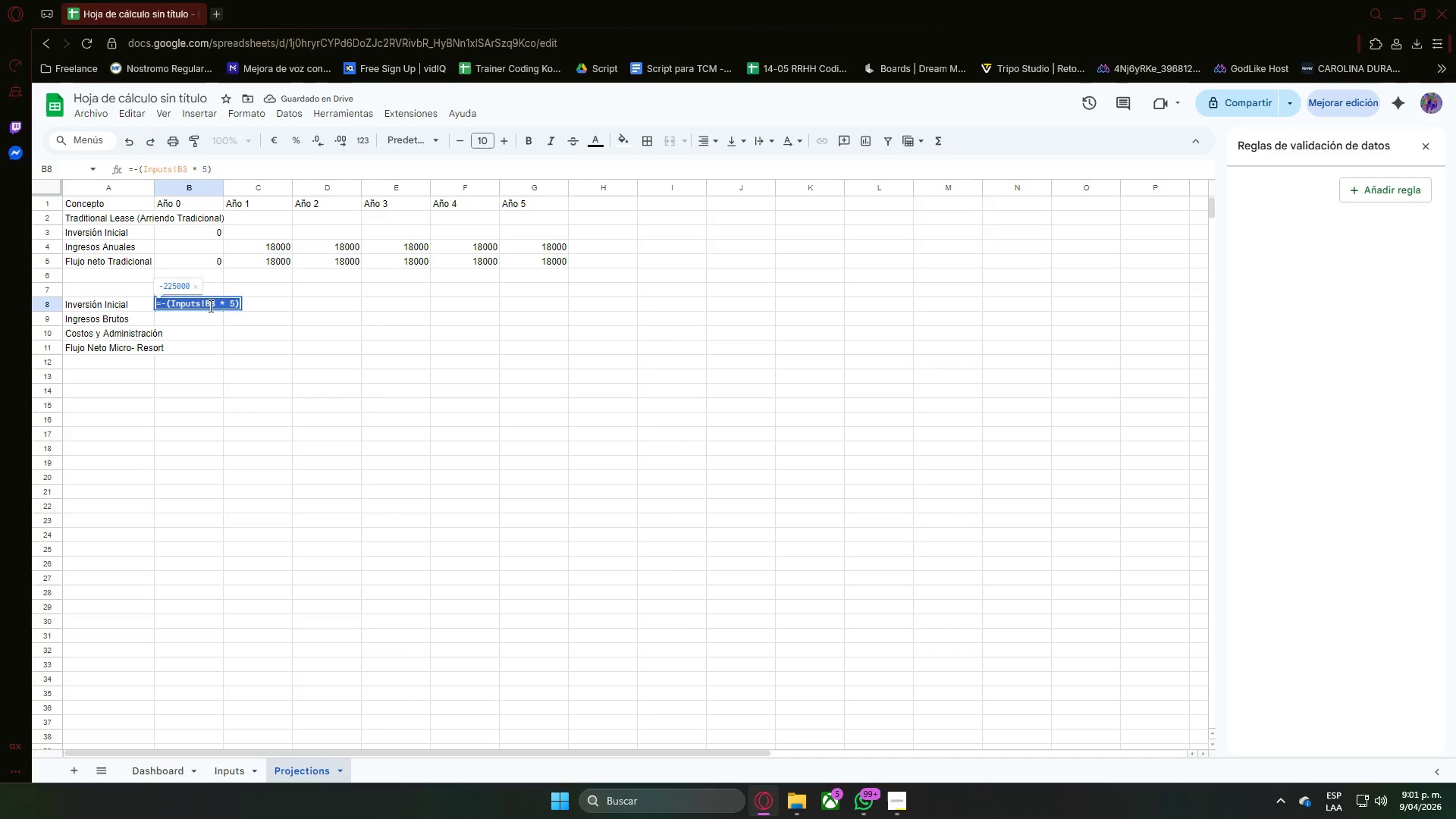 
triple_click([209, 306])
 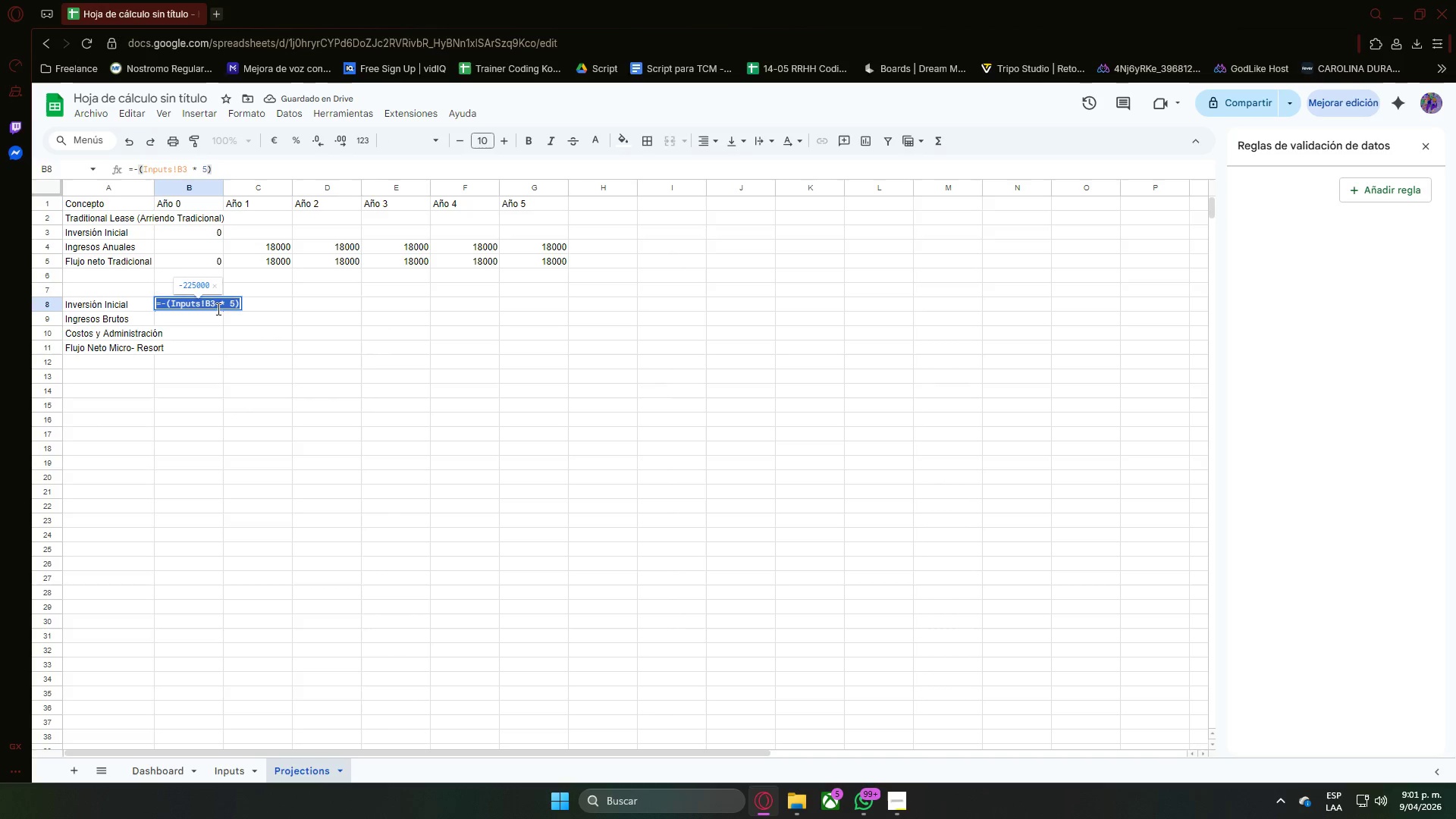 
left_click([243, 326])
 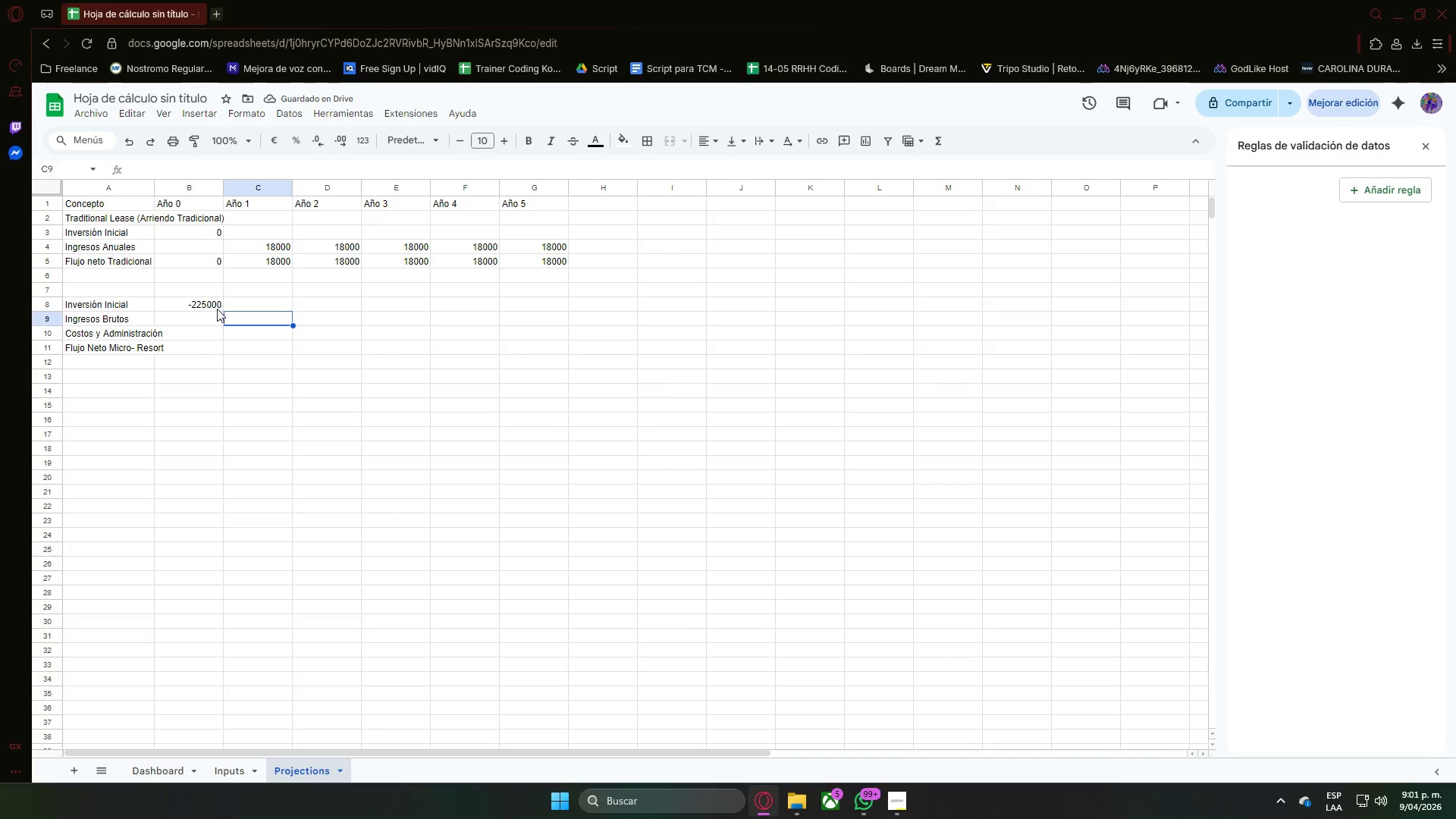 
left_click([215, 308])
 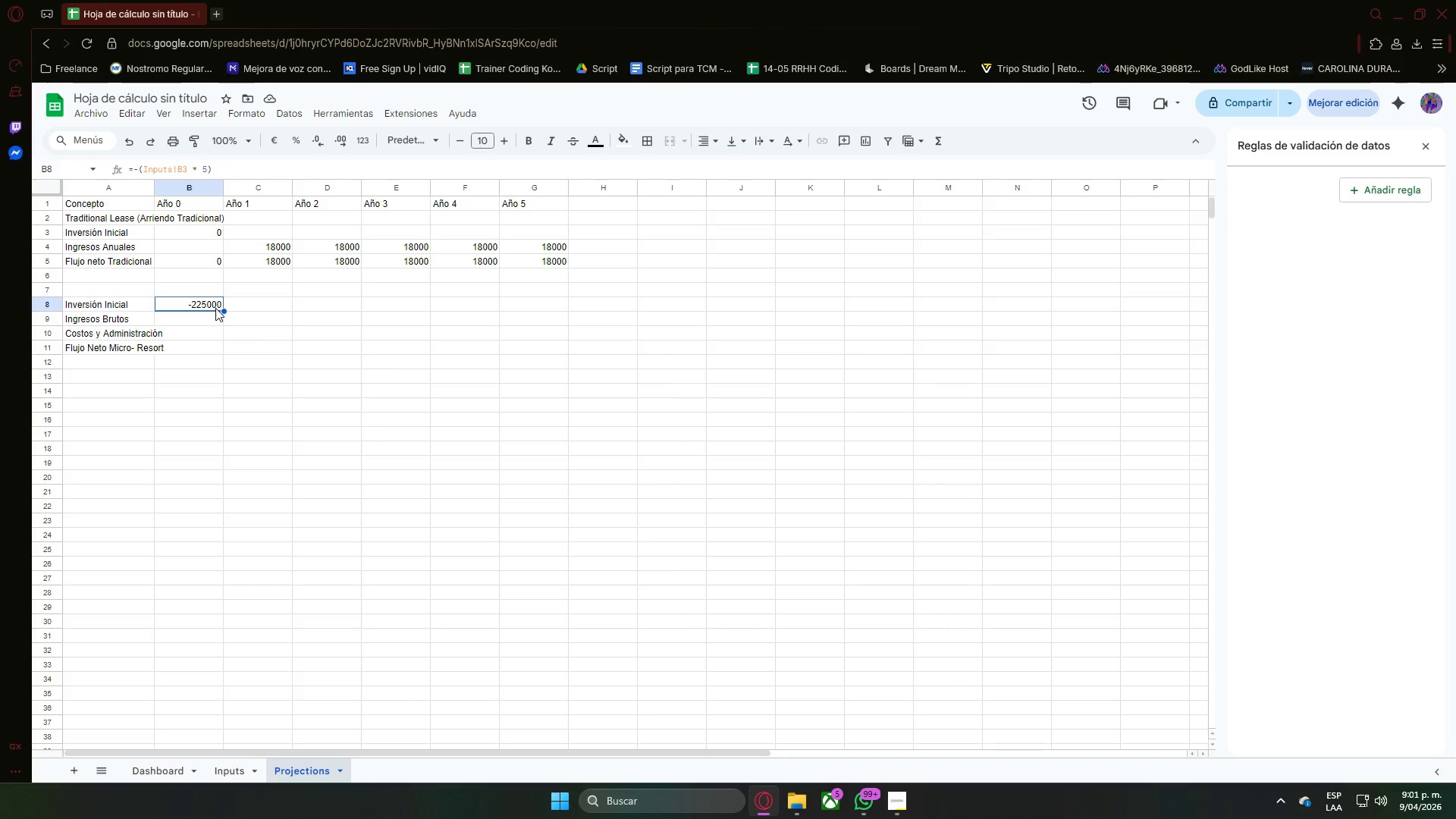 
wait(9.66)
 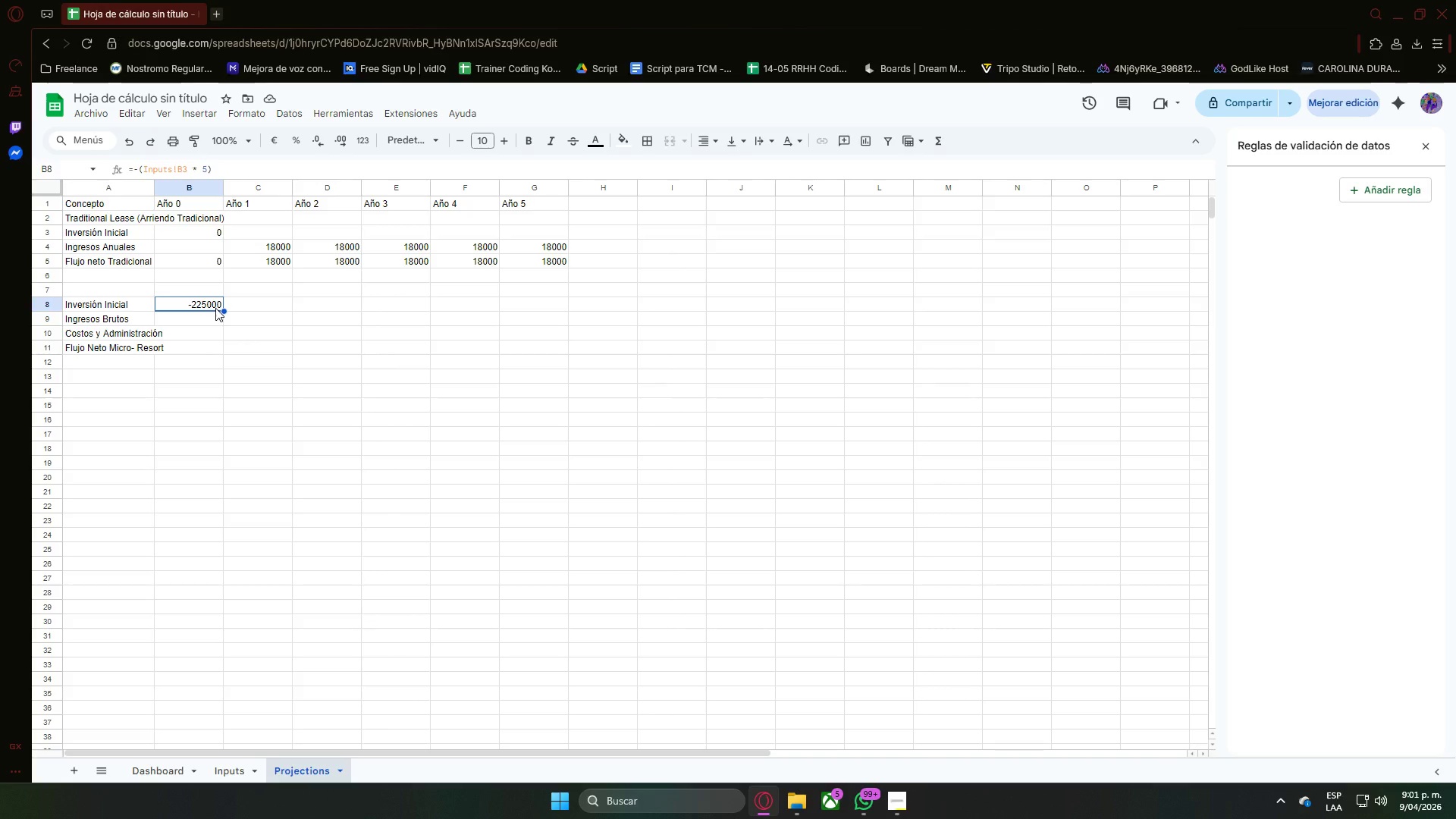 
double_click([130, 286])
 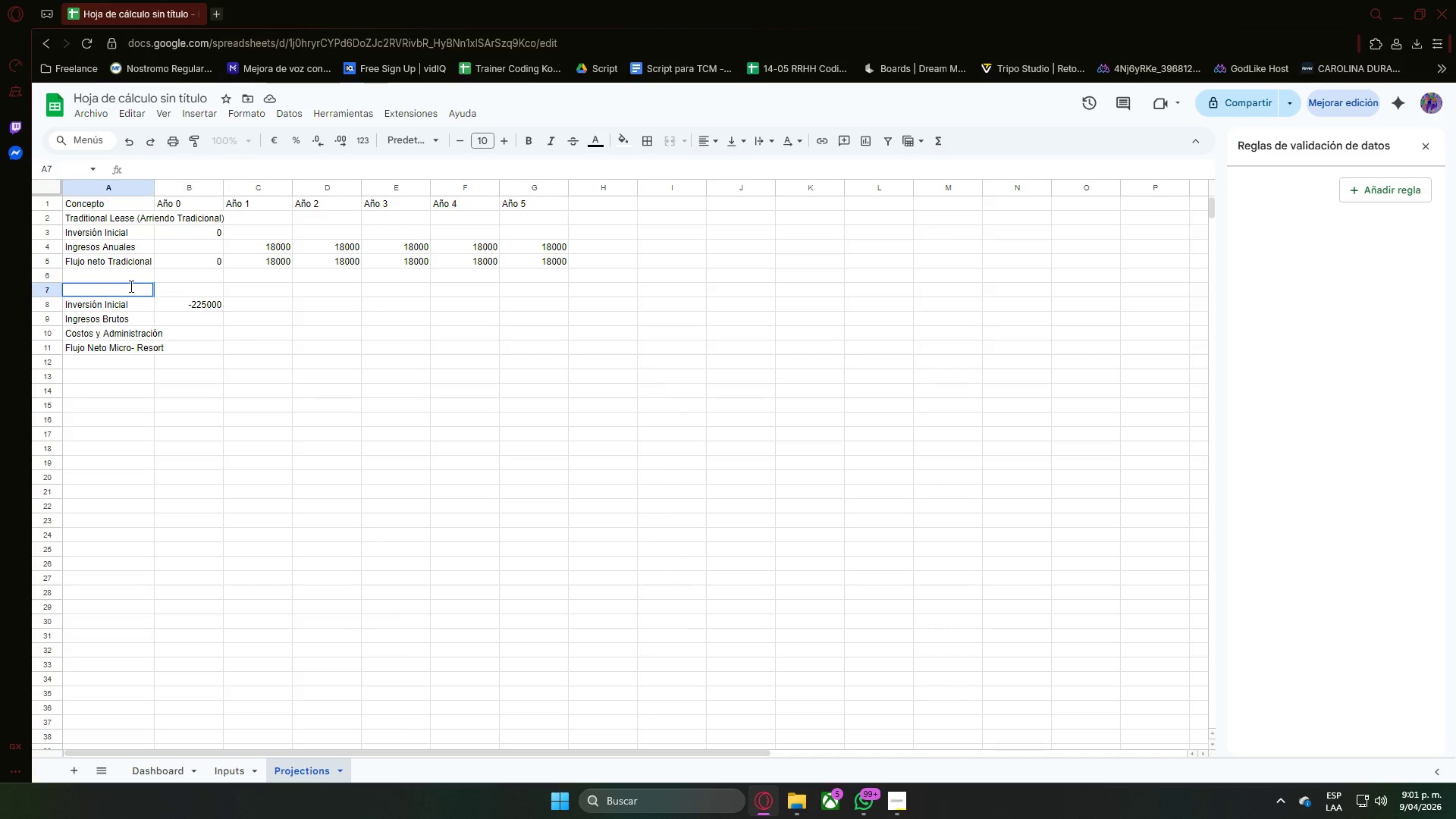 
type(Micro )
key(Backspace)
type(-Resort *5 Unidades()
 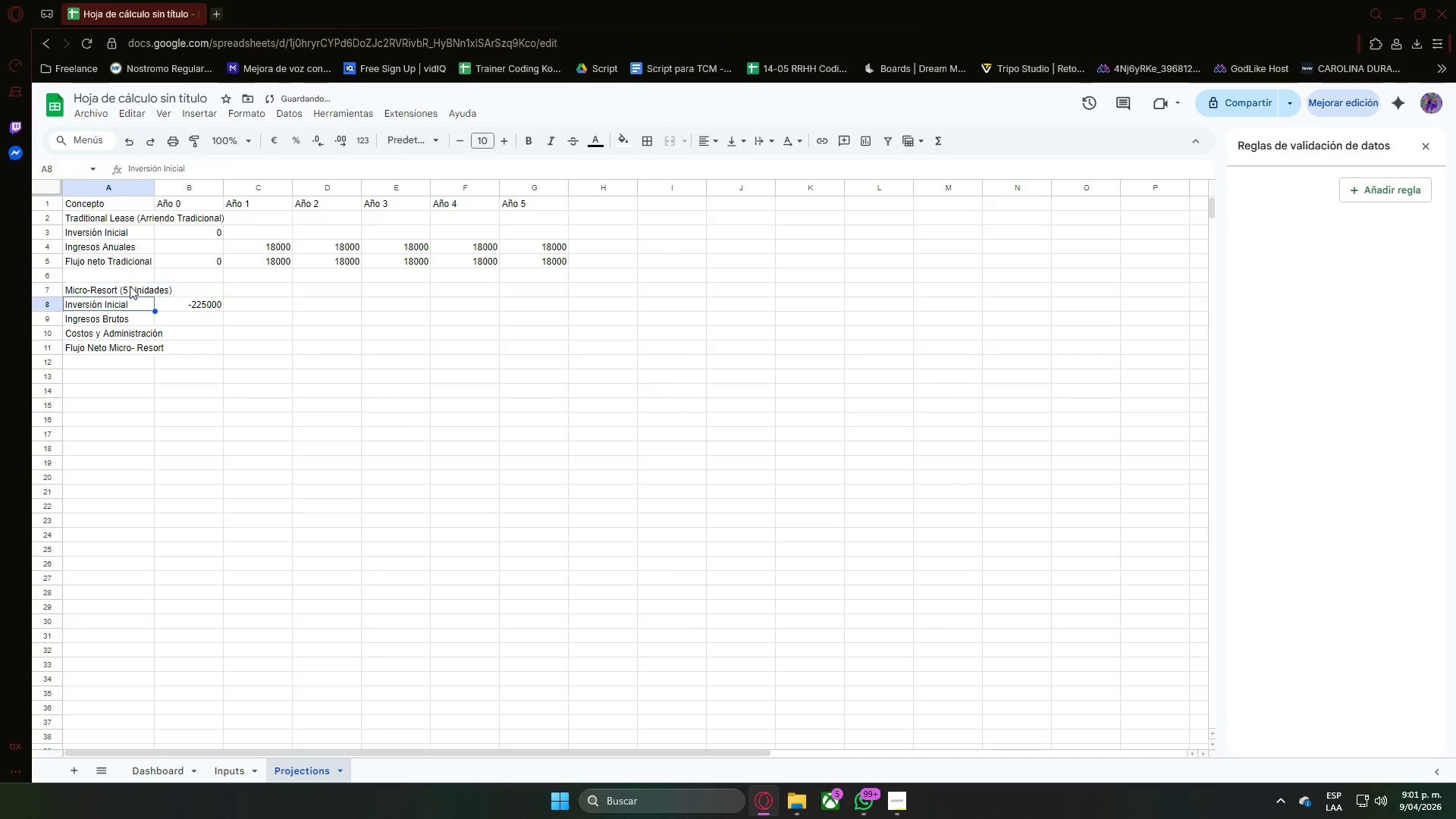 
 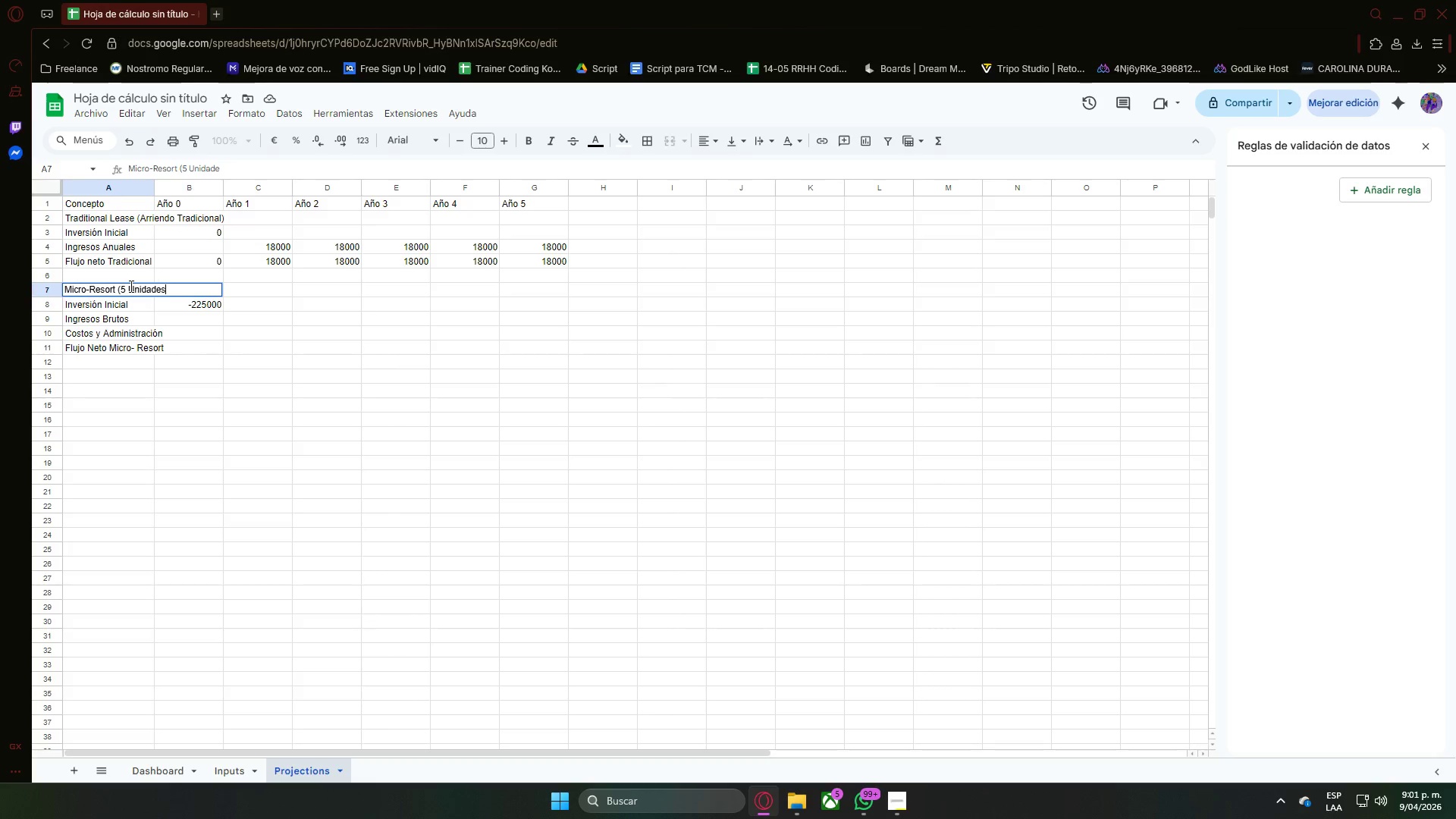 
key(Enter)
 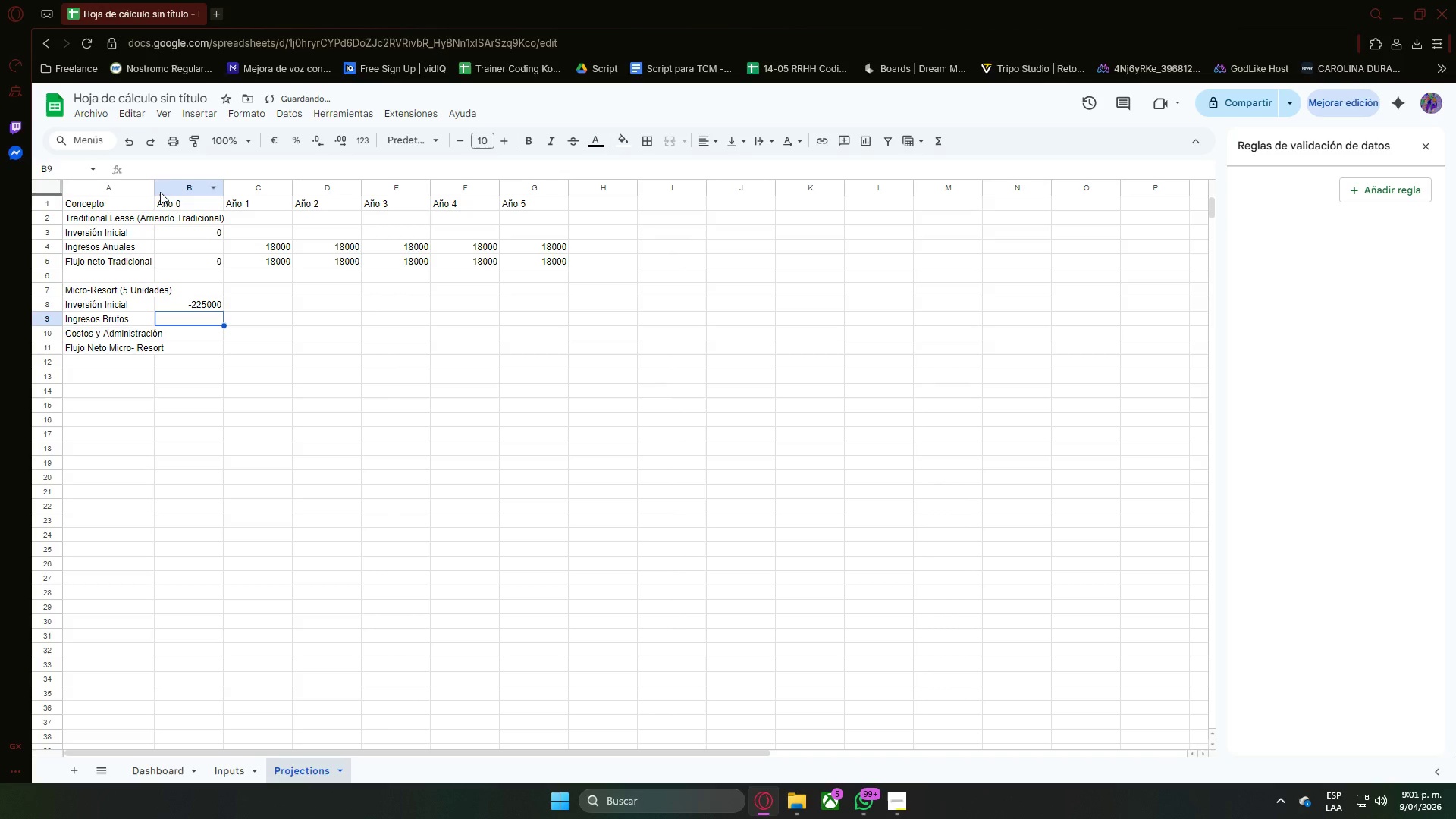 
double_click([155, 186])
 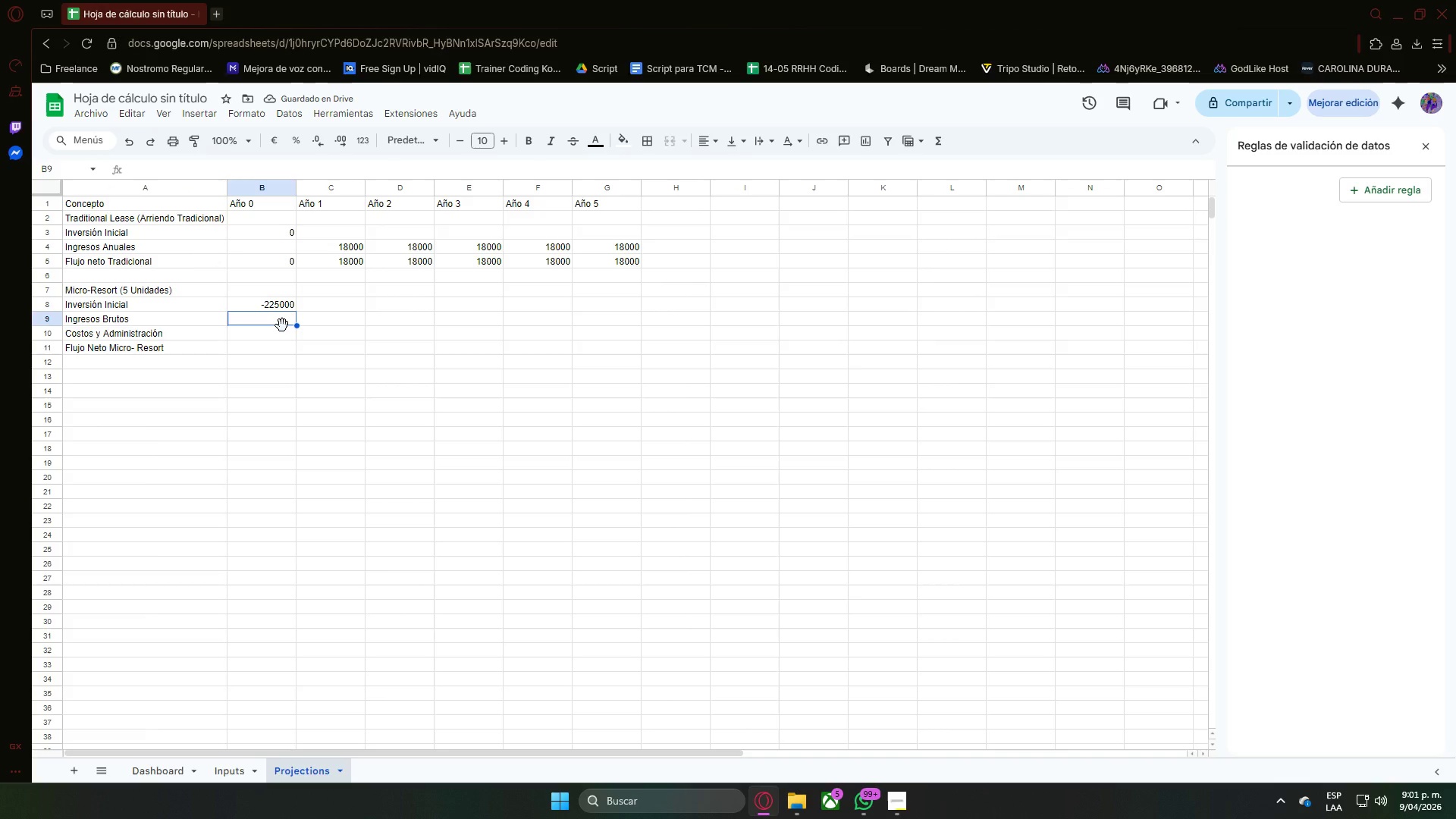 
wait(9.53)
 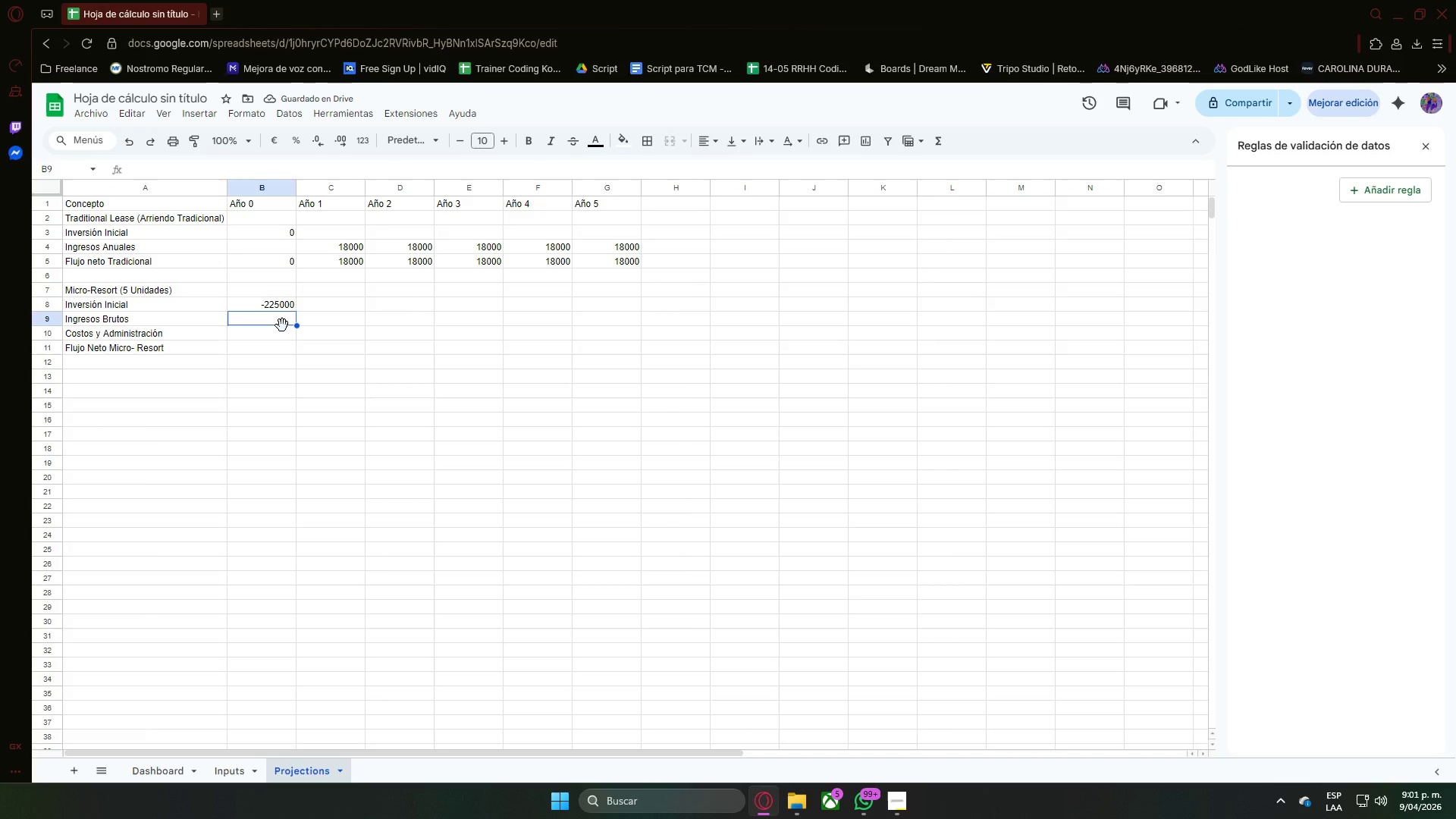 
left_click([321, 320])
 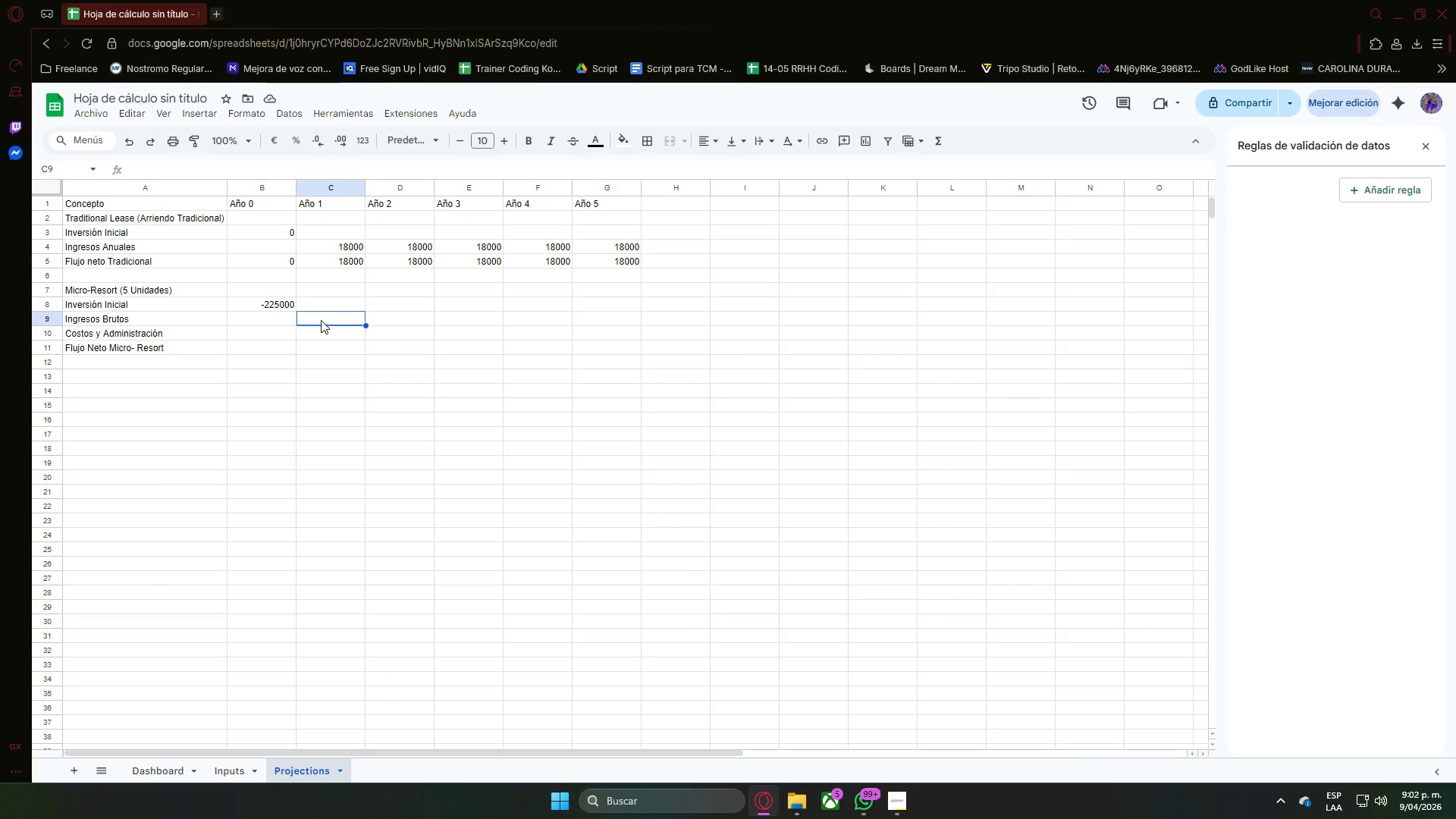 
double_click([321, 320])
 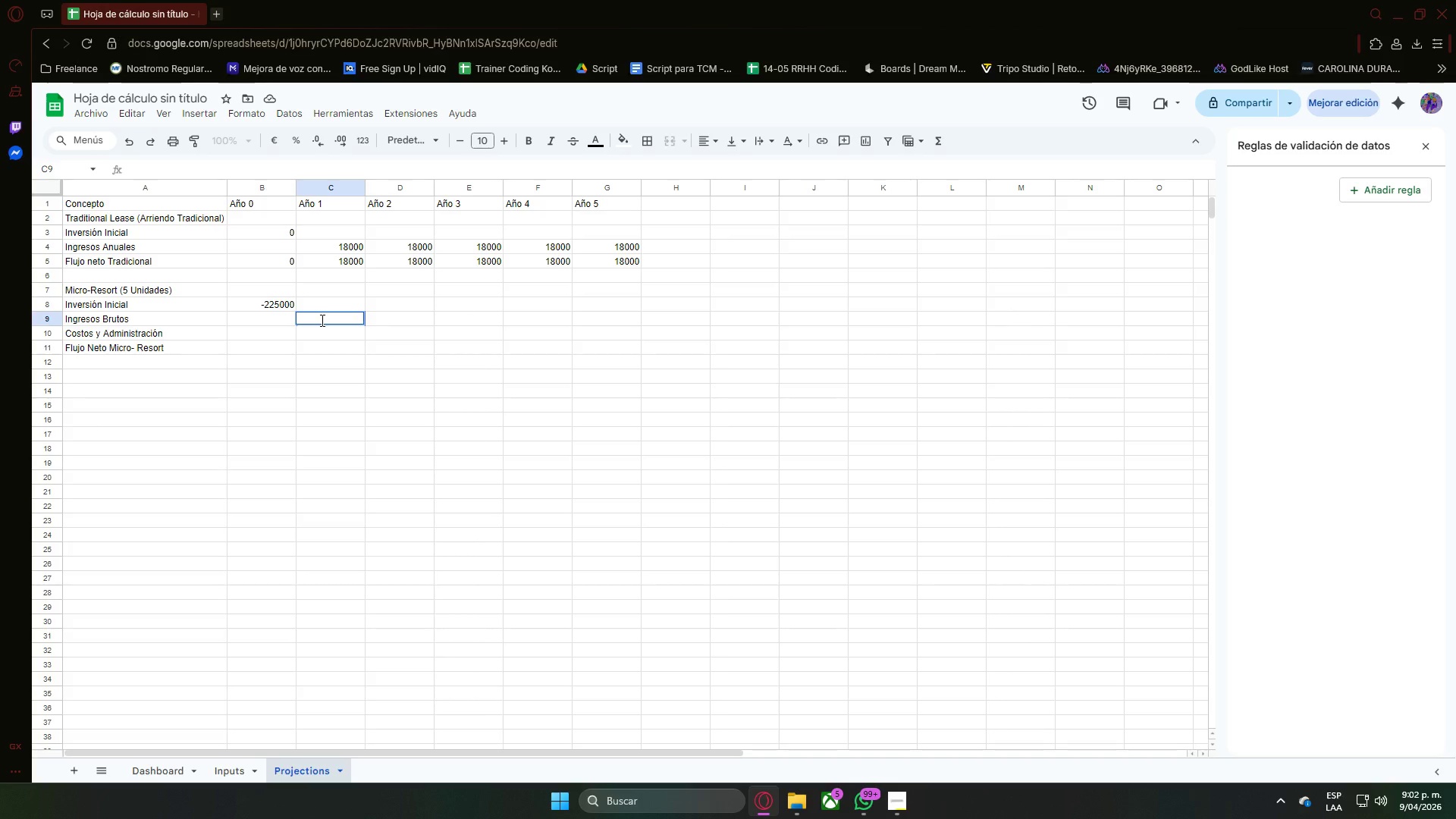 
type(()
key(Backspace)
type()*Inpuit)
key(Backspace)
key(Backspace)
type(ts)
 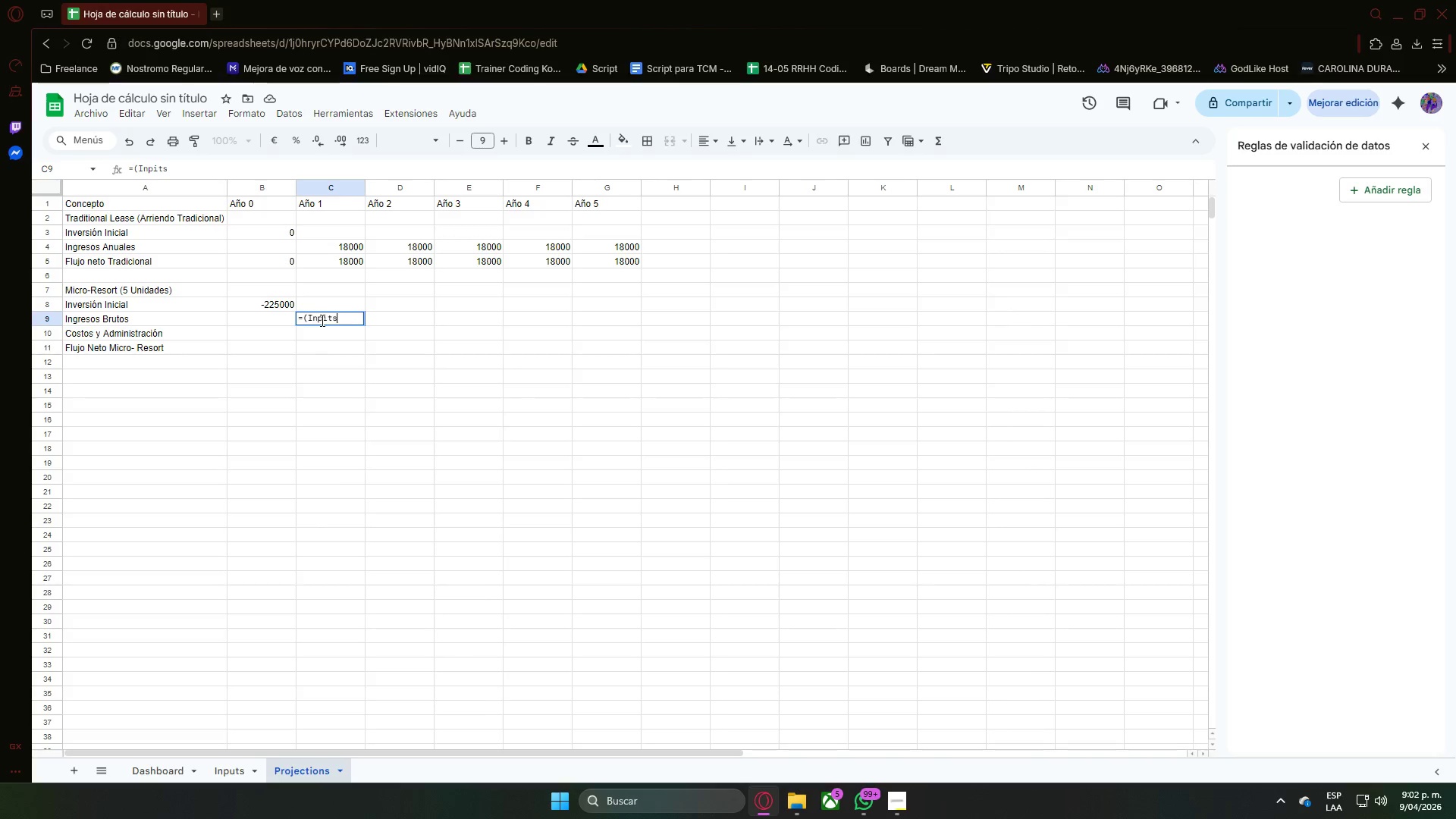 
key(Backspace)
key(Backspace)
key(Backspace)
type(uts!$b)
key(Backspace)
type(B#)
key(Backspace)
type($4 + 3654)
key(Backspace)
type( + Im)
key(Backspace)
type(nputs!)
 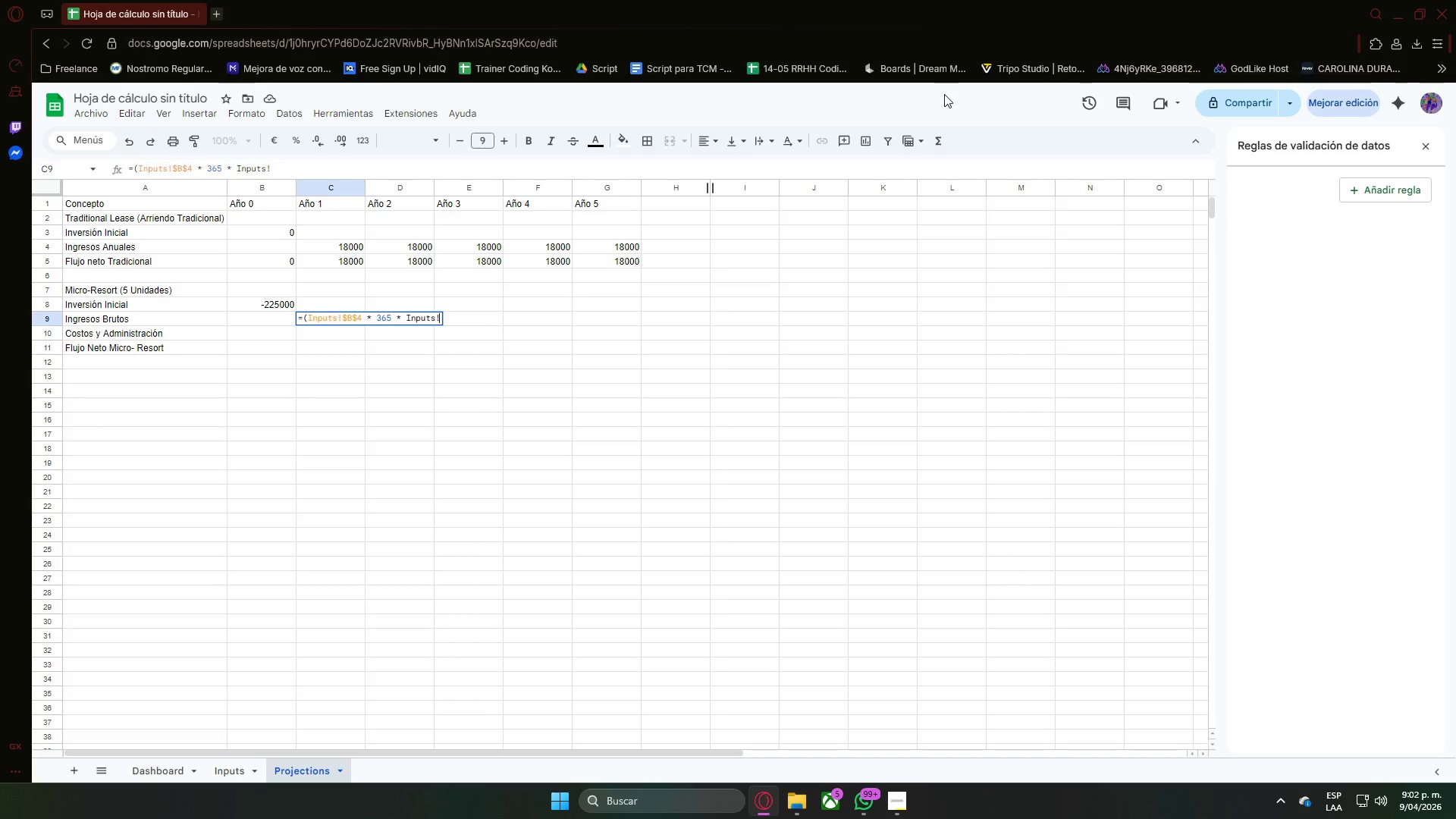 
wait(11.38)
 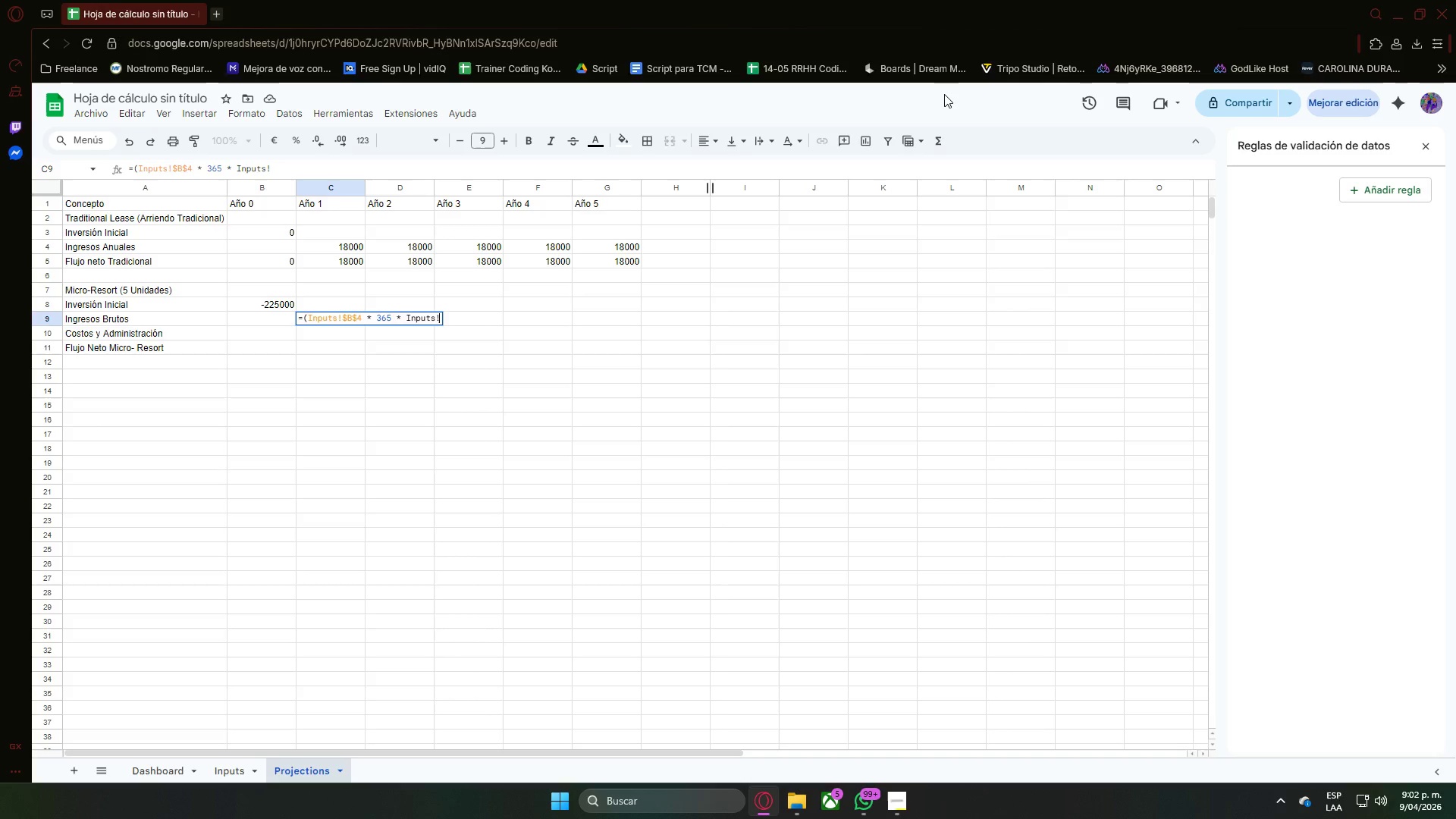 
type($B4)
key(Backspace)
type($)
key(Backspace)
type(%)
key(Backspace)
type($5( + 5)
 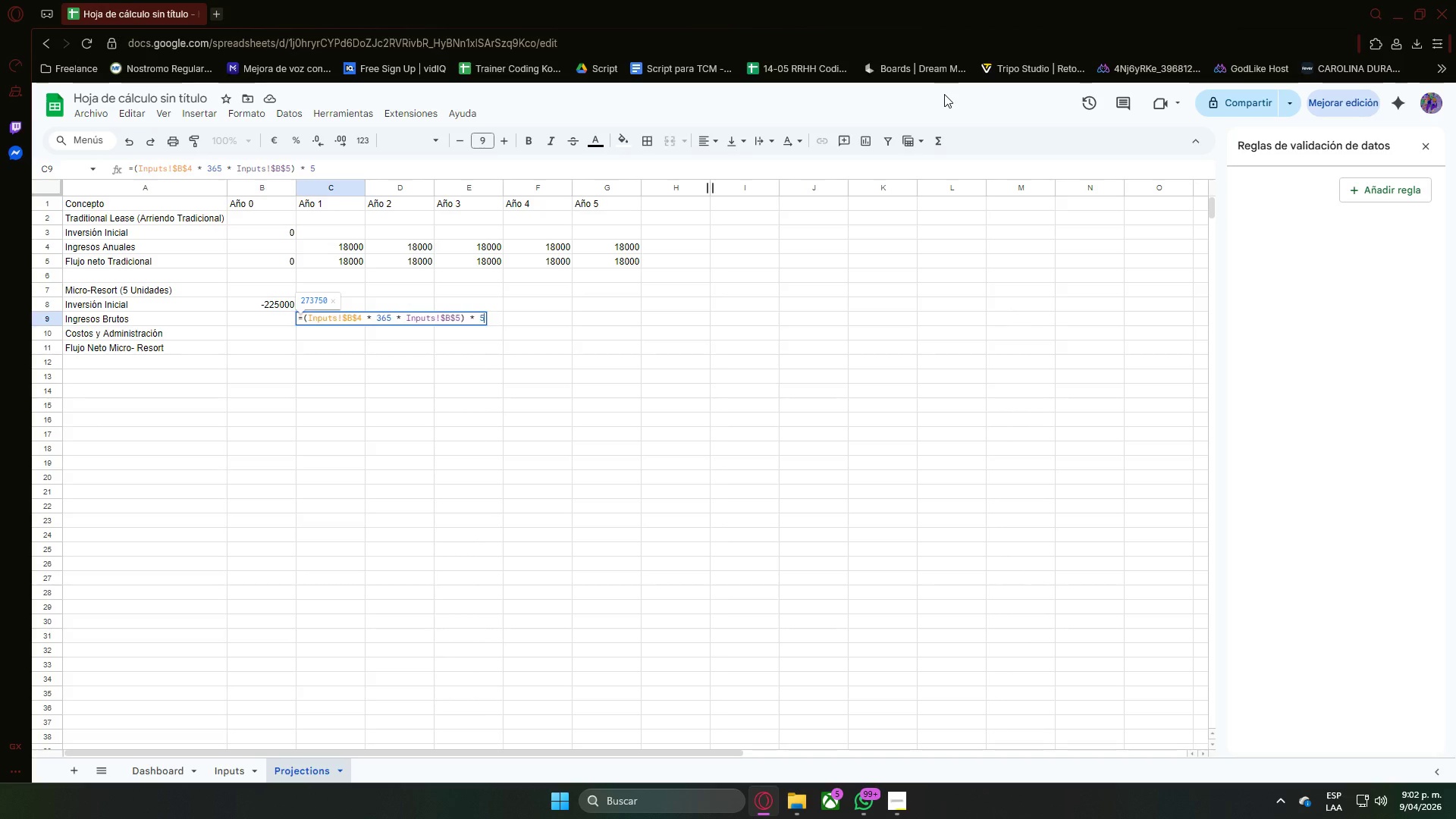 
key(Enter)
 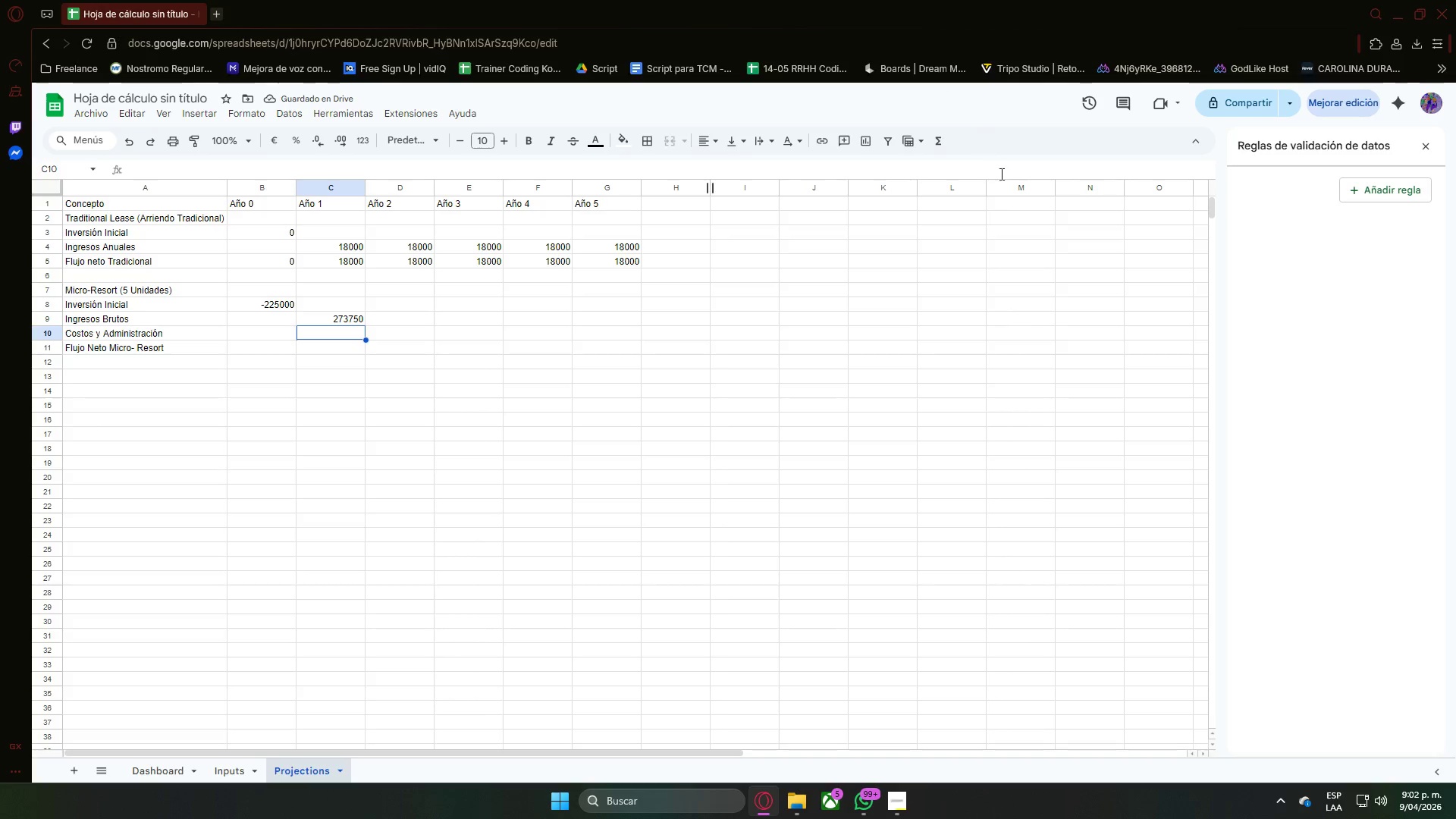 
left_click([350, 317])
 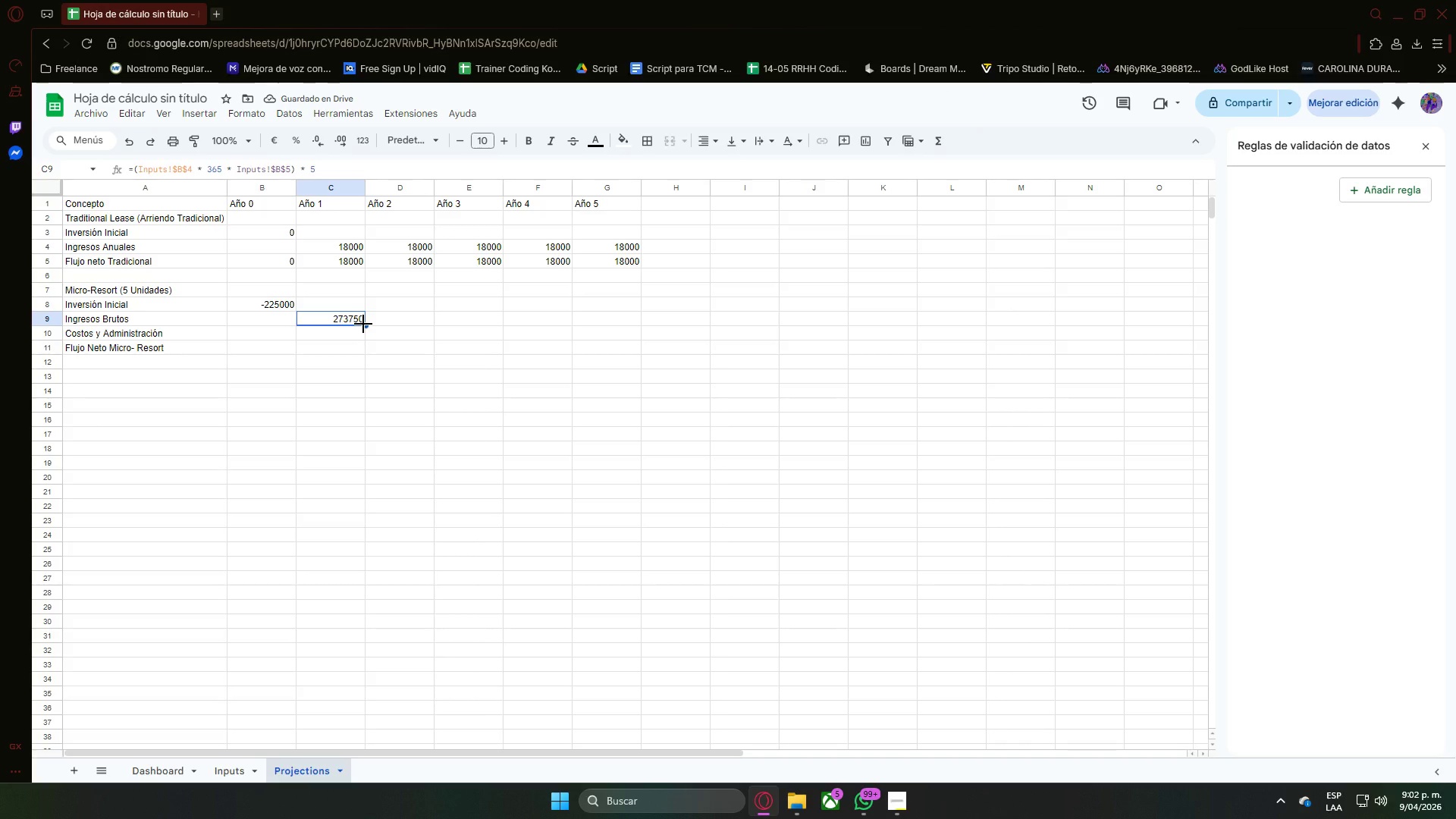 
left_click_drag(start_coordinate=[363, 324], to_coordinate=[591, 328])
 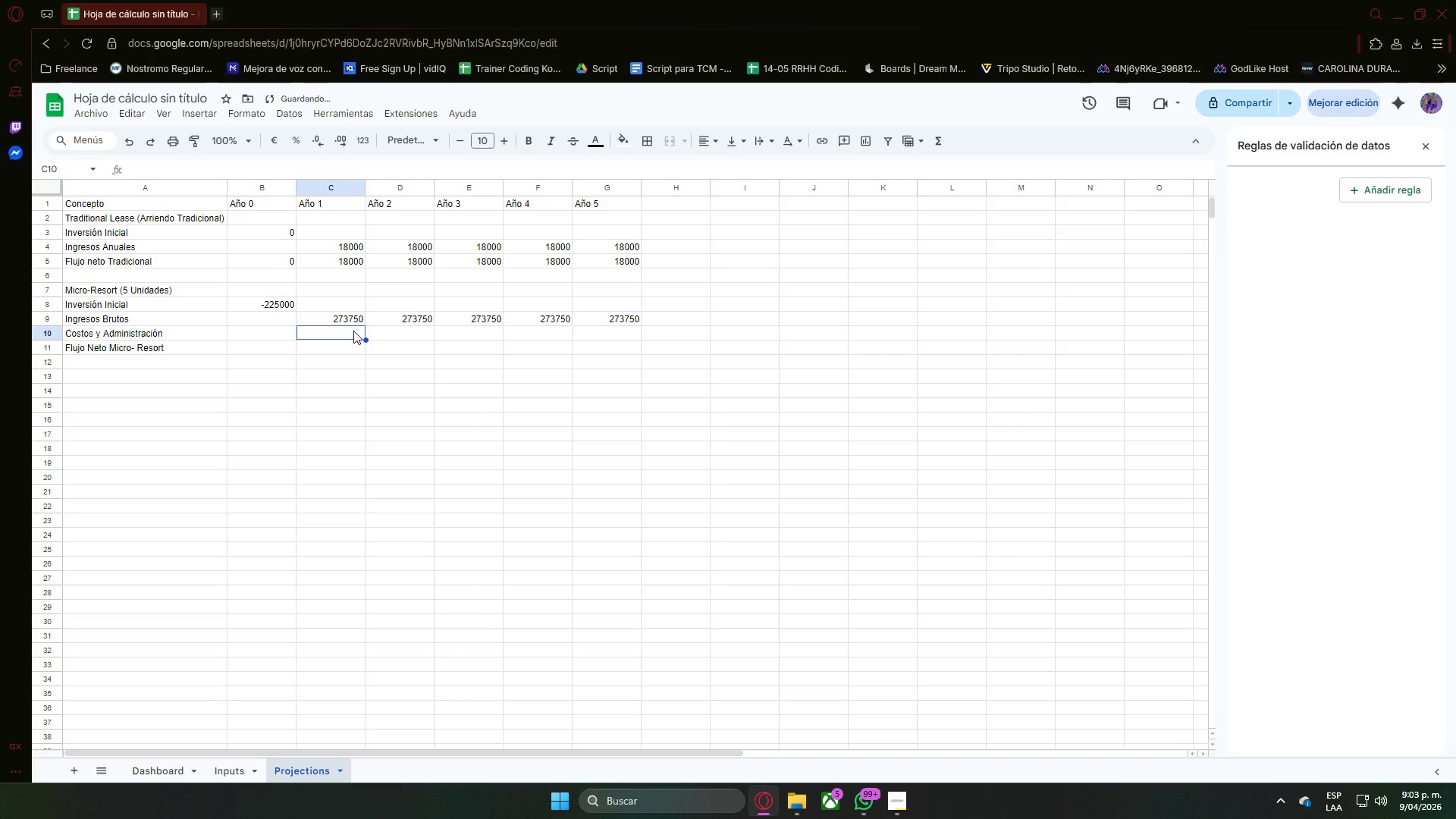 
double_click([353, 331])
 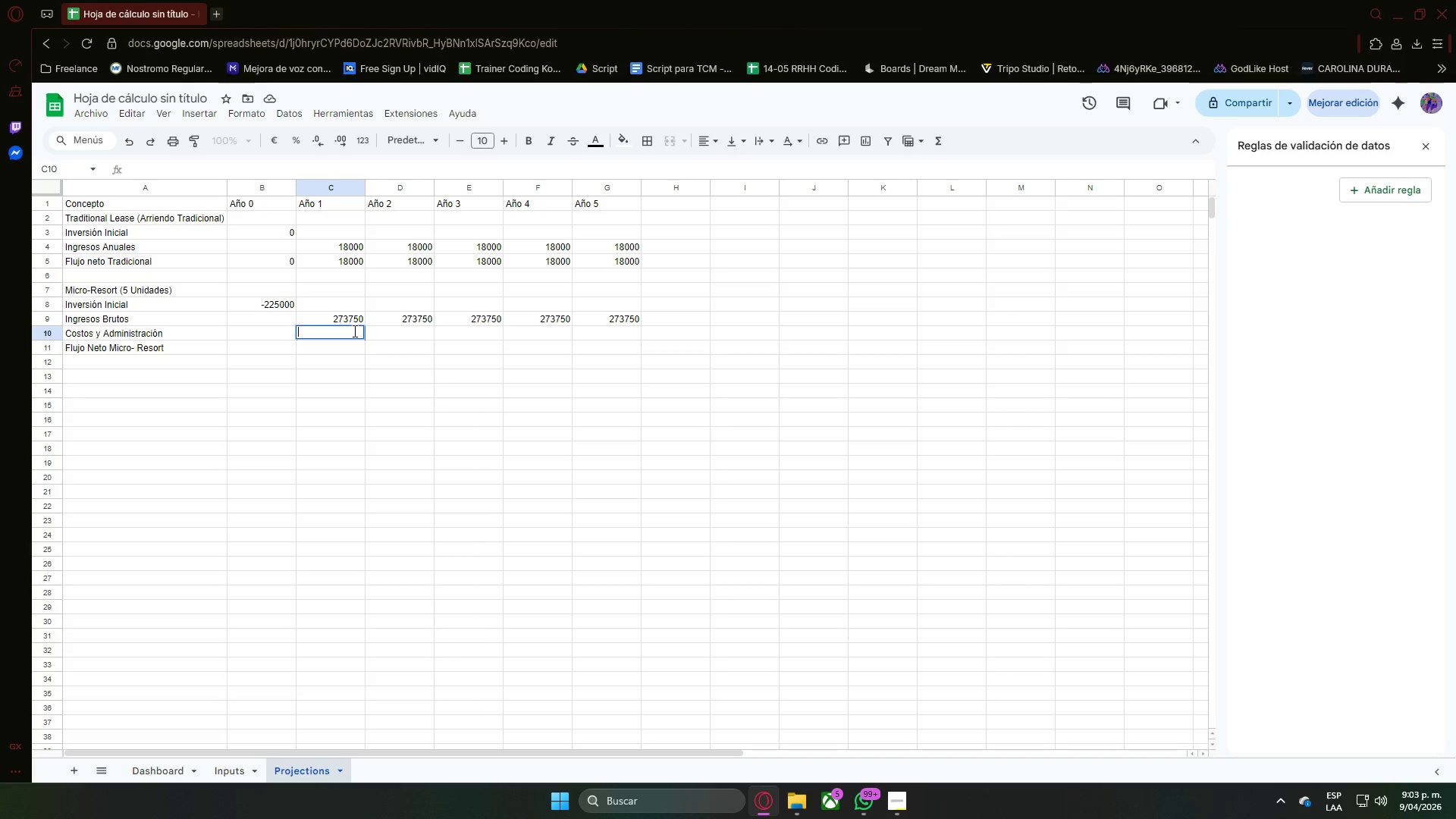 
wait(7.2)
 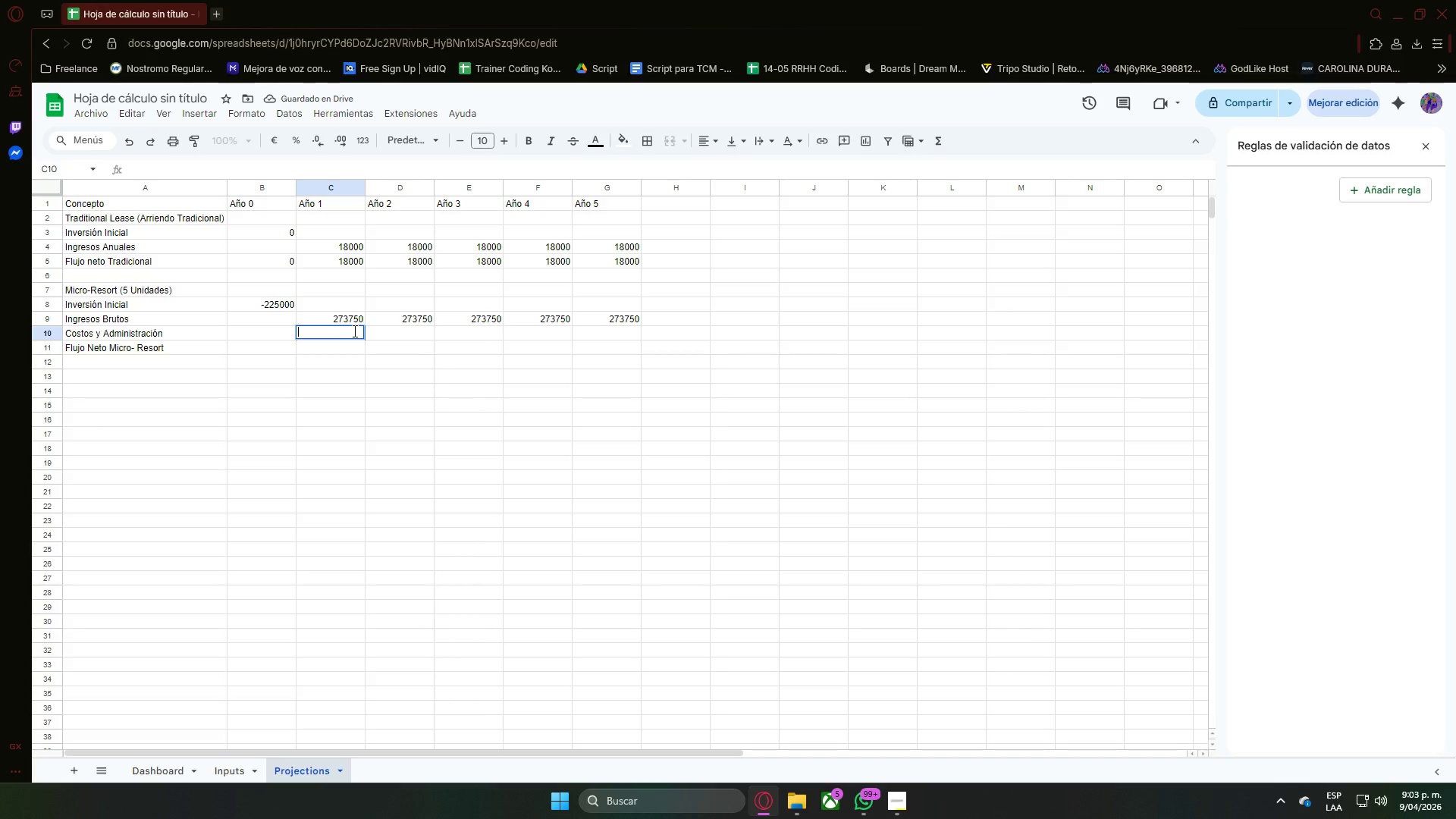 
key(Shift+0)
 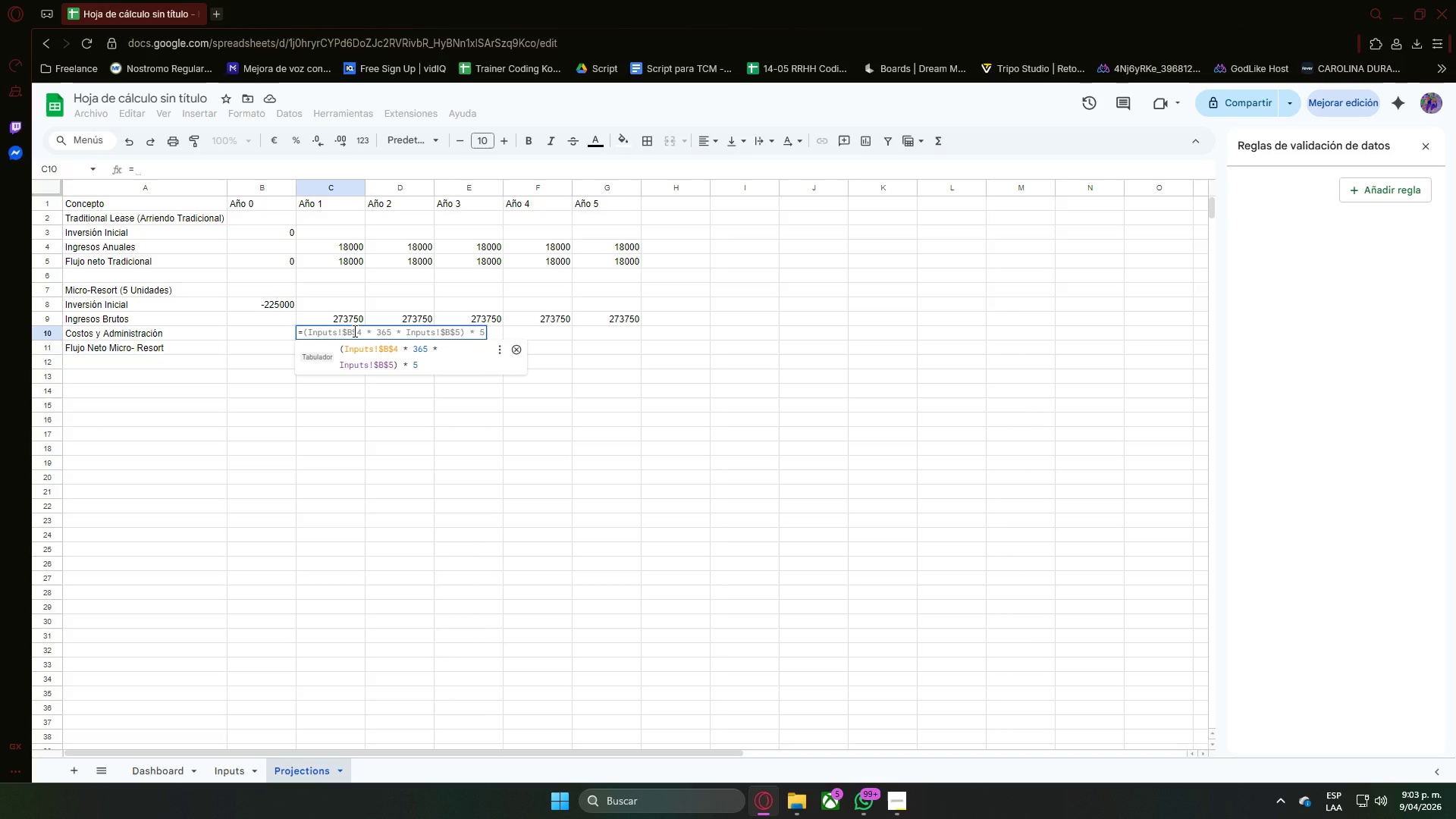 
key(Minus)
 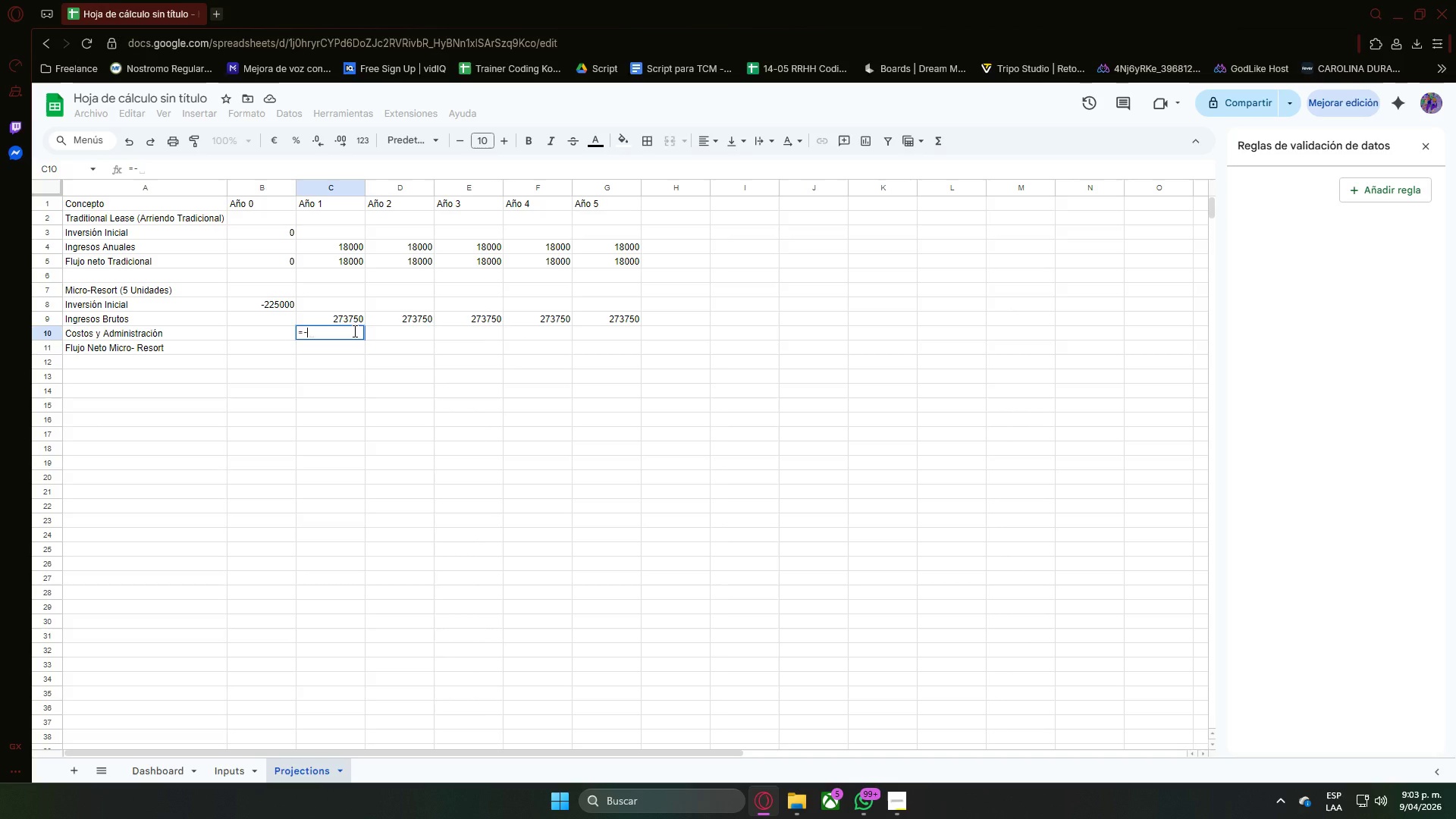 
key(Shift+8)
 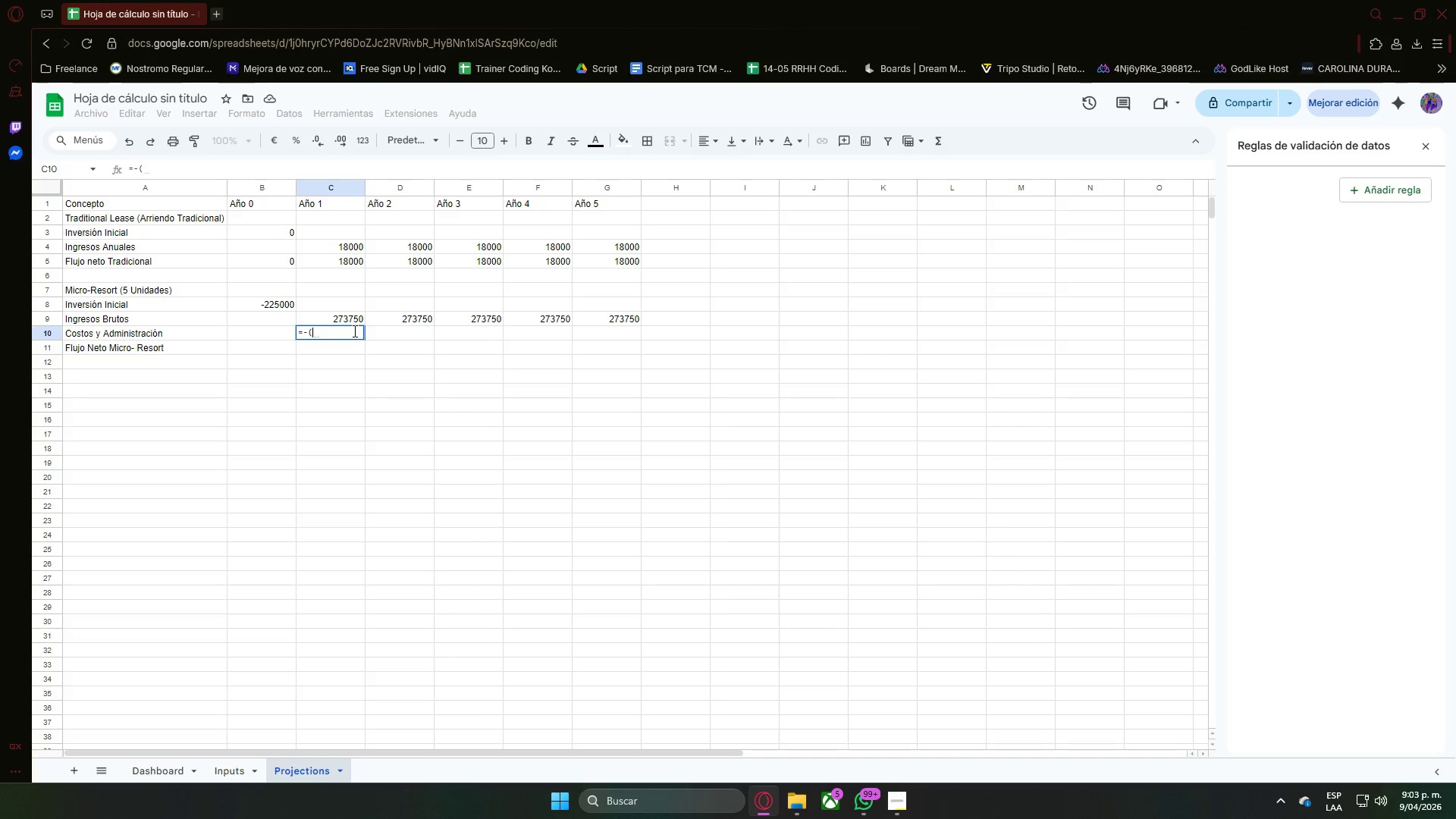 
type( *c)
key(Backspace)
type(C9 + Imput)
key(Backspace)
key(Backspace)
key(Backspace)
key(Backspace)
type(nputs)
 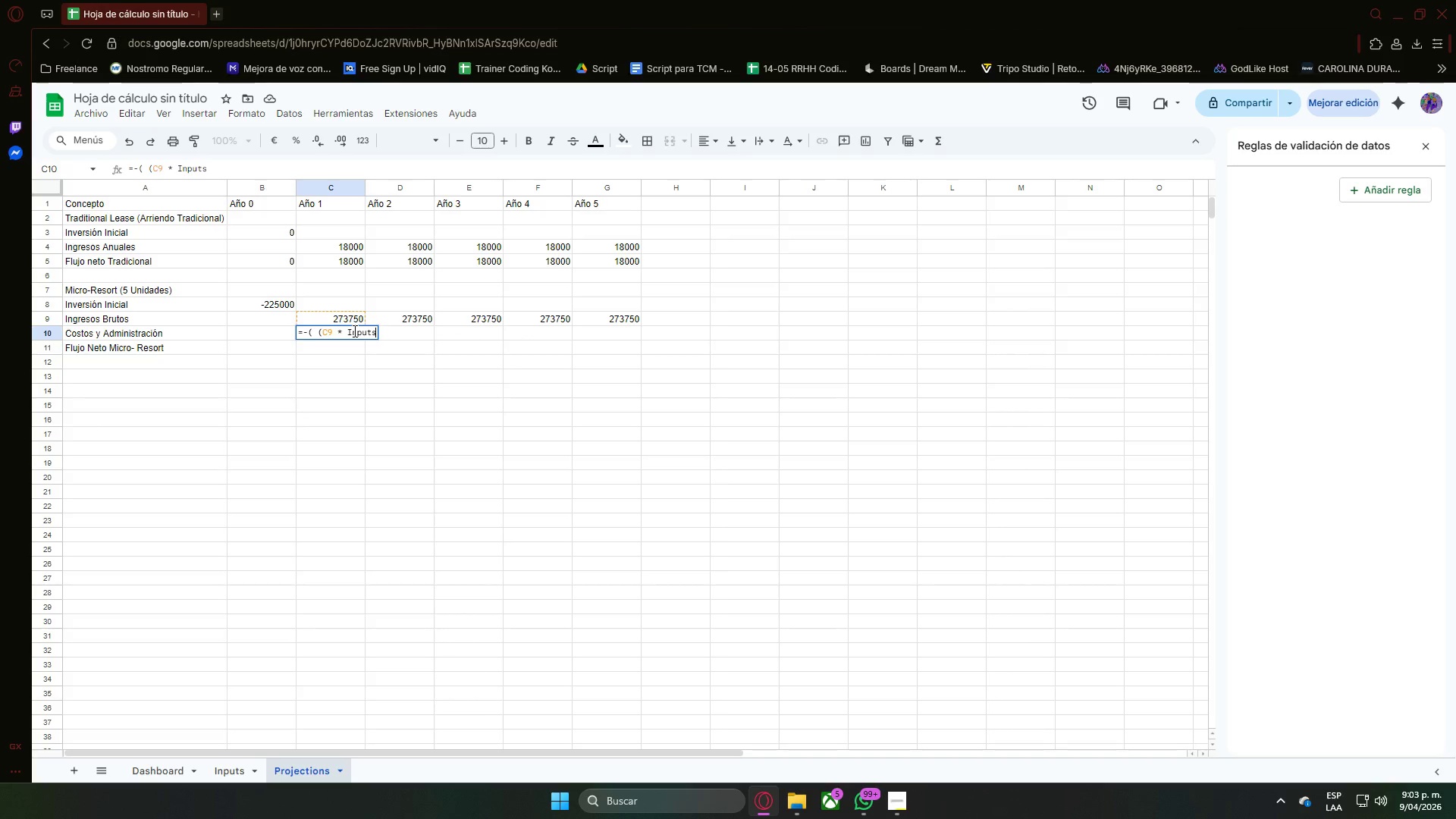 
wait(9.36)
 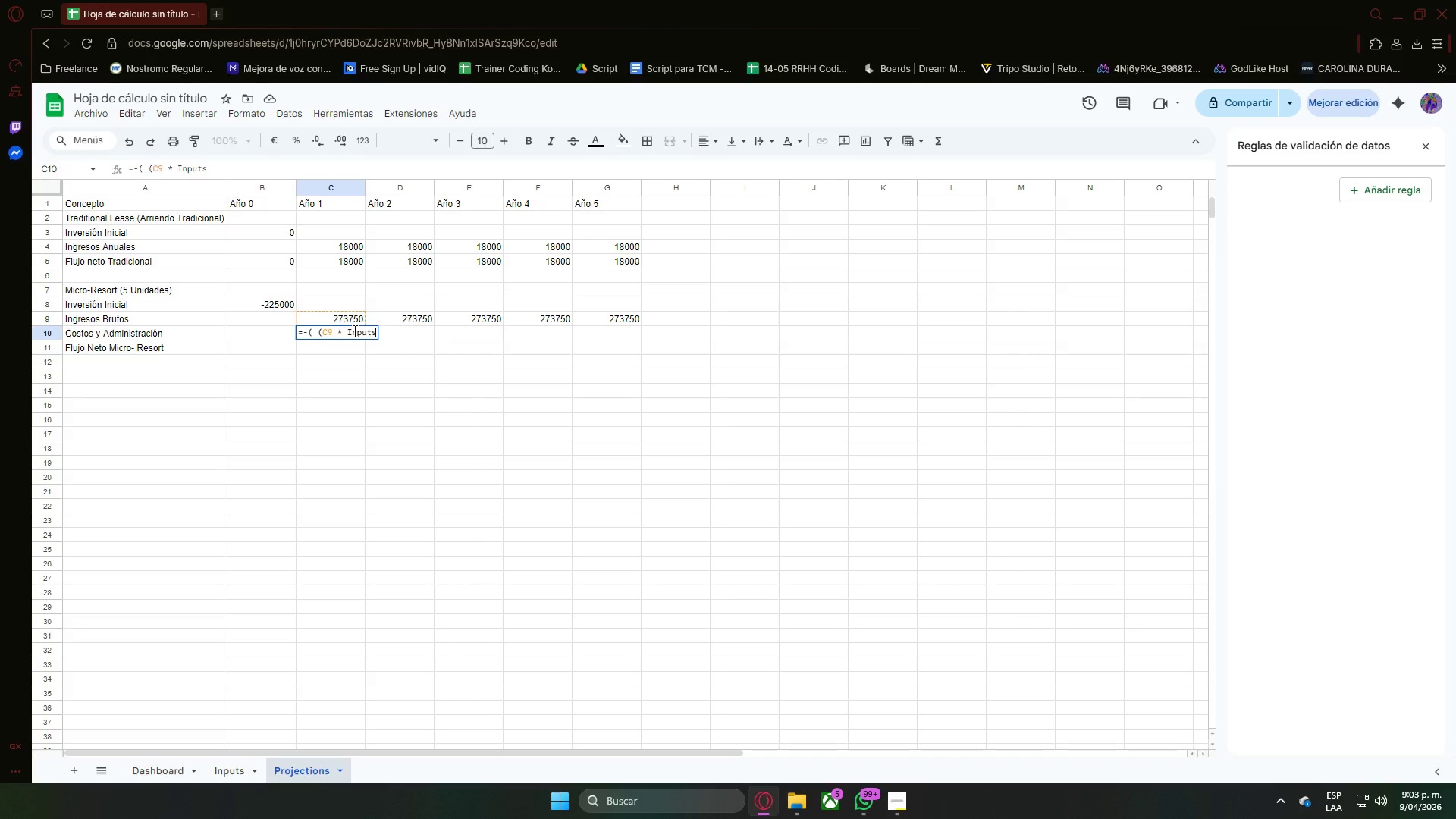 
key(Shift+1)
 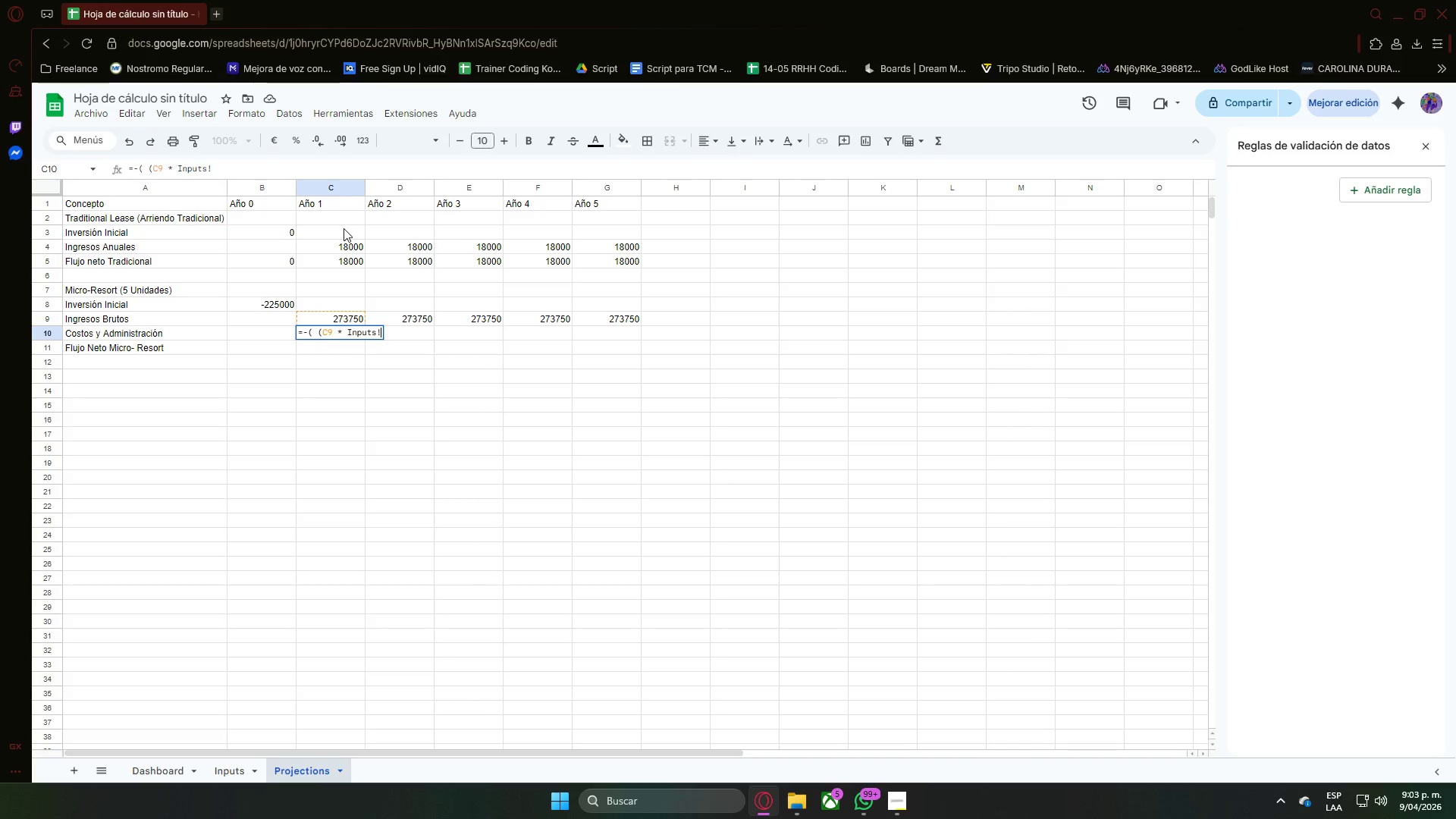 
wait(5.02)
 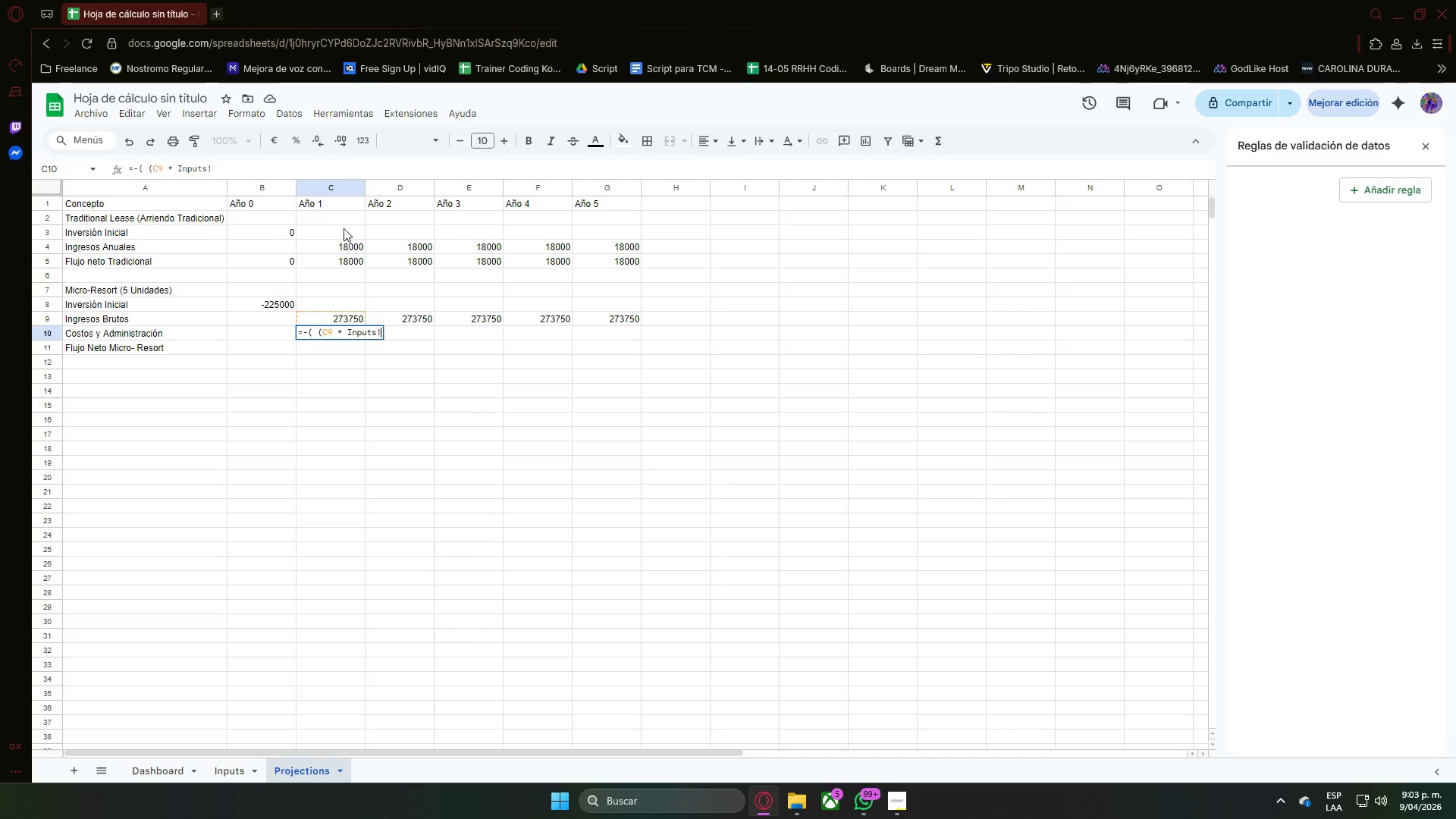 
type($B$7( ; )
key(Backspace)
type(= )
 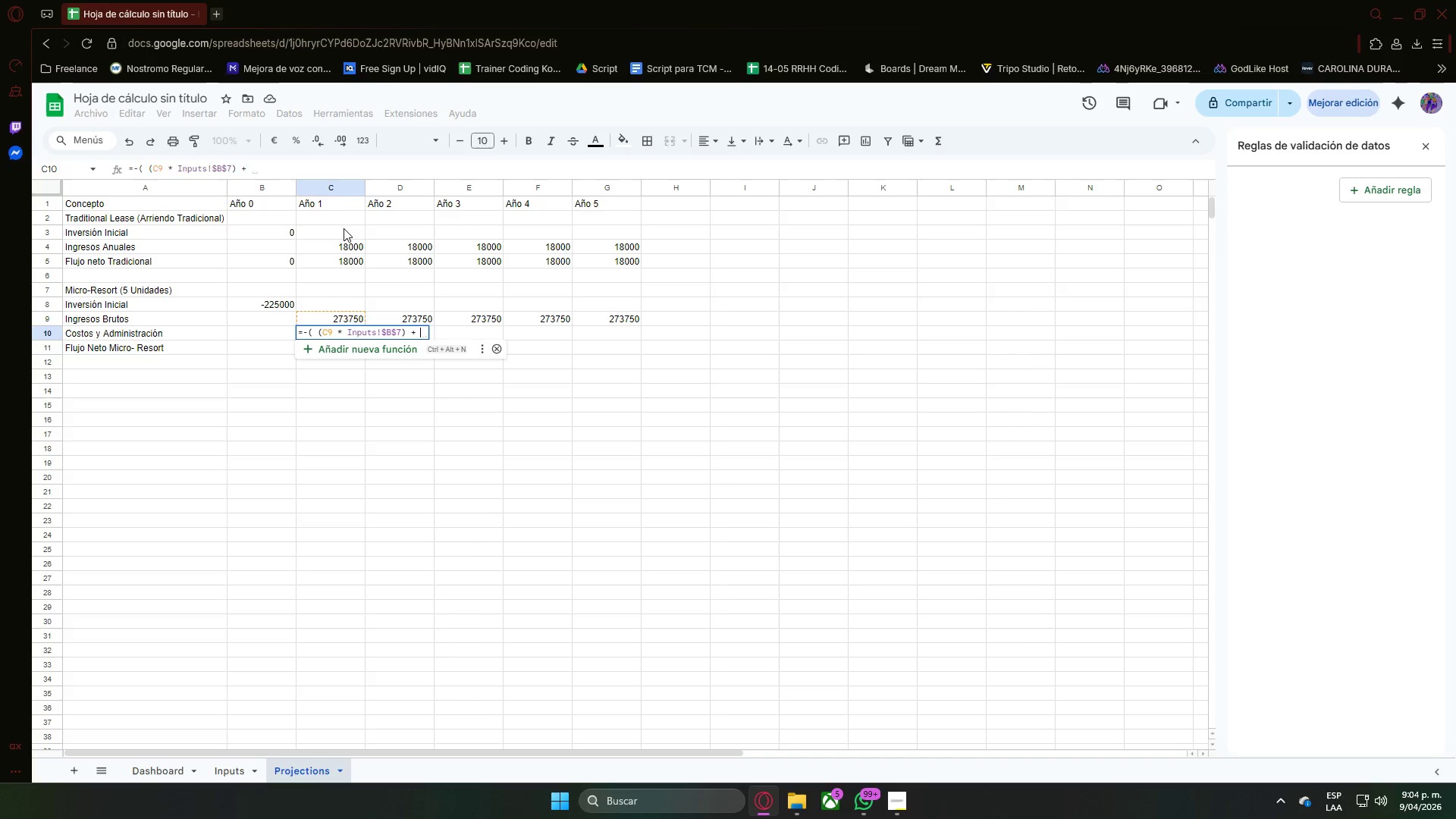 
type(Inputs!$B$)
 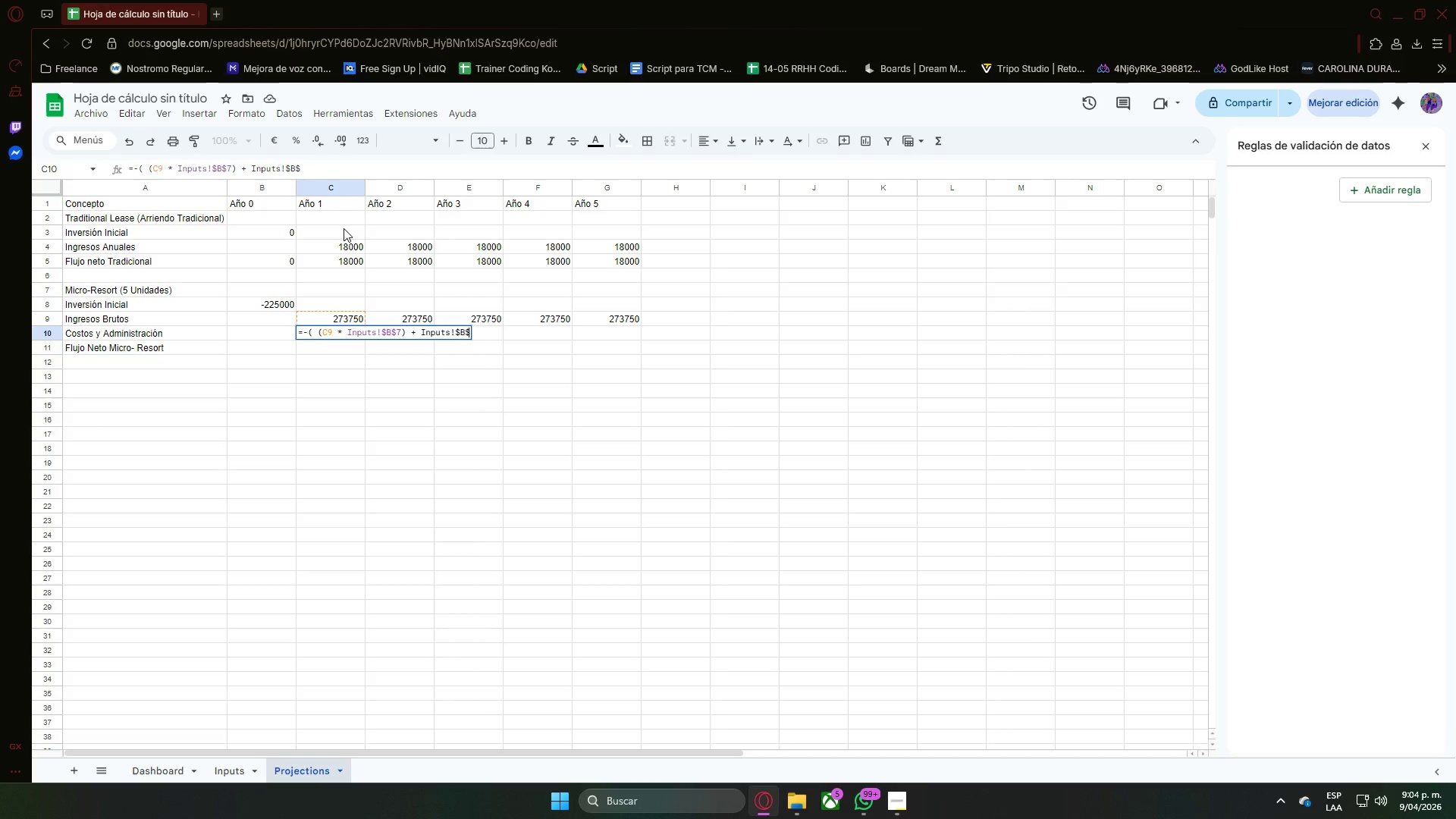 
key(7)
 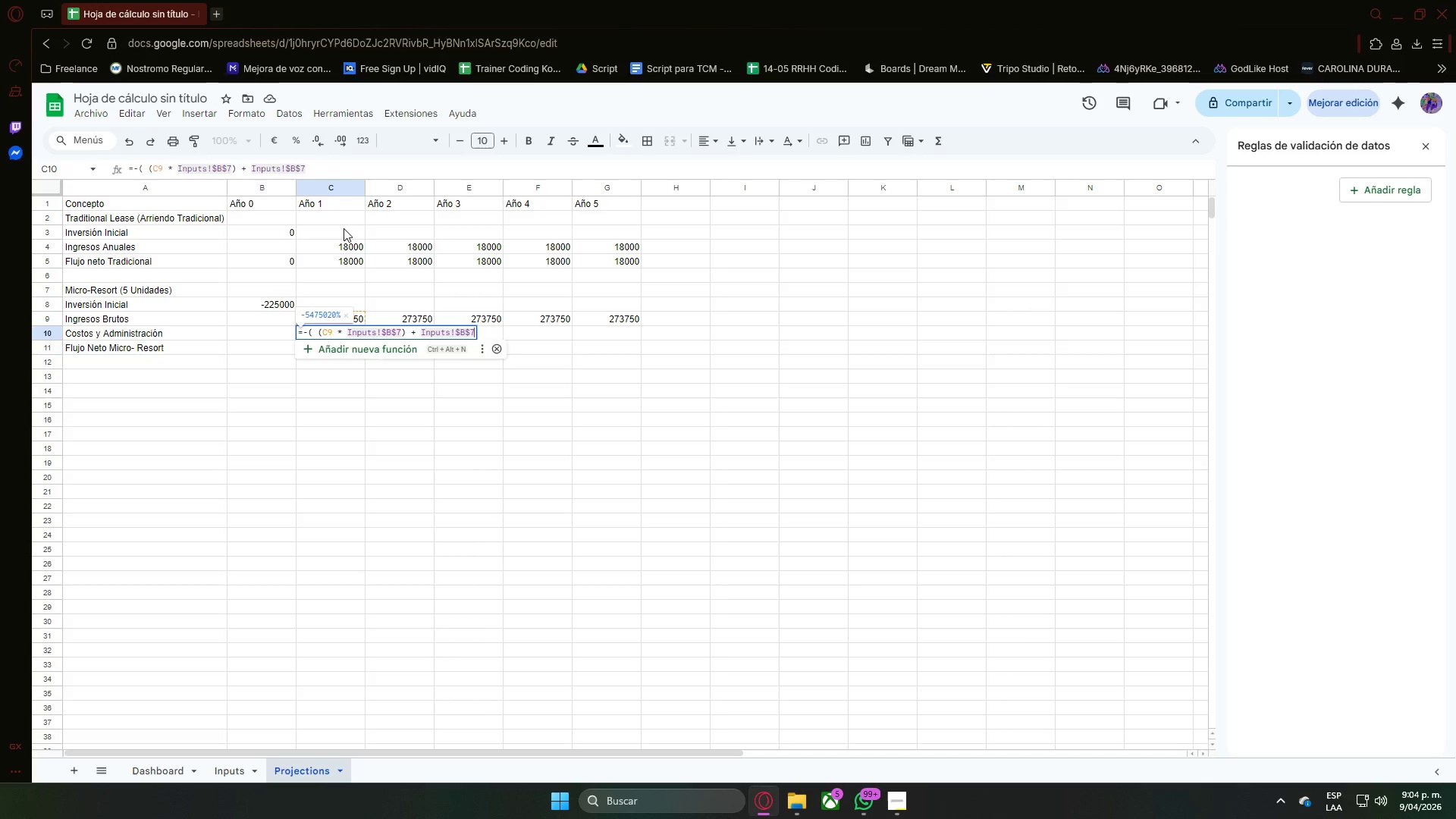 
key(Backspace)
 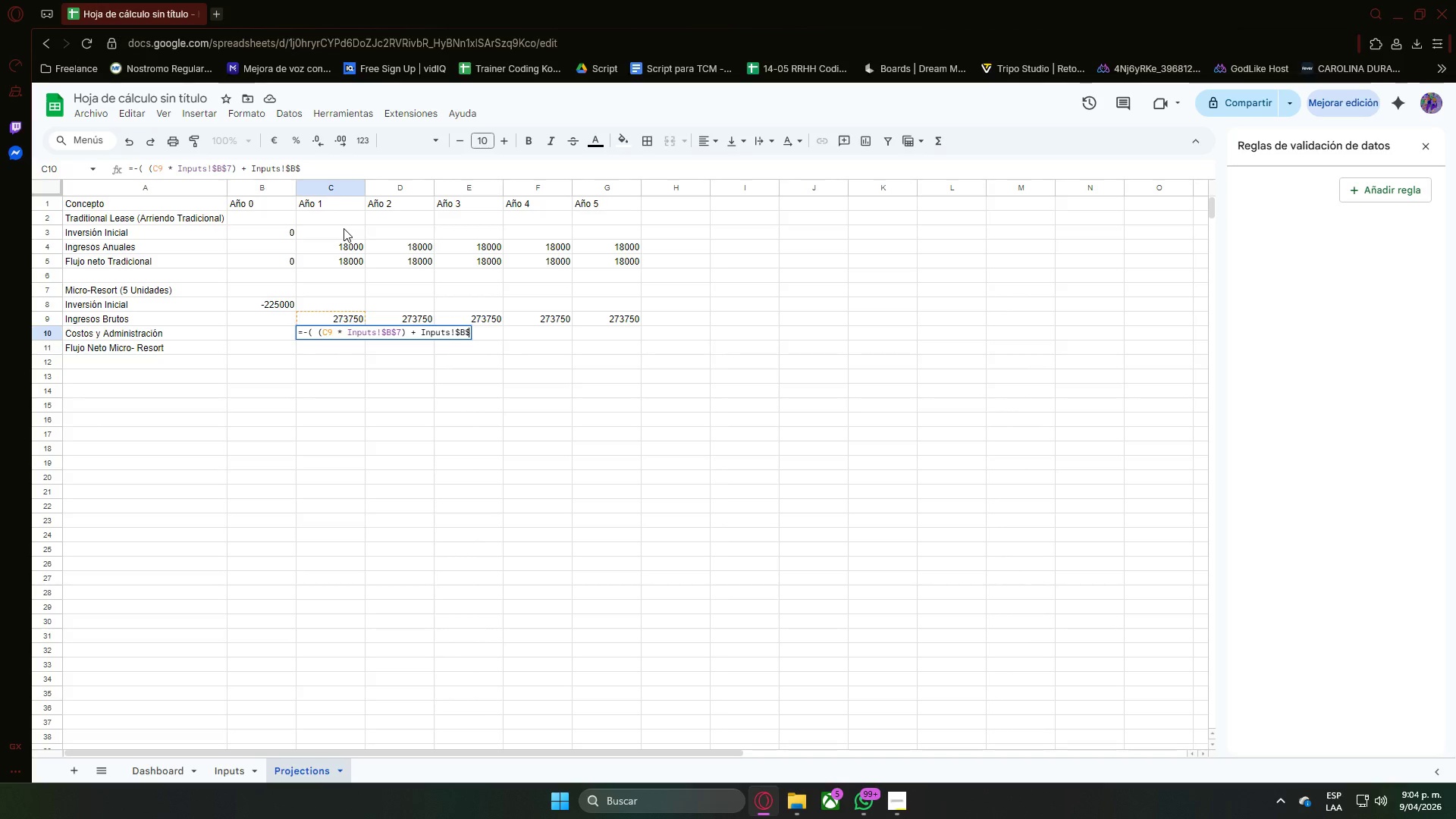 
key(8)
 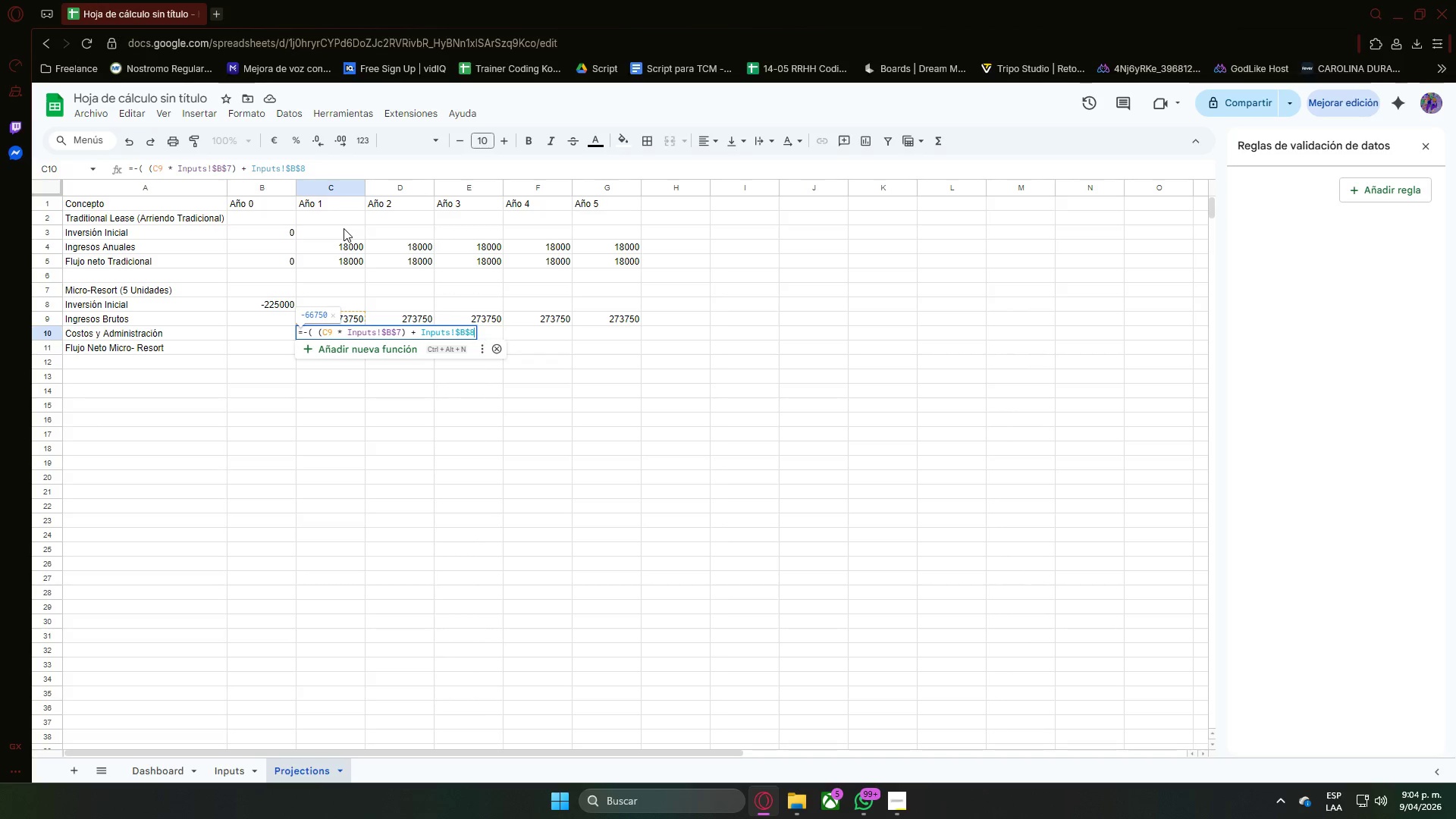 
key(Shift+9)
 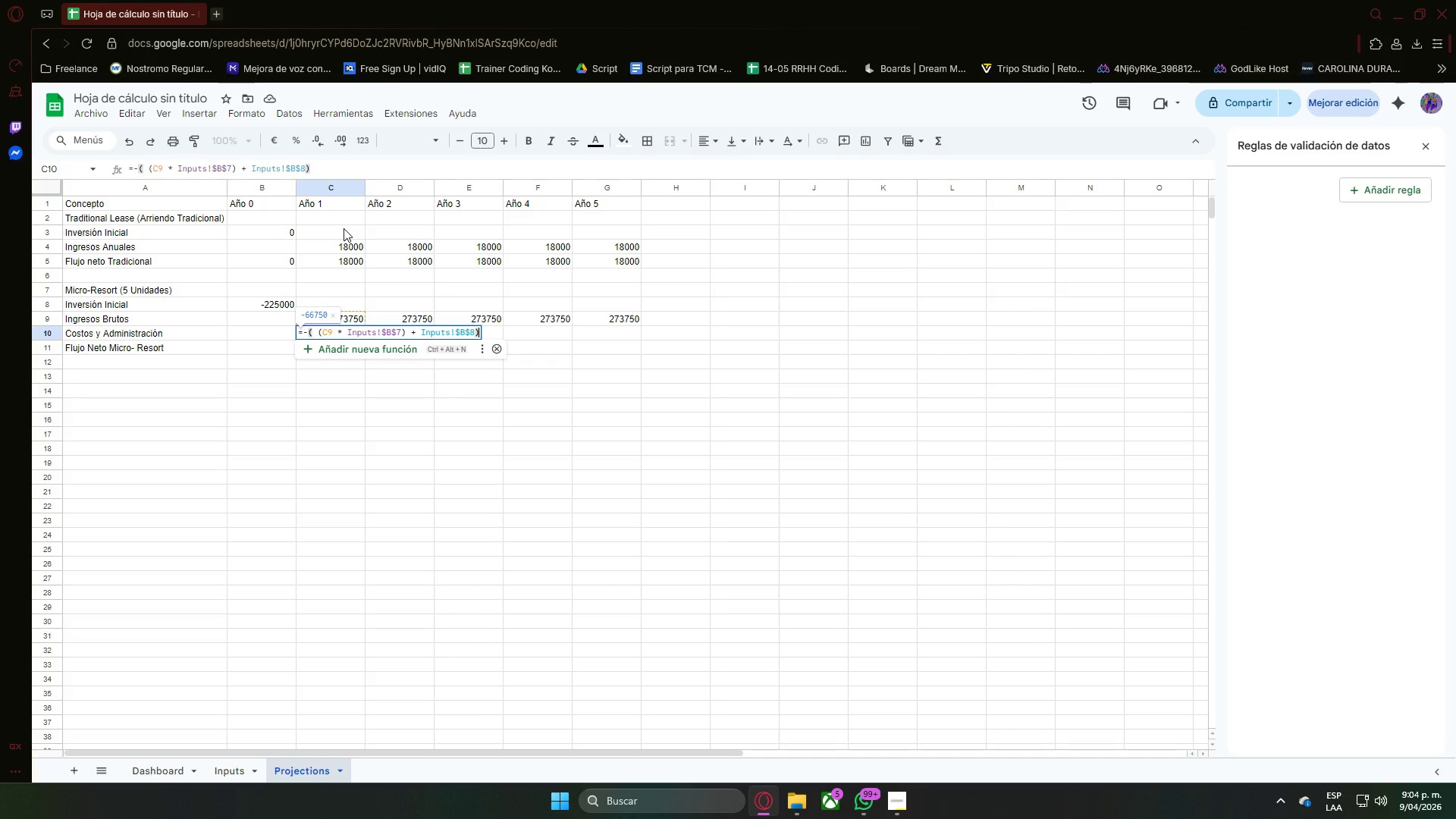 
key(Enter)
 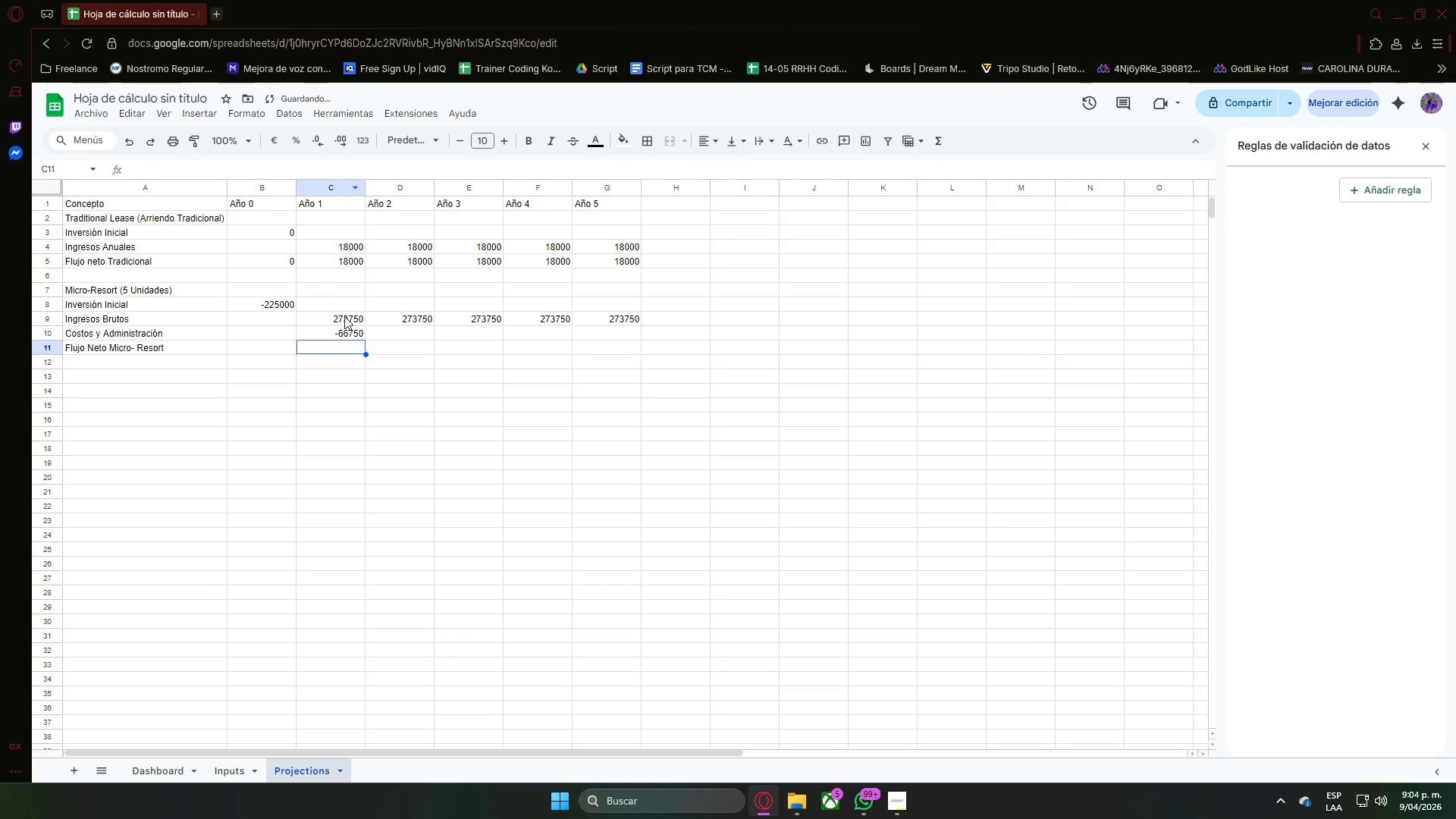 
left_click([357, 328])
 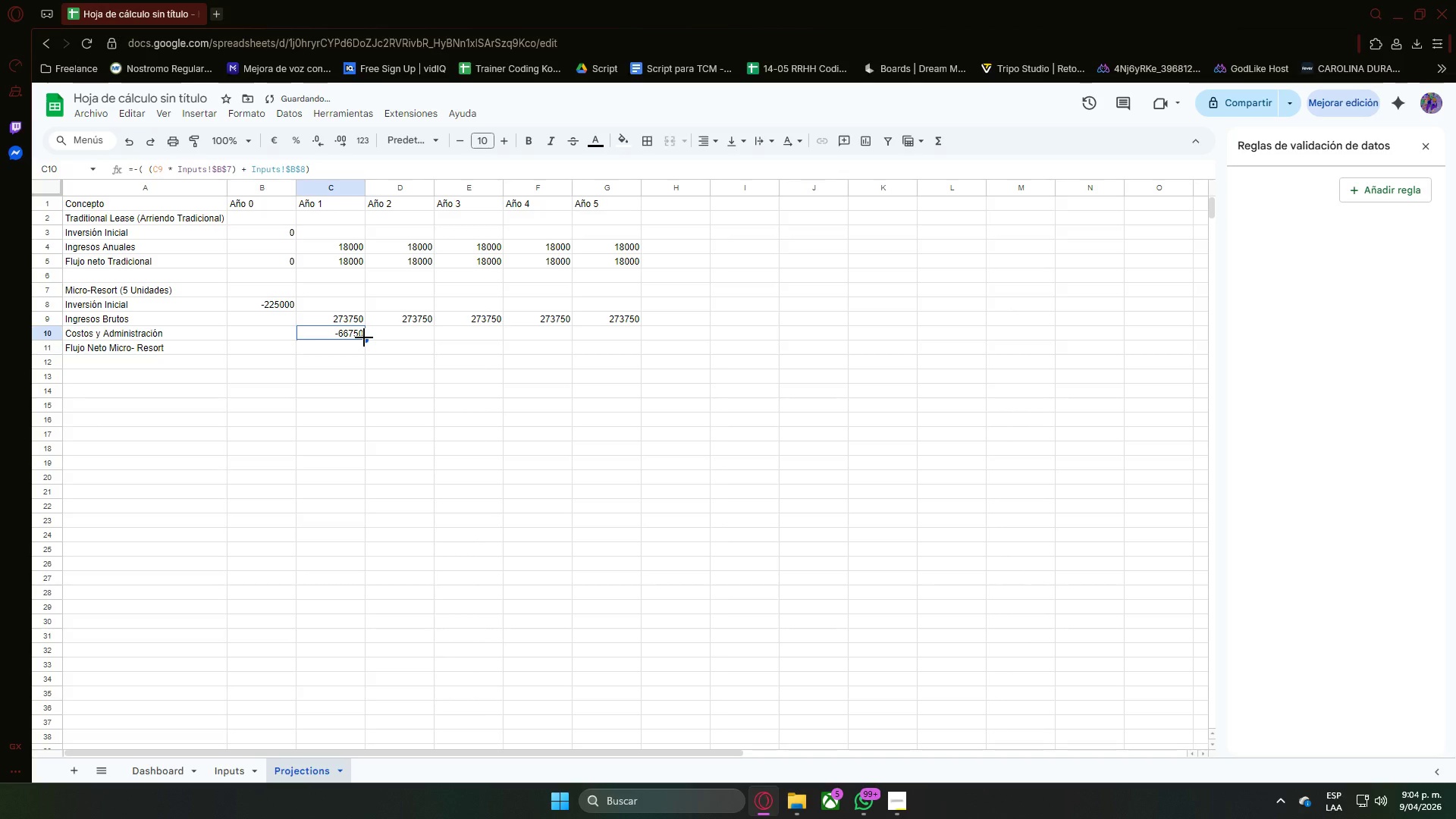 
left_click_drag(start_coordinate=[364, 337], to_coordinate=[598, 340])
 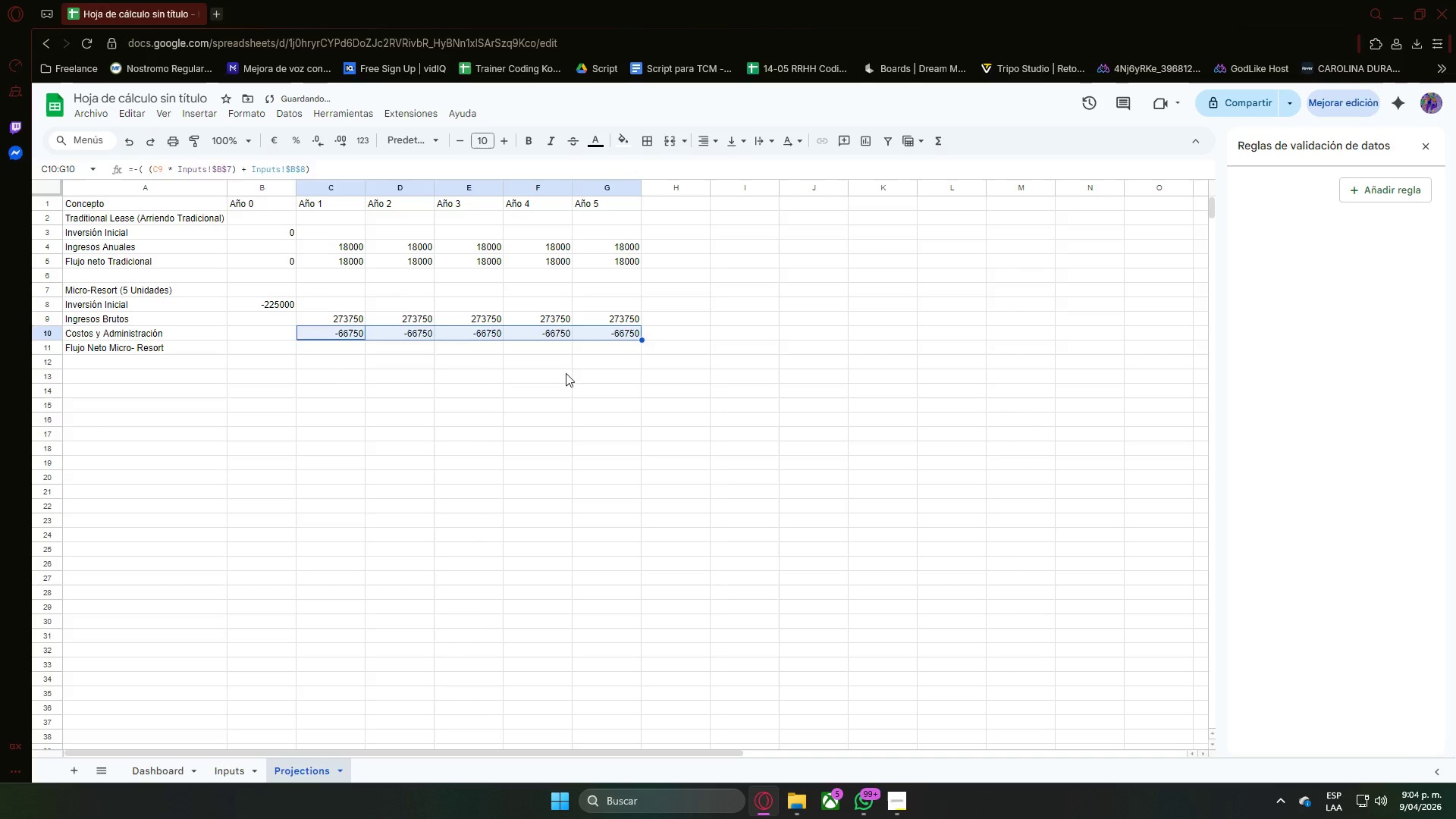 
left_click([566, 373])
 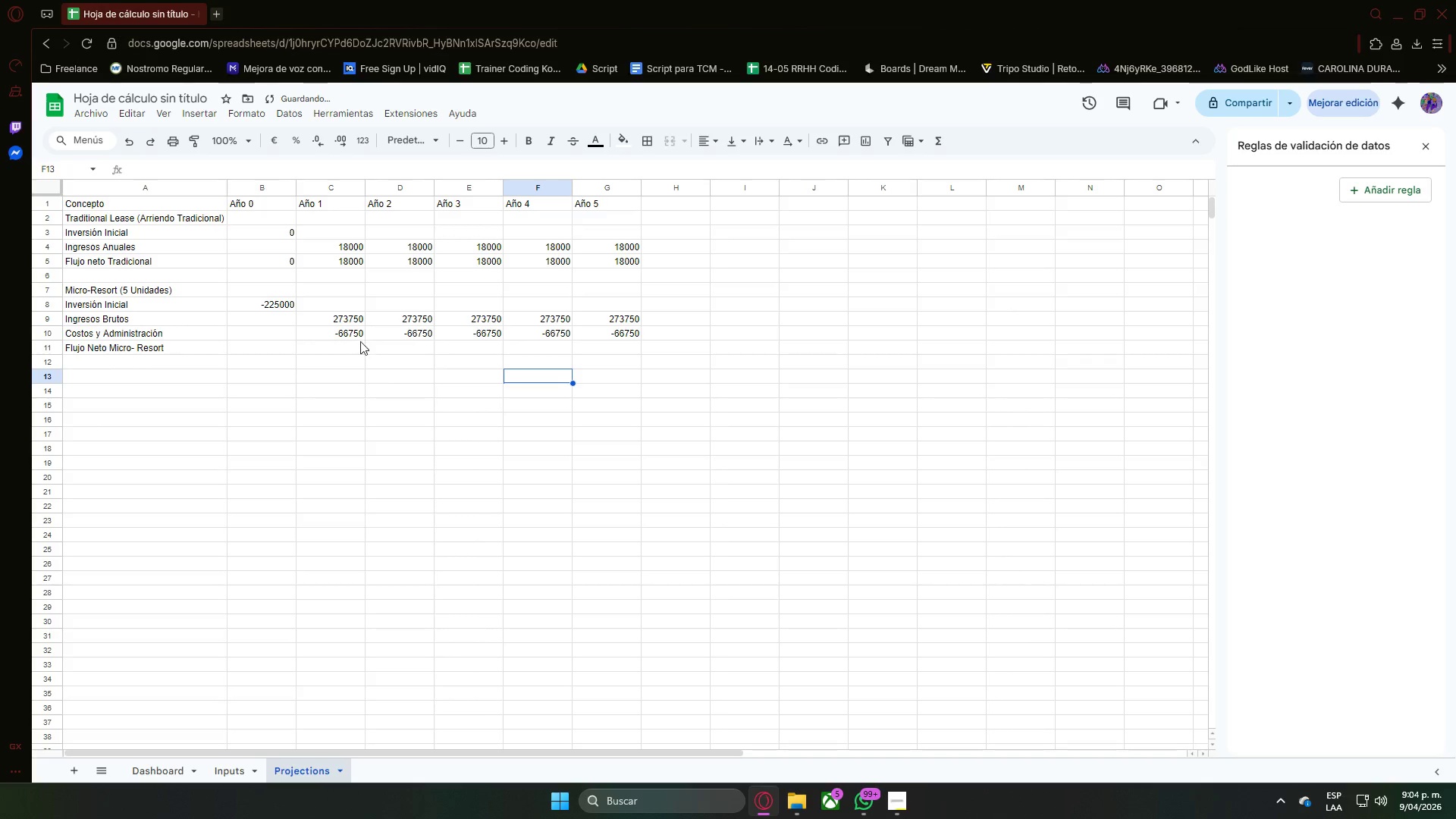 
left_click([347, 341])
 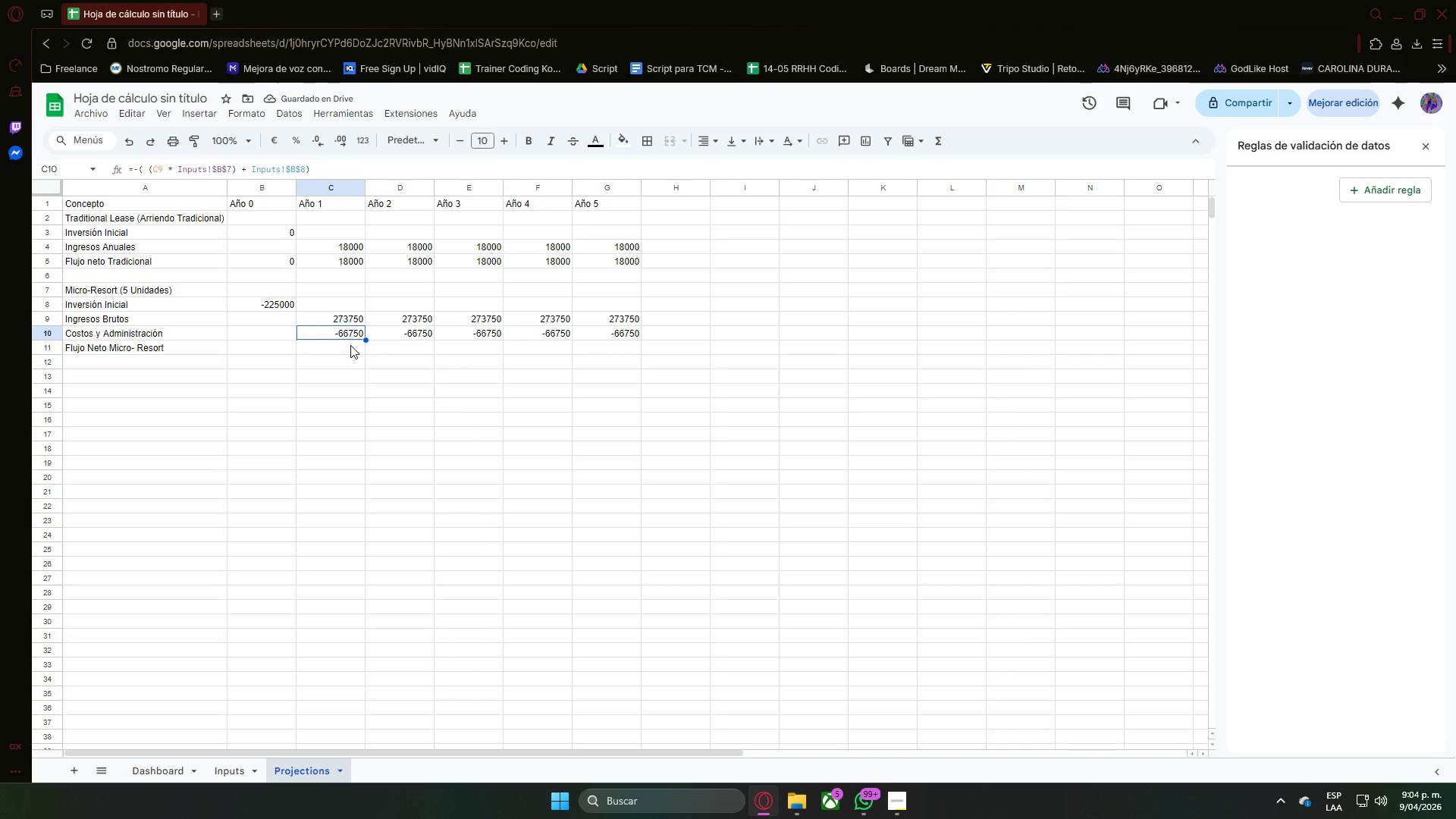 
scroll: coordinate [350, 340], scroll_direction: down, amount: 1.0
 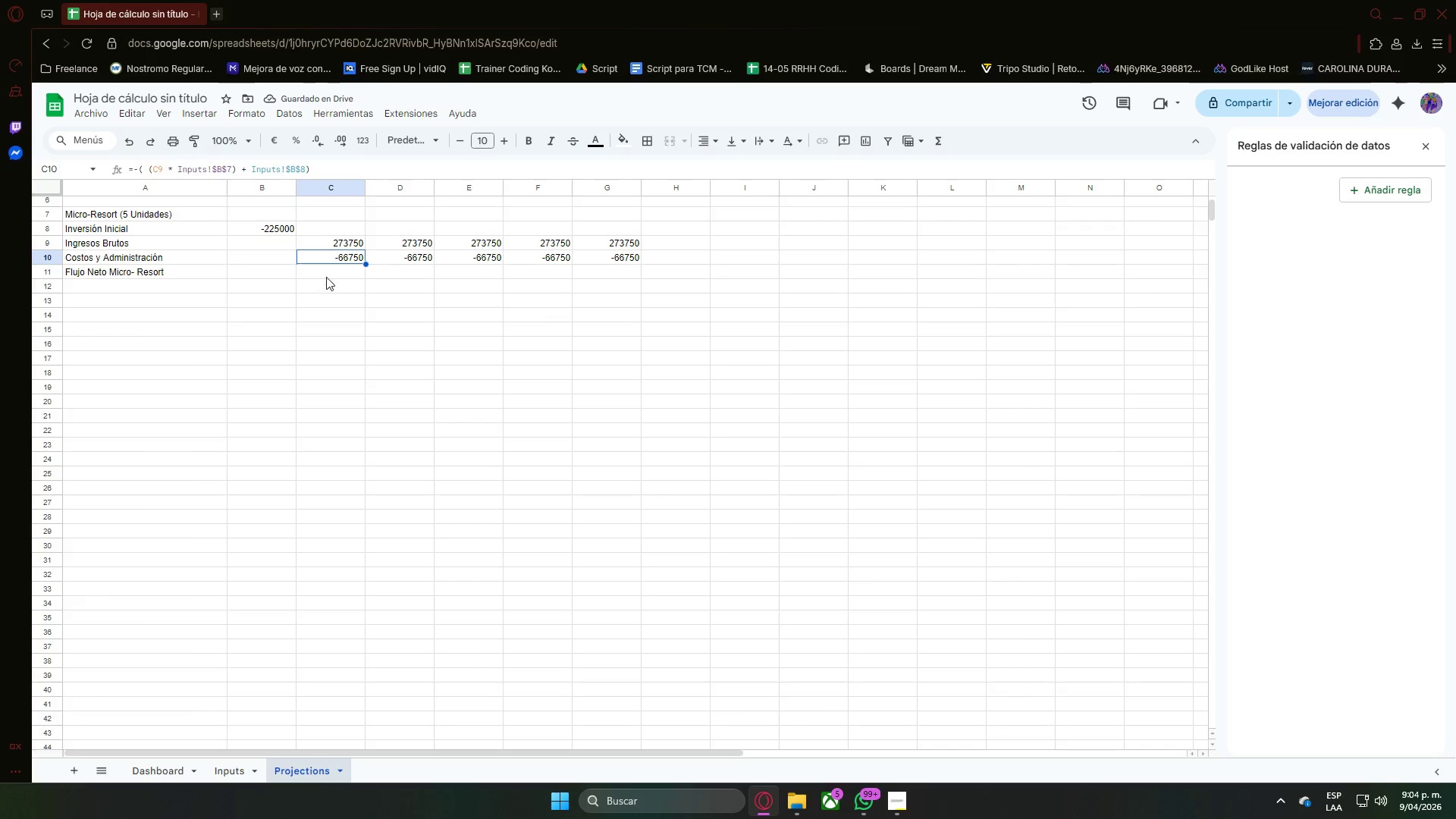 
left_click([336, 267])
 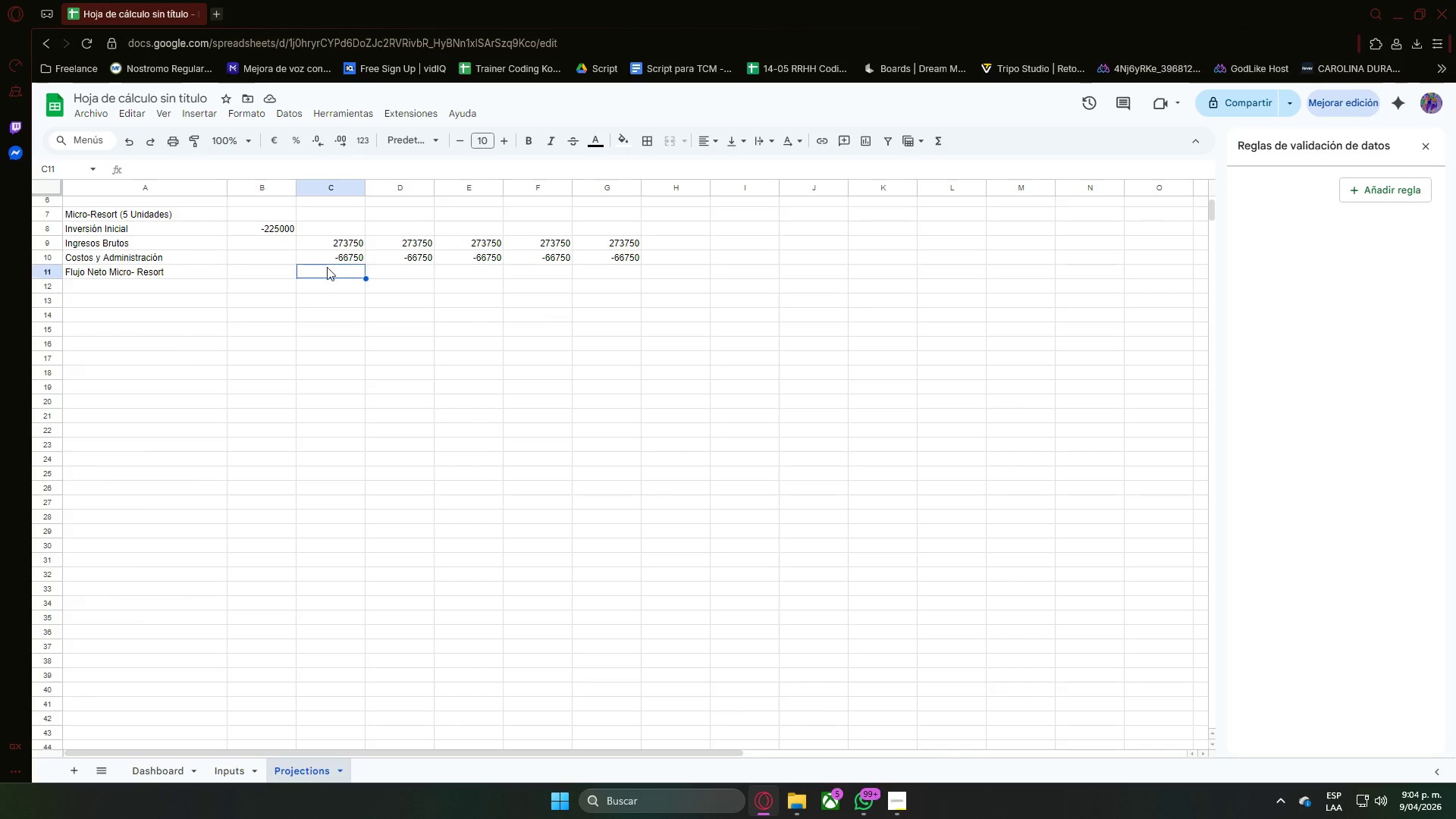 
double_click([282, 272])
 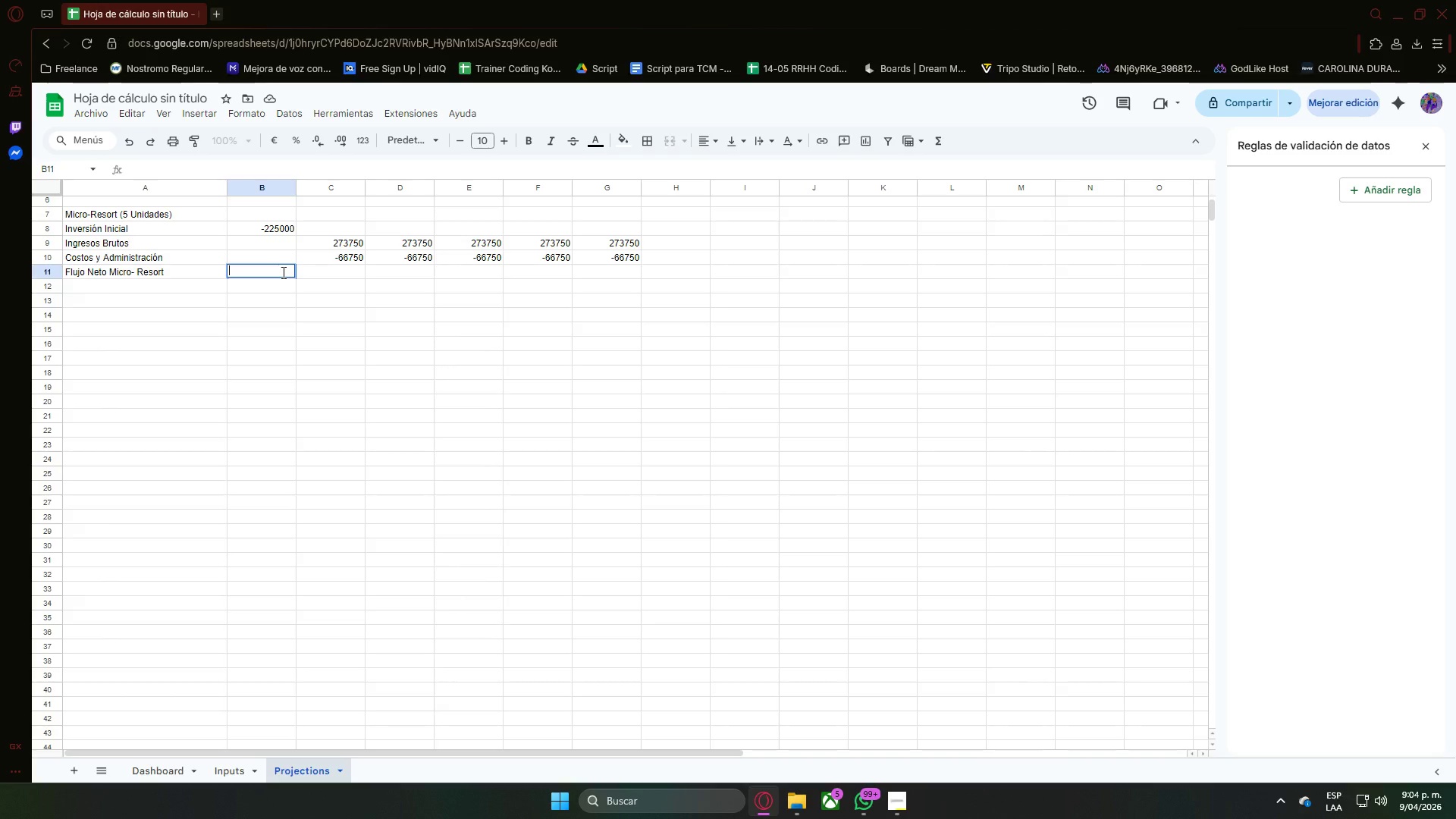 
scroll: coordinate [337, 315], scroll_direction: up, amount: 3.0
 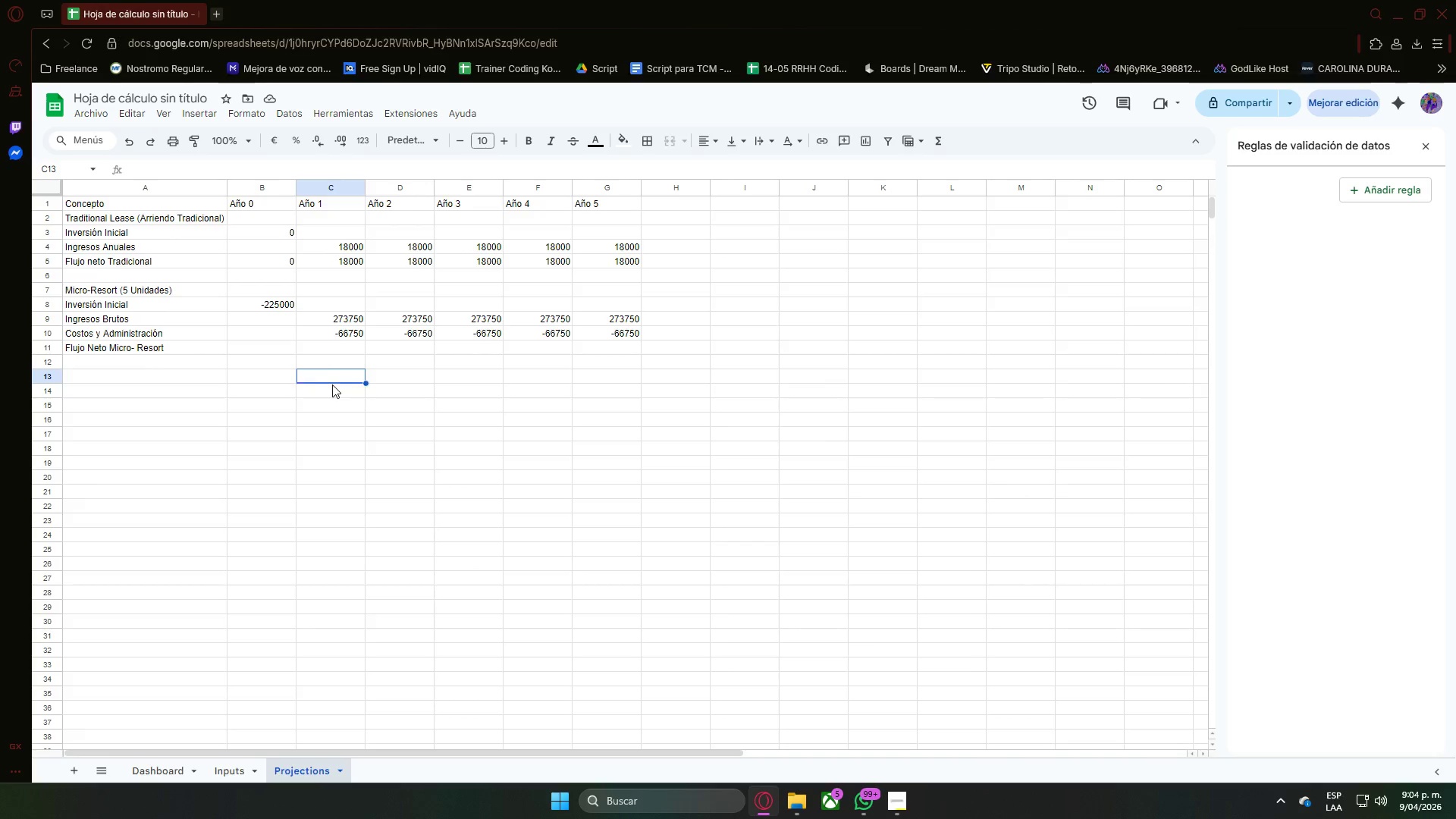 
double_click([272, 355])
 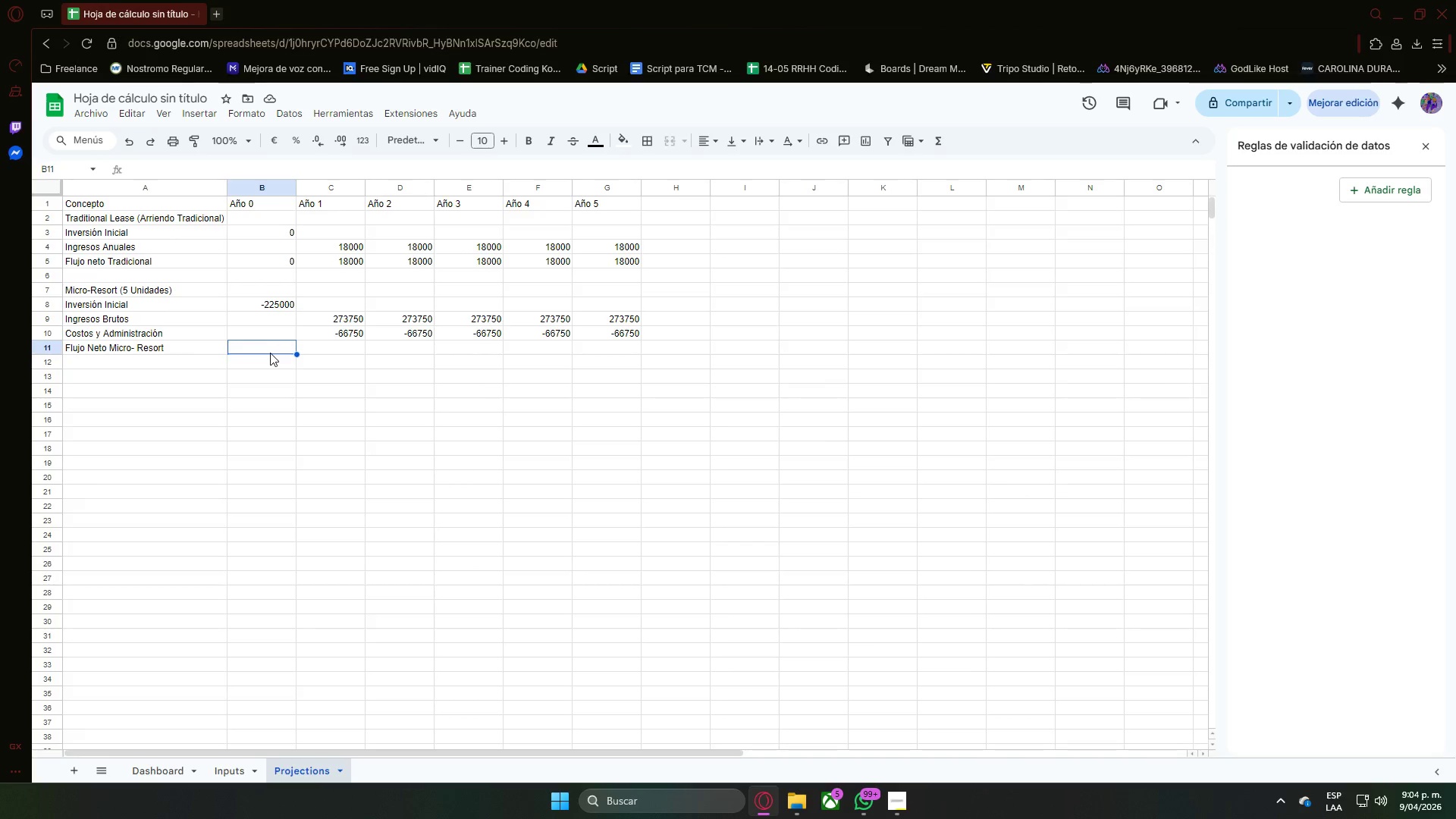 
double_click([270, 353])
 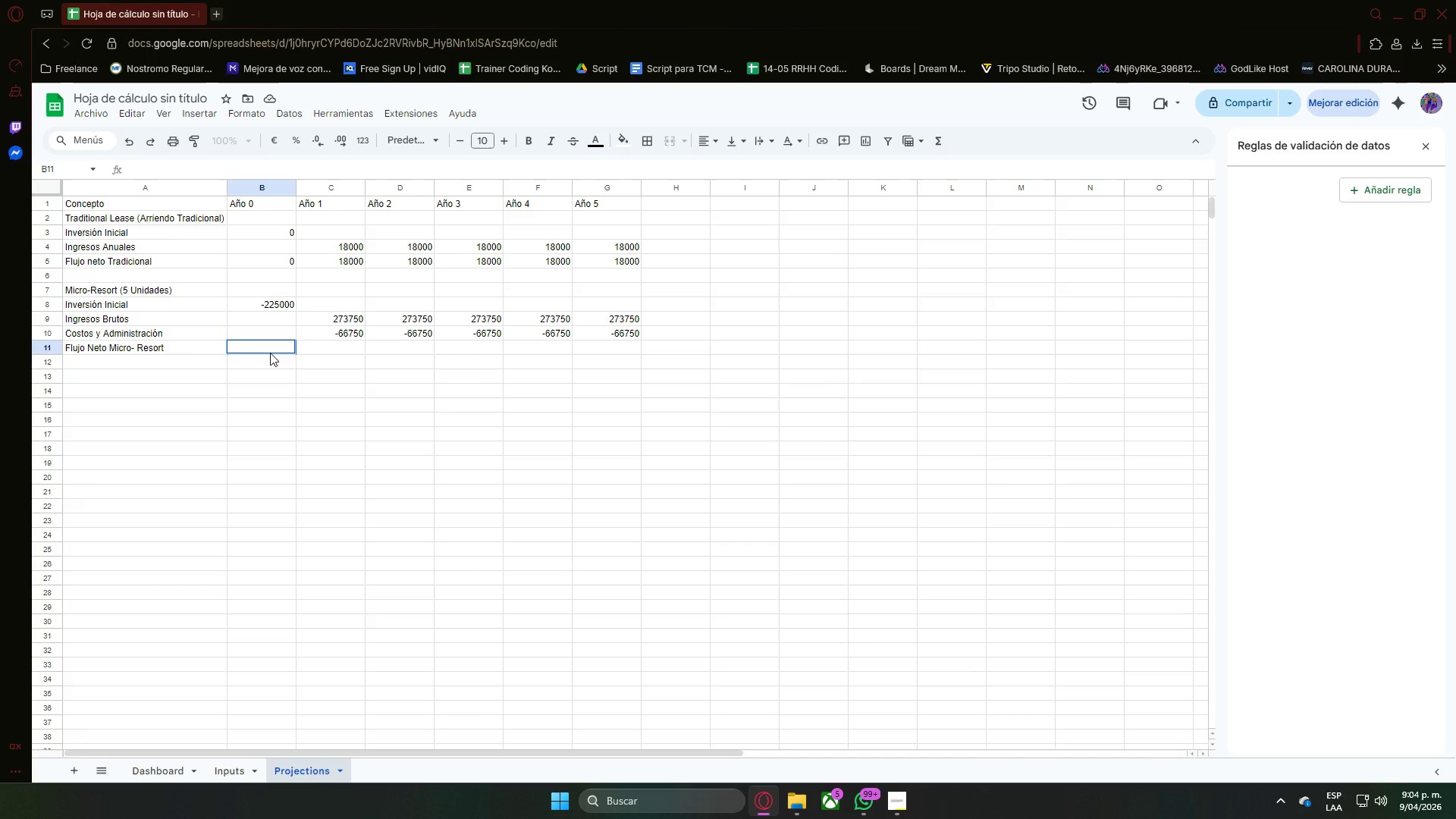 
hold_key(key=ShiftRight, duration=0.73)
 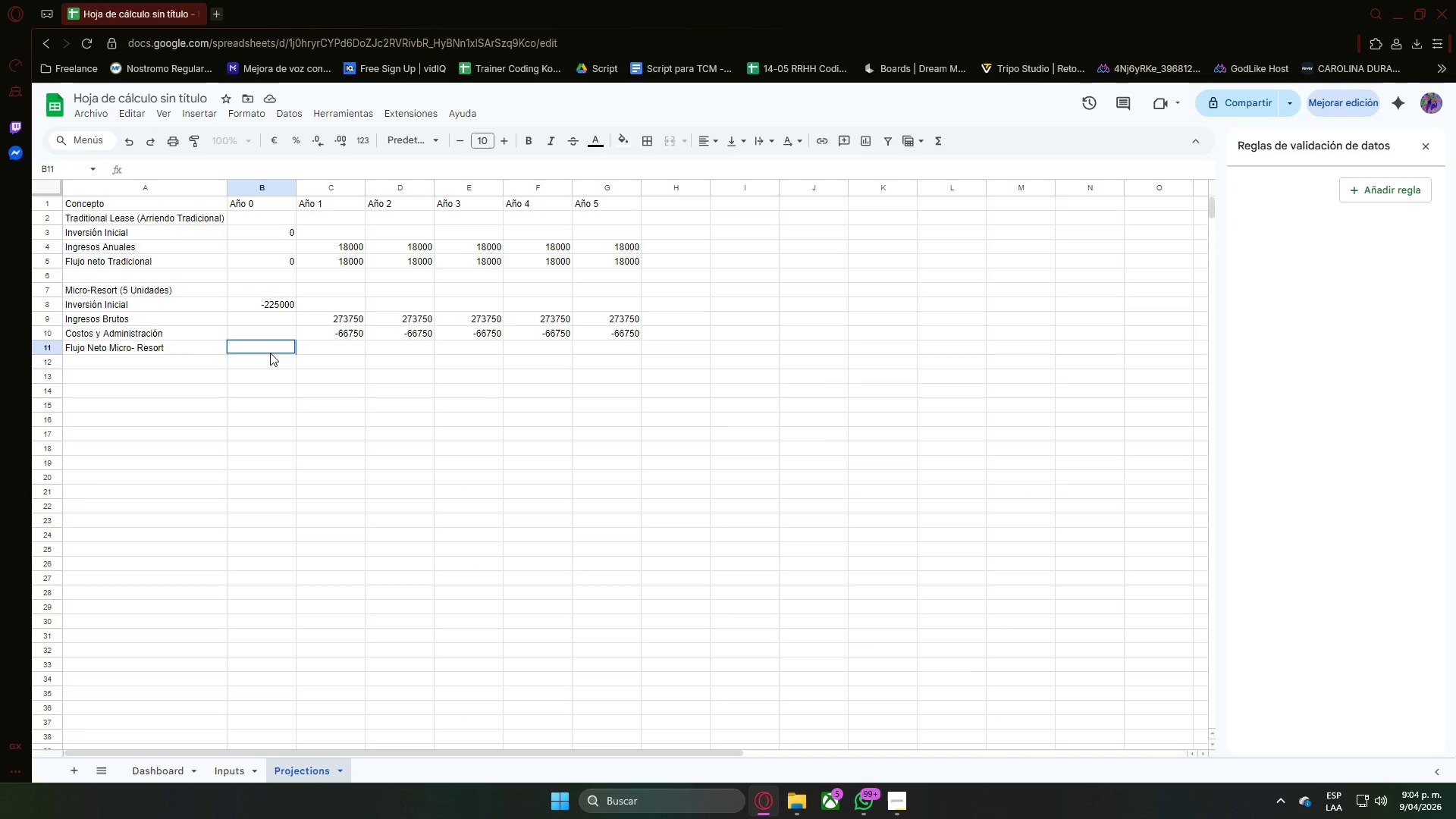 
type()b8)
 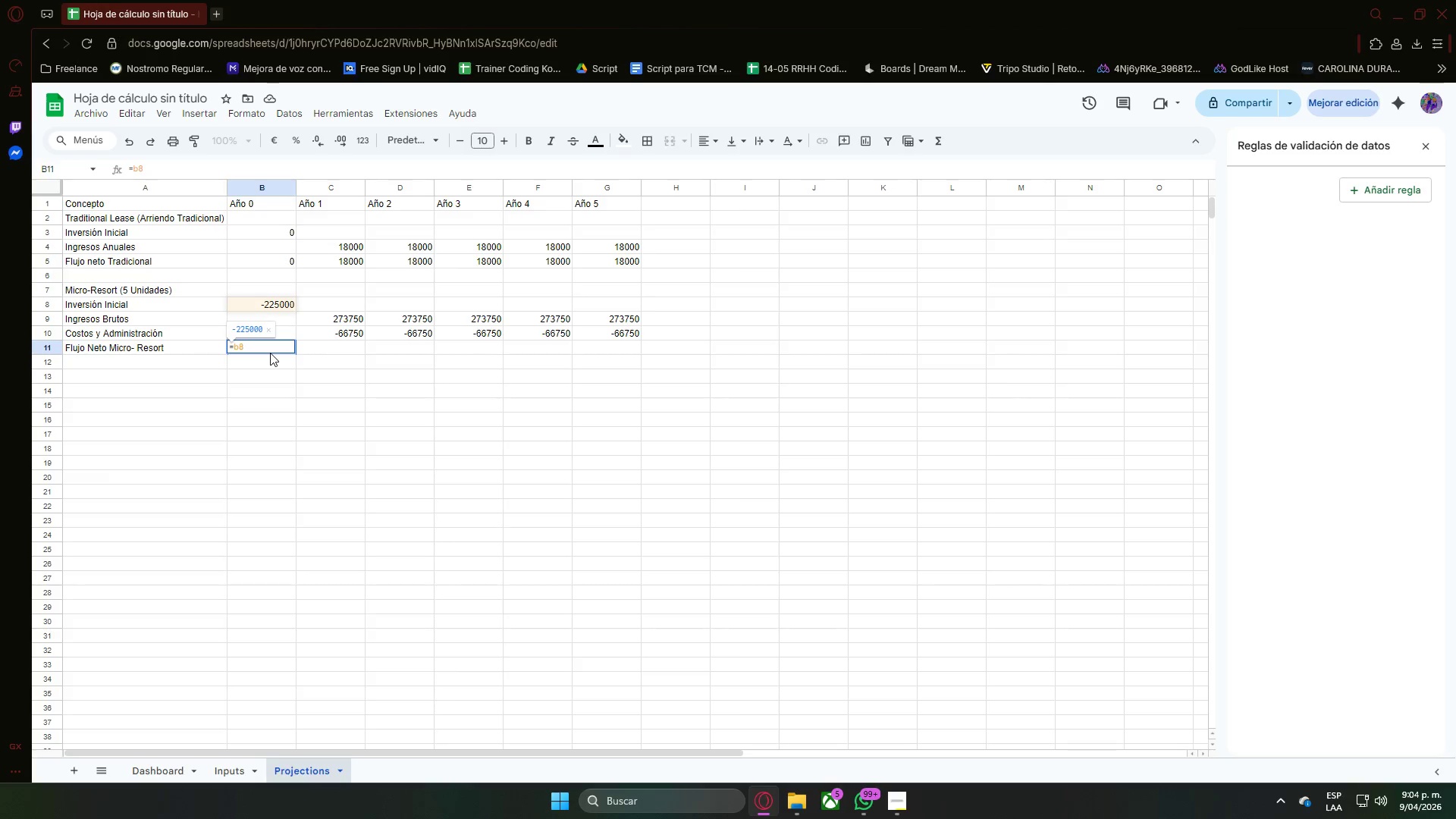 
key(Enter)
 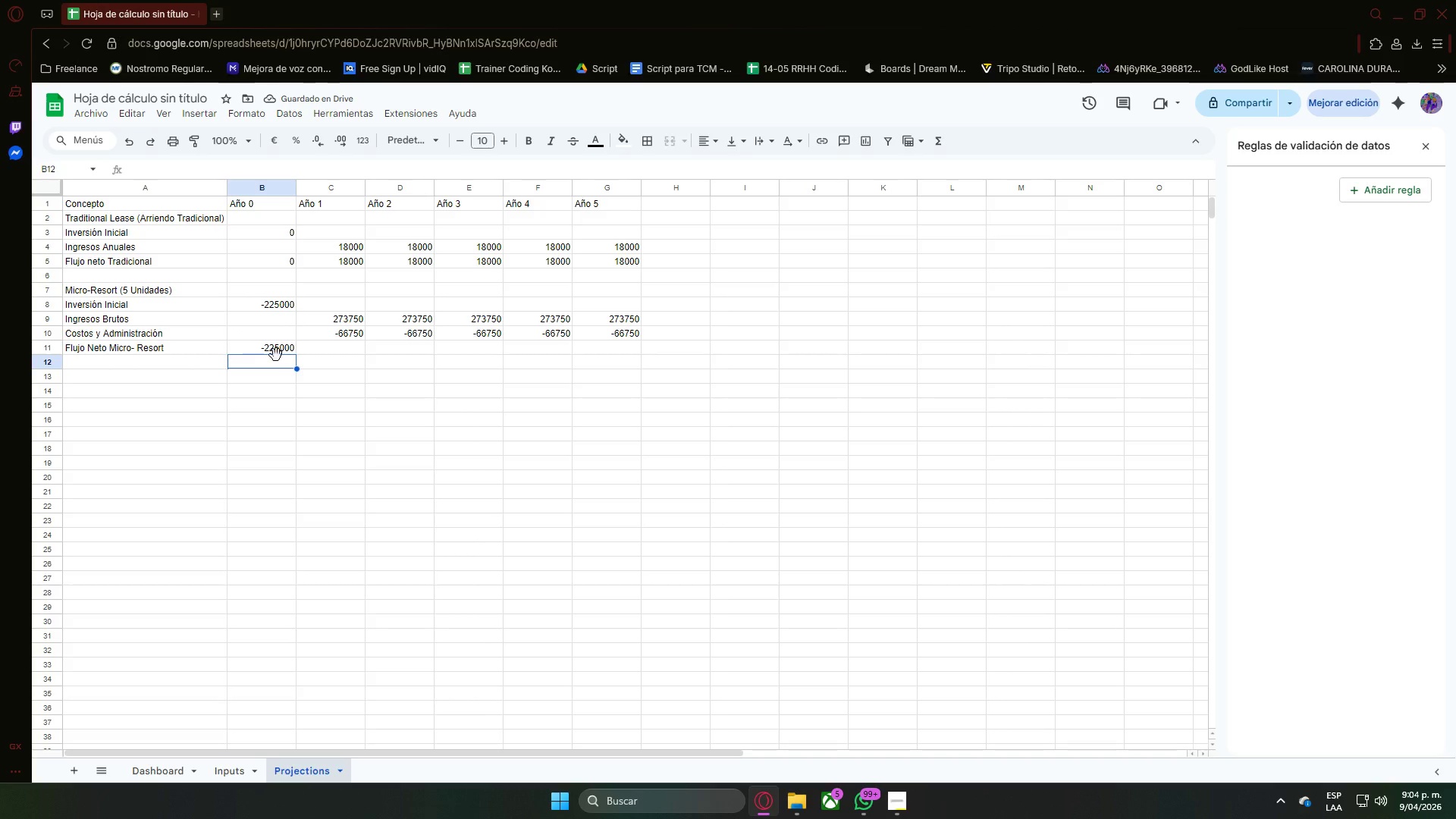 
wait(5.06)
 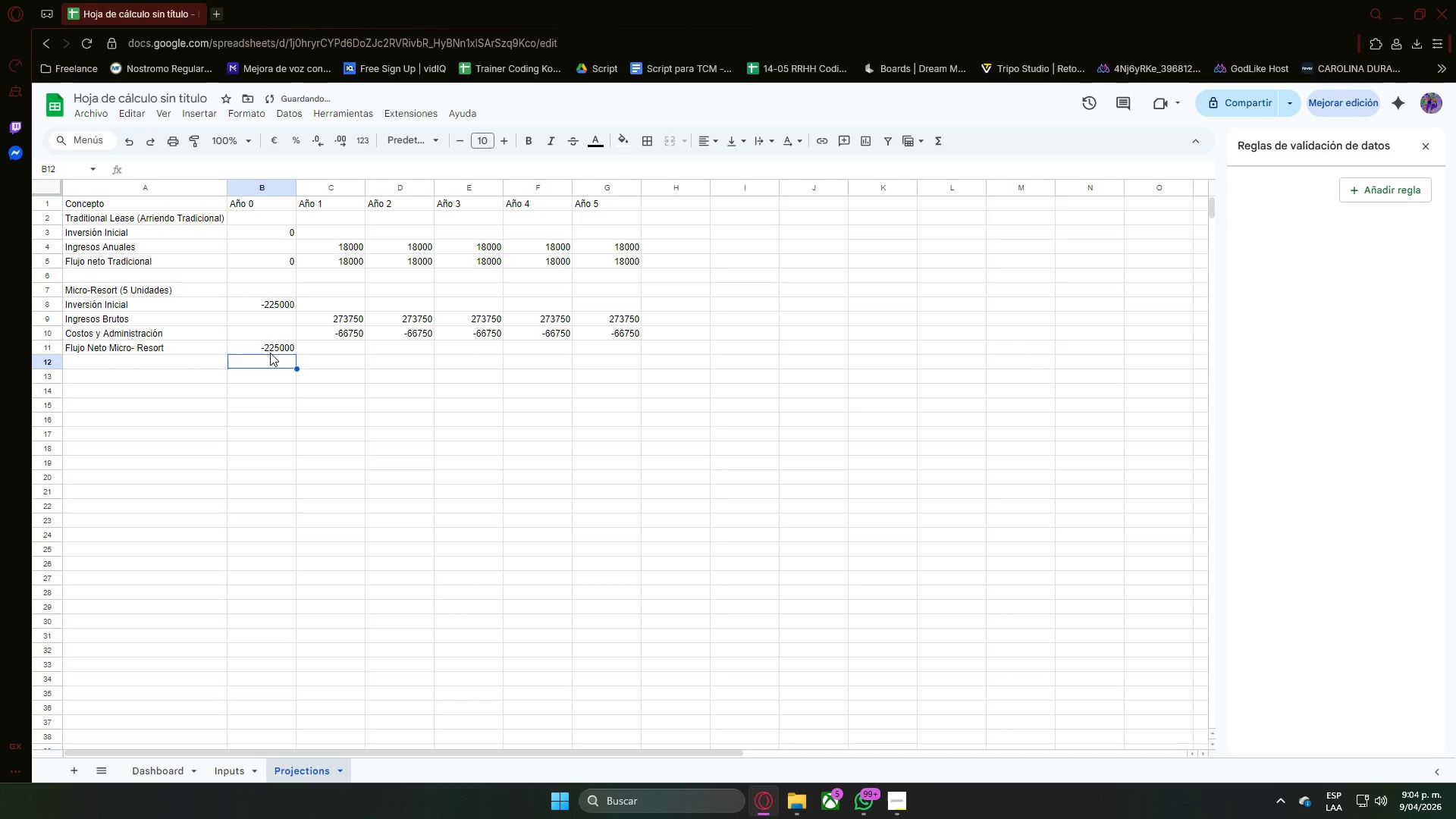 
double_click([350, 353])
 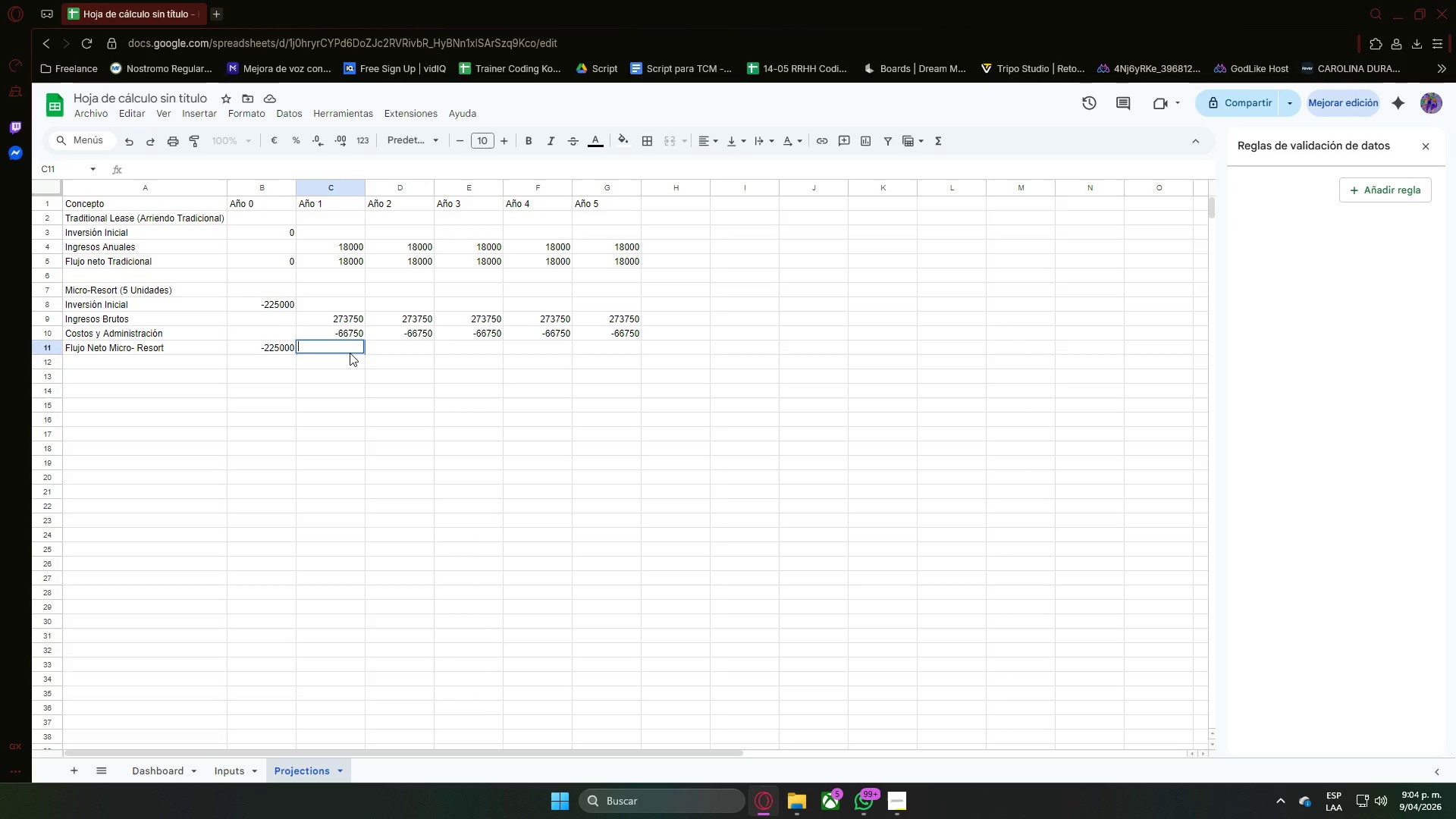 
type()C9=C10)
 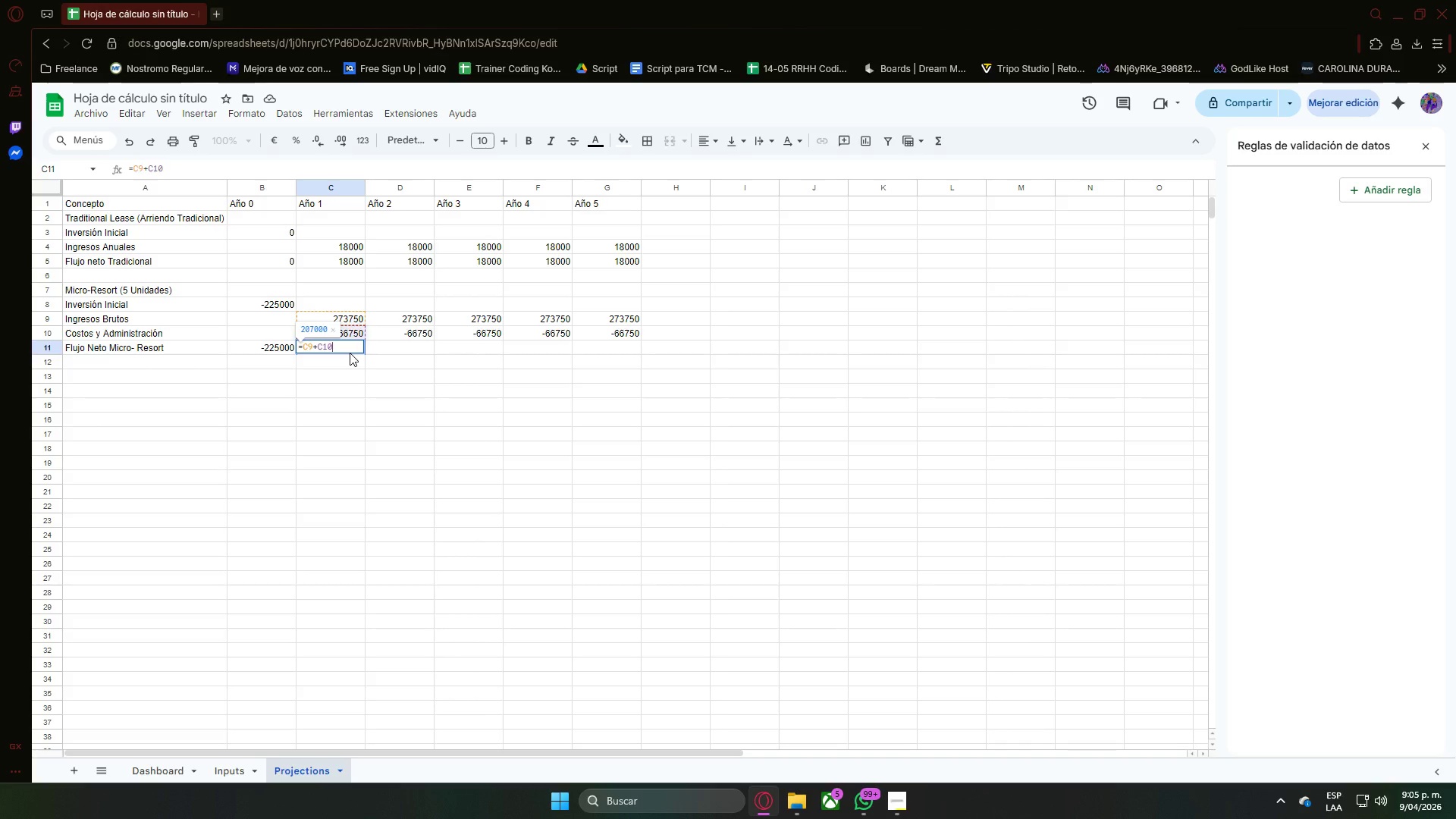 
key(Enter)
 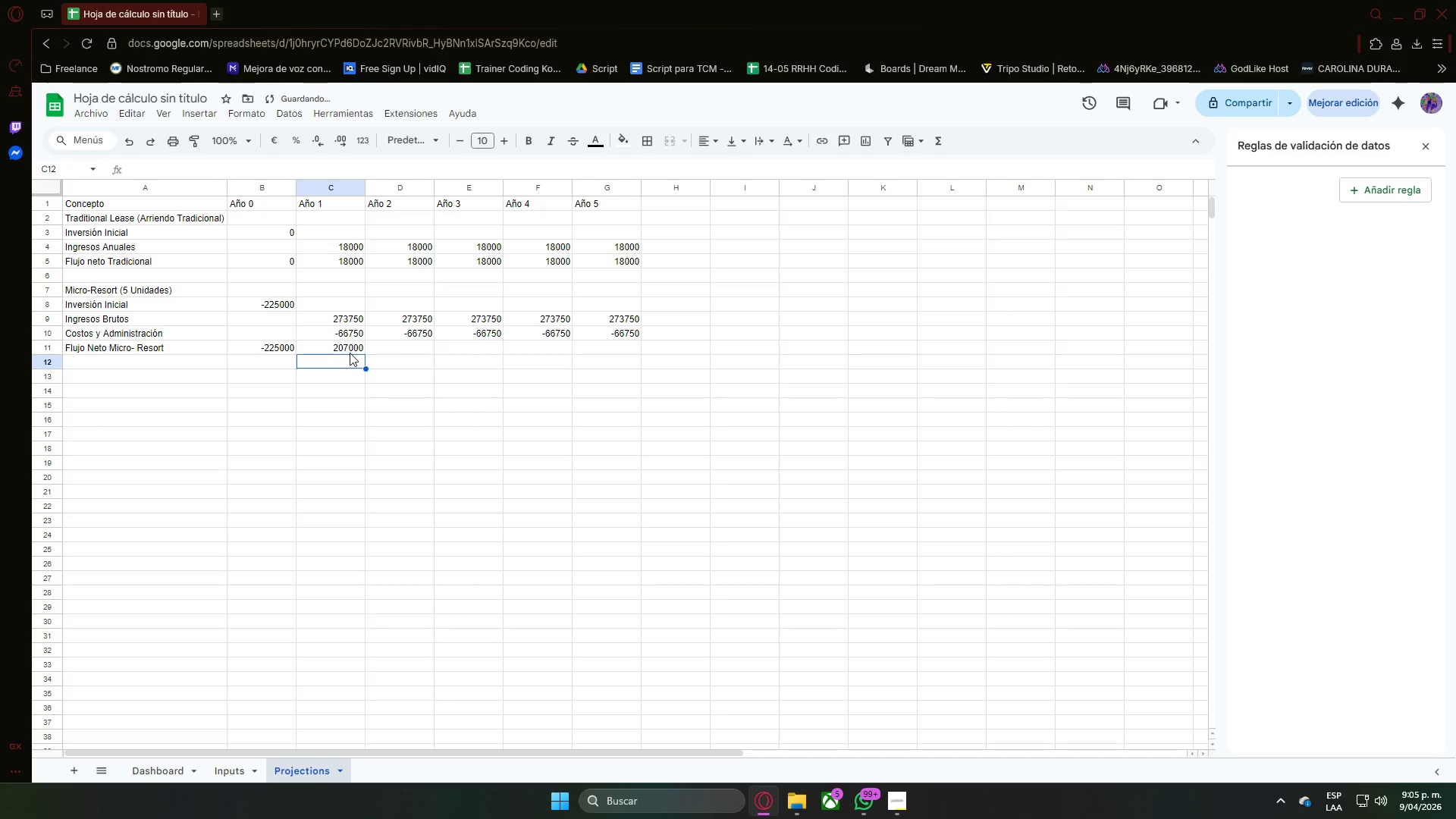 
left_click([346, 349])
 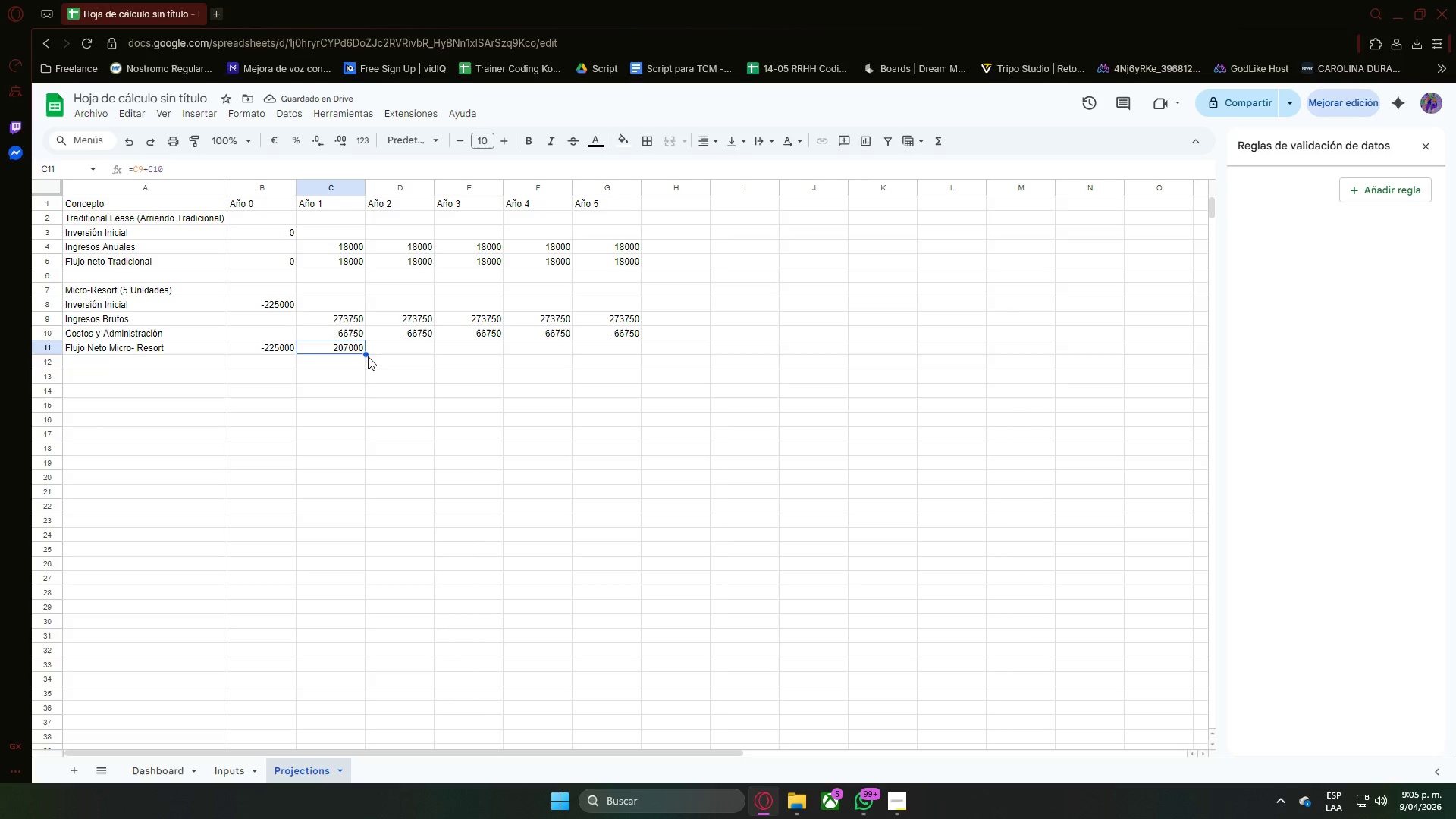 
left_click_drag(start_coordinate=[366, 356], to_coordinate=[619, 354])
 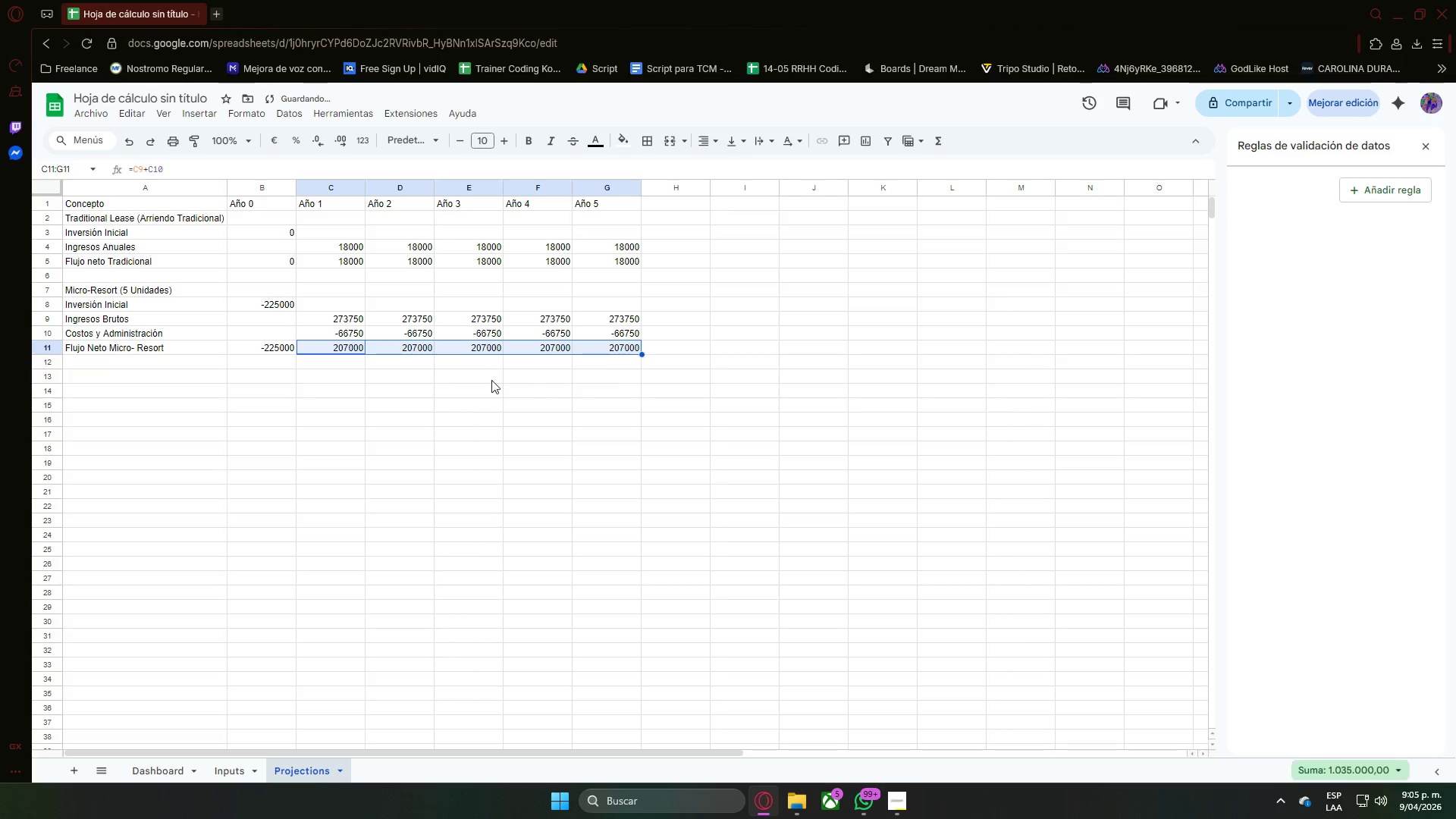 
left_click([488, 380])
 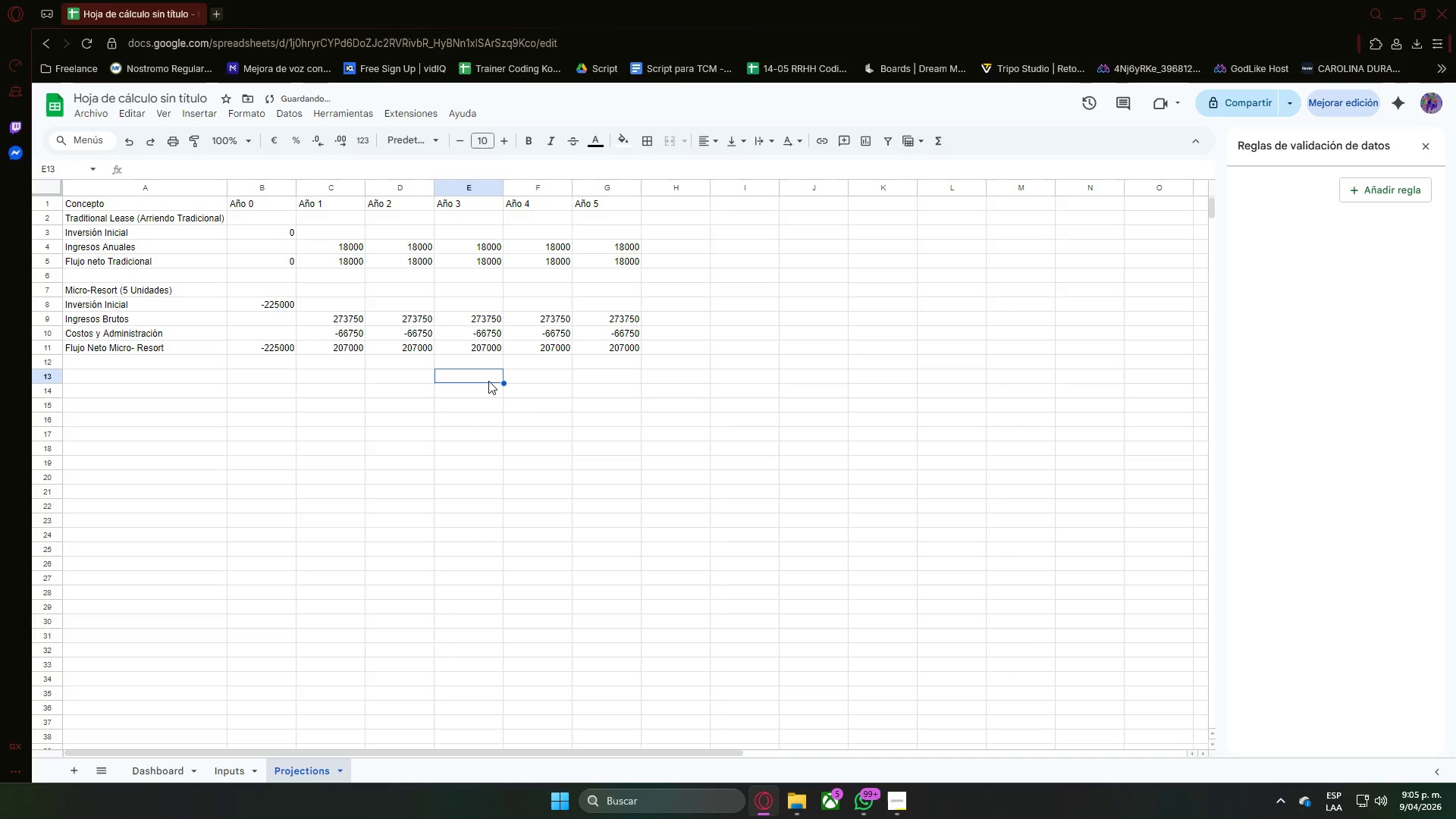 
scroll: coordinate [366, 394], scroll_direction: up, amount: 3.0
 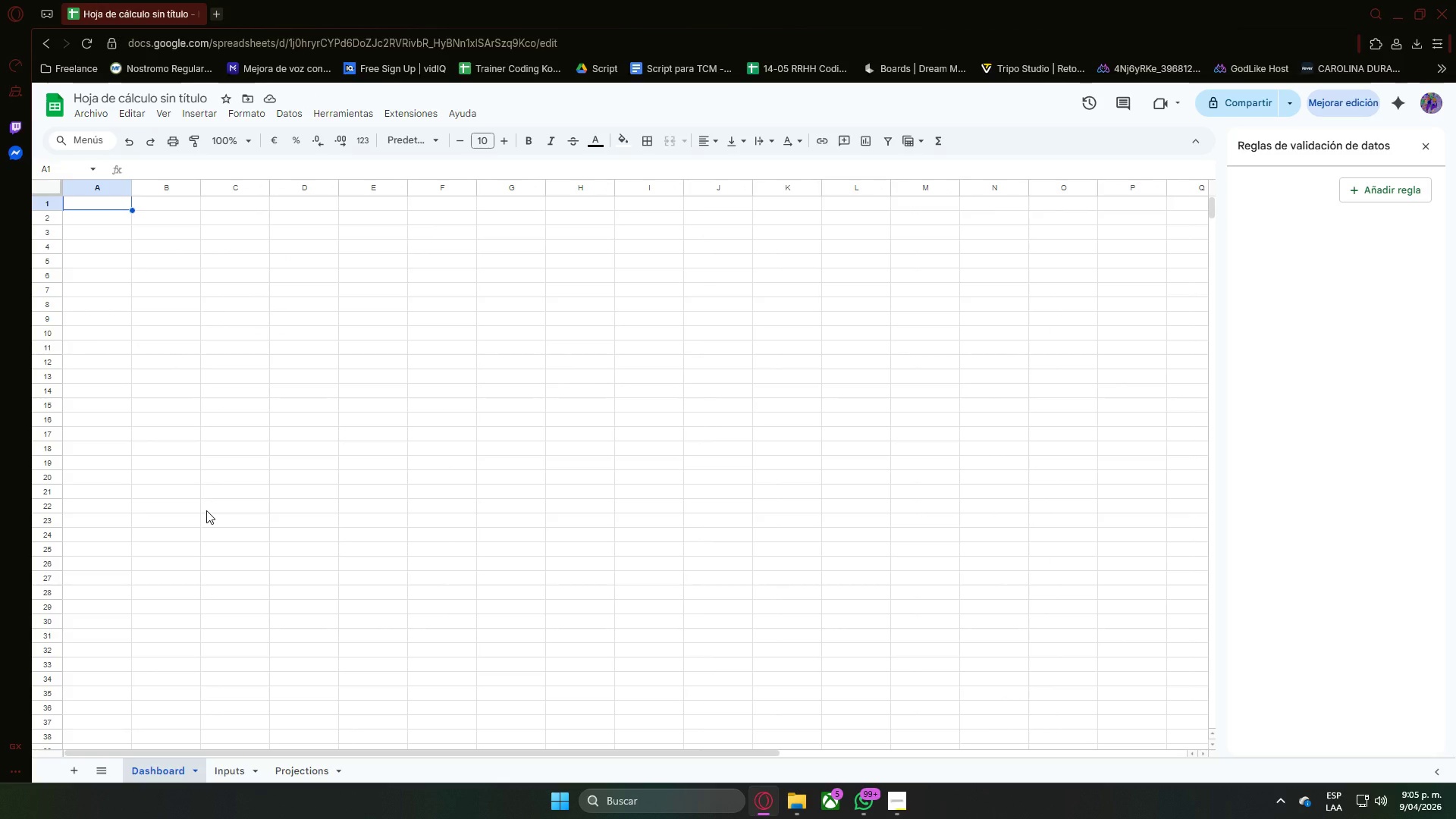 
wait(20.36)
 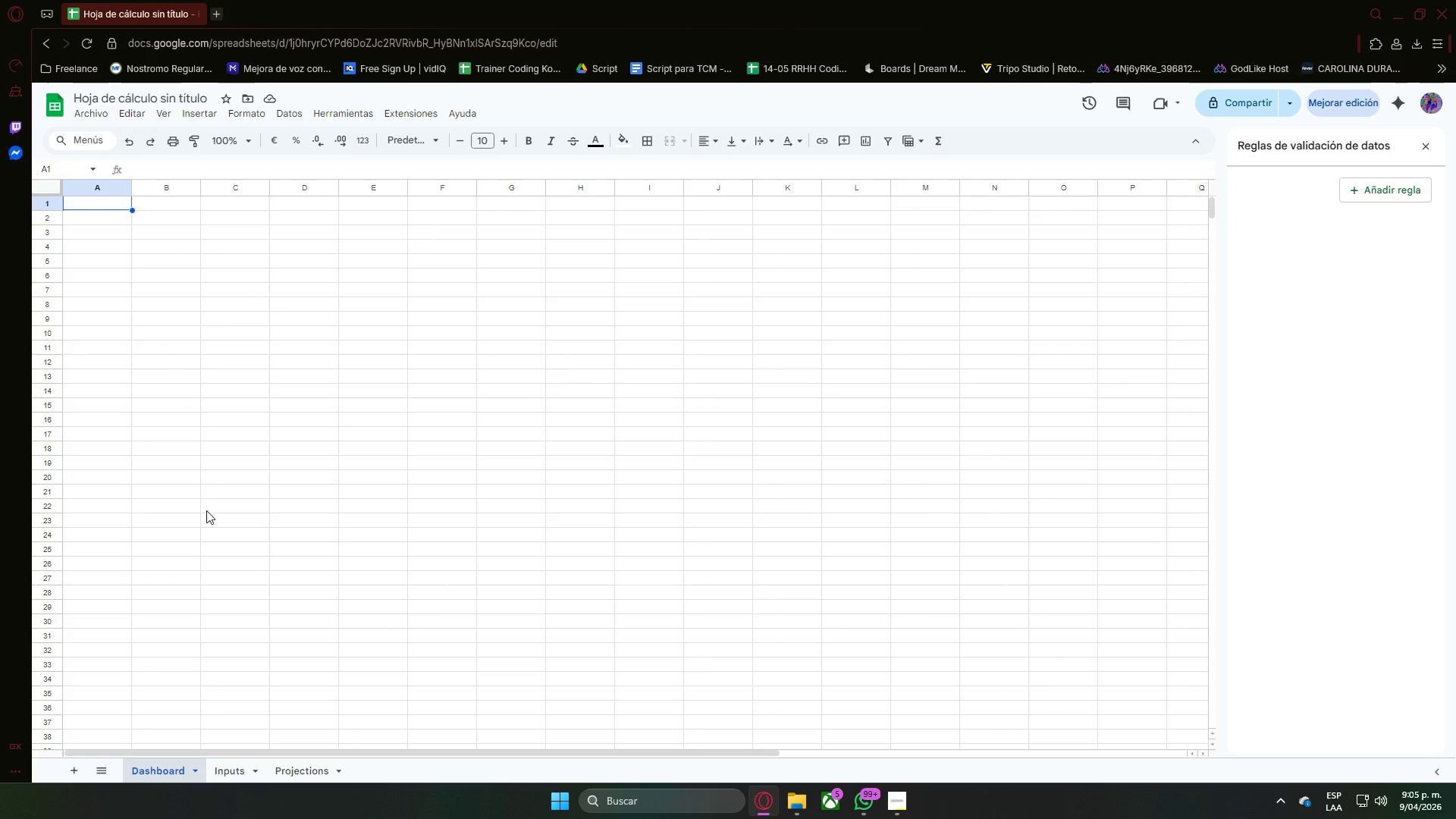 
key(ArrowDown)
 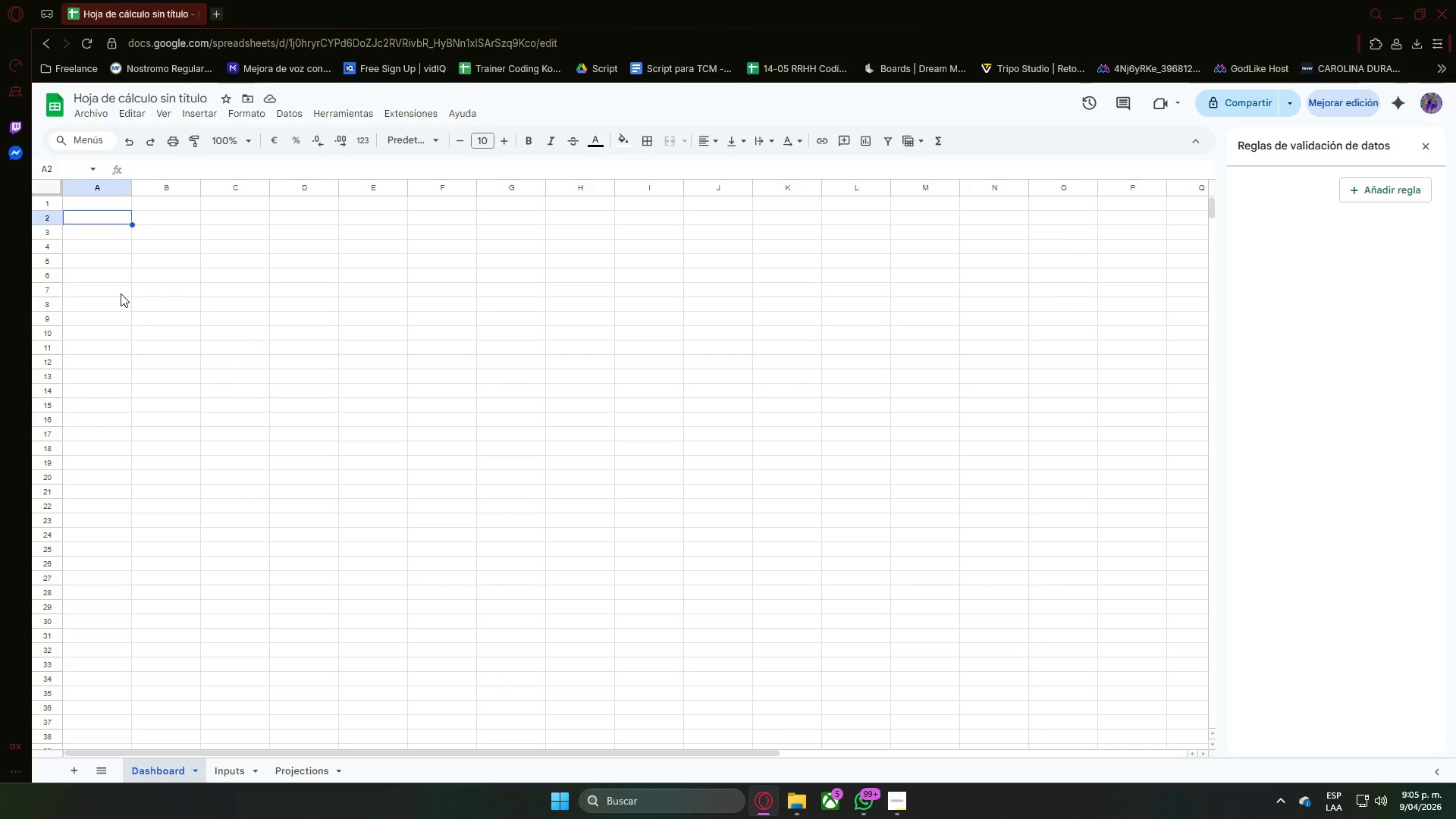 
type(col)
key(Backspace)
key(Backspace)
key(Backspace)
key(Backspace)
type(indi)
key(Backspace)
key(Backspace)
key(Backspace)
key(Backspace)
key(Backspace)
type(INDIU)
key(Backspace)
key(Backspace)
type(ICADORES FINANCIEROS *5 A`OS()
 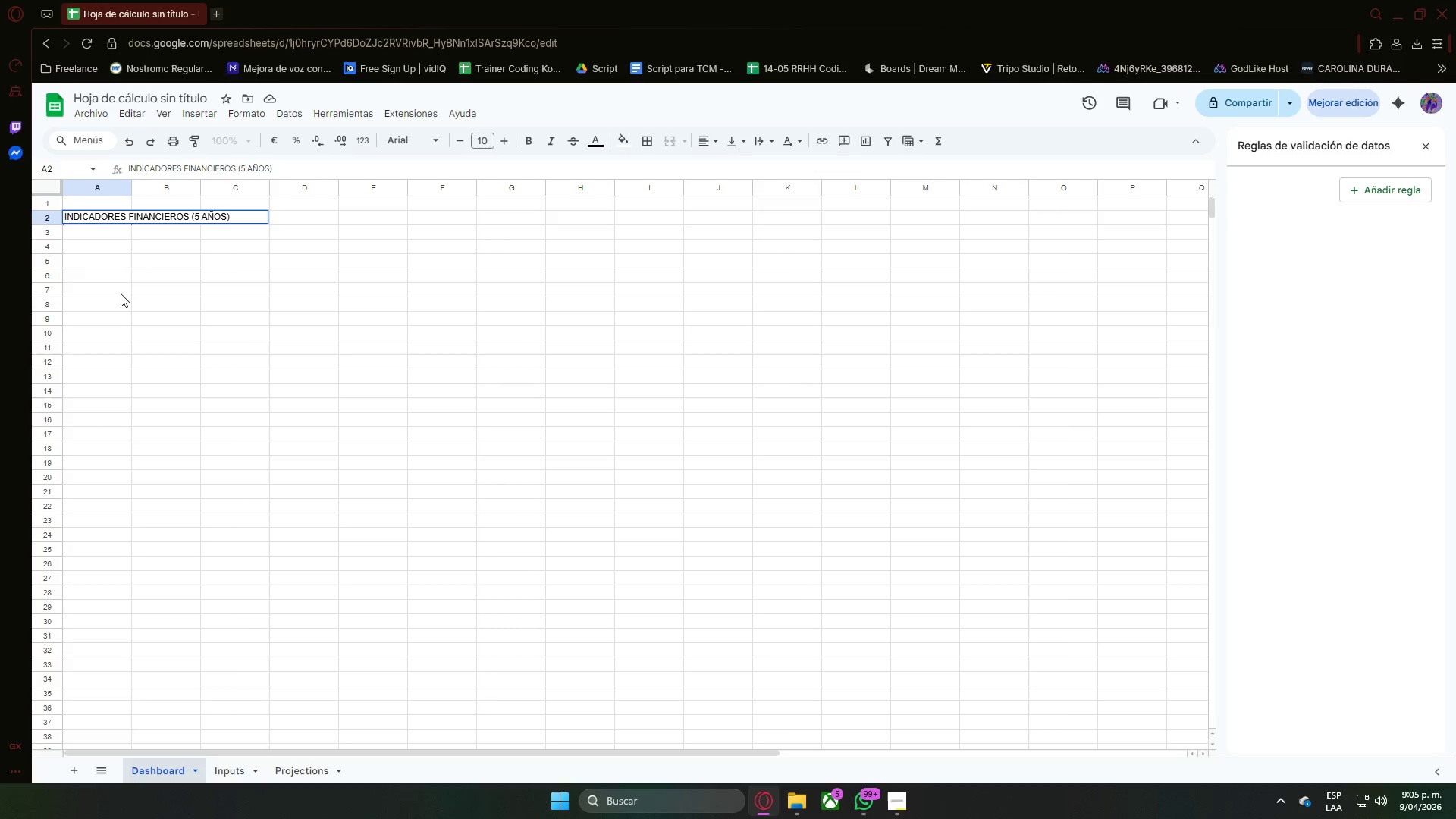 
key(Enter)
 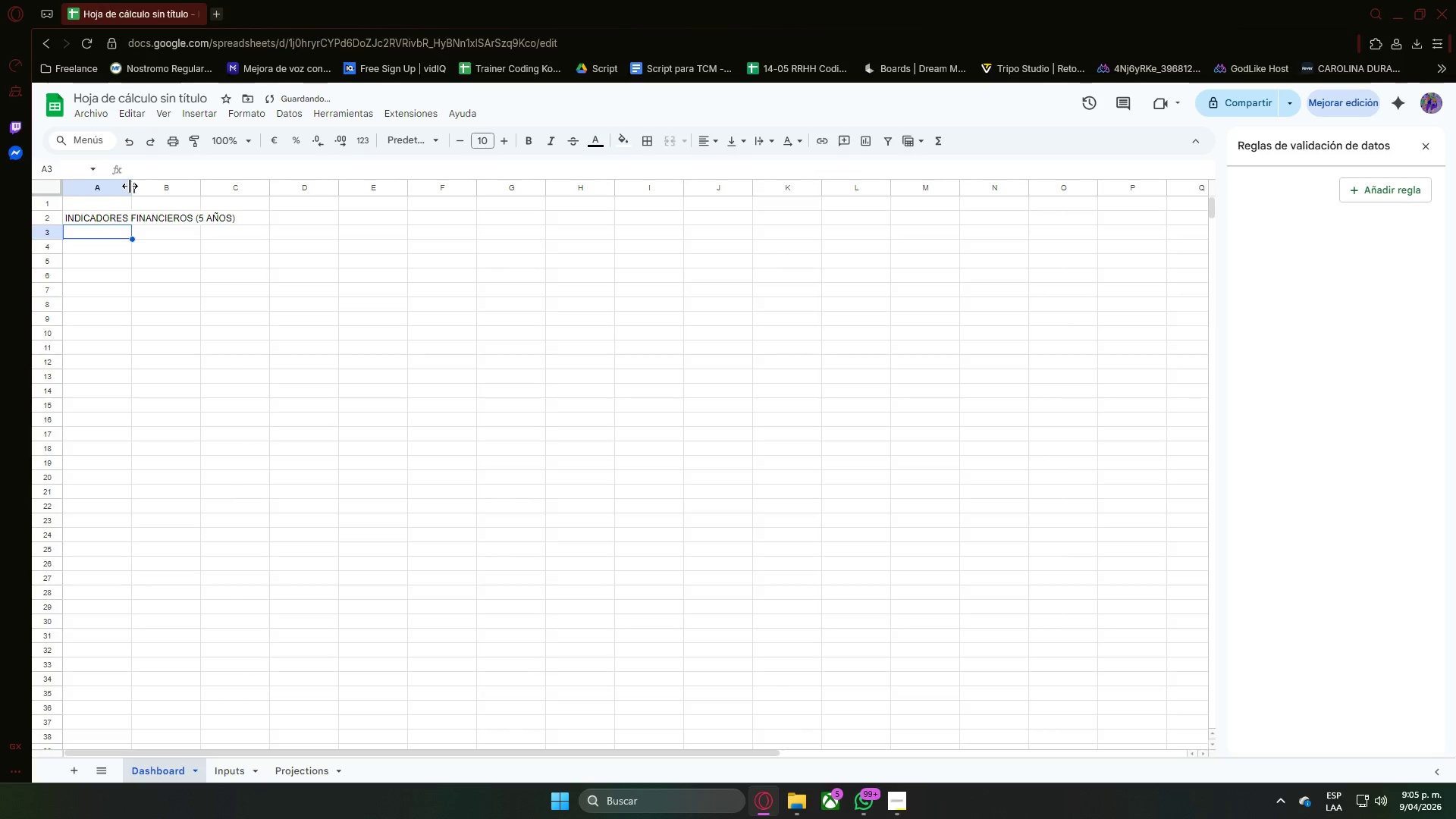 
double_click([130, 186])
 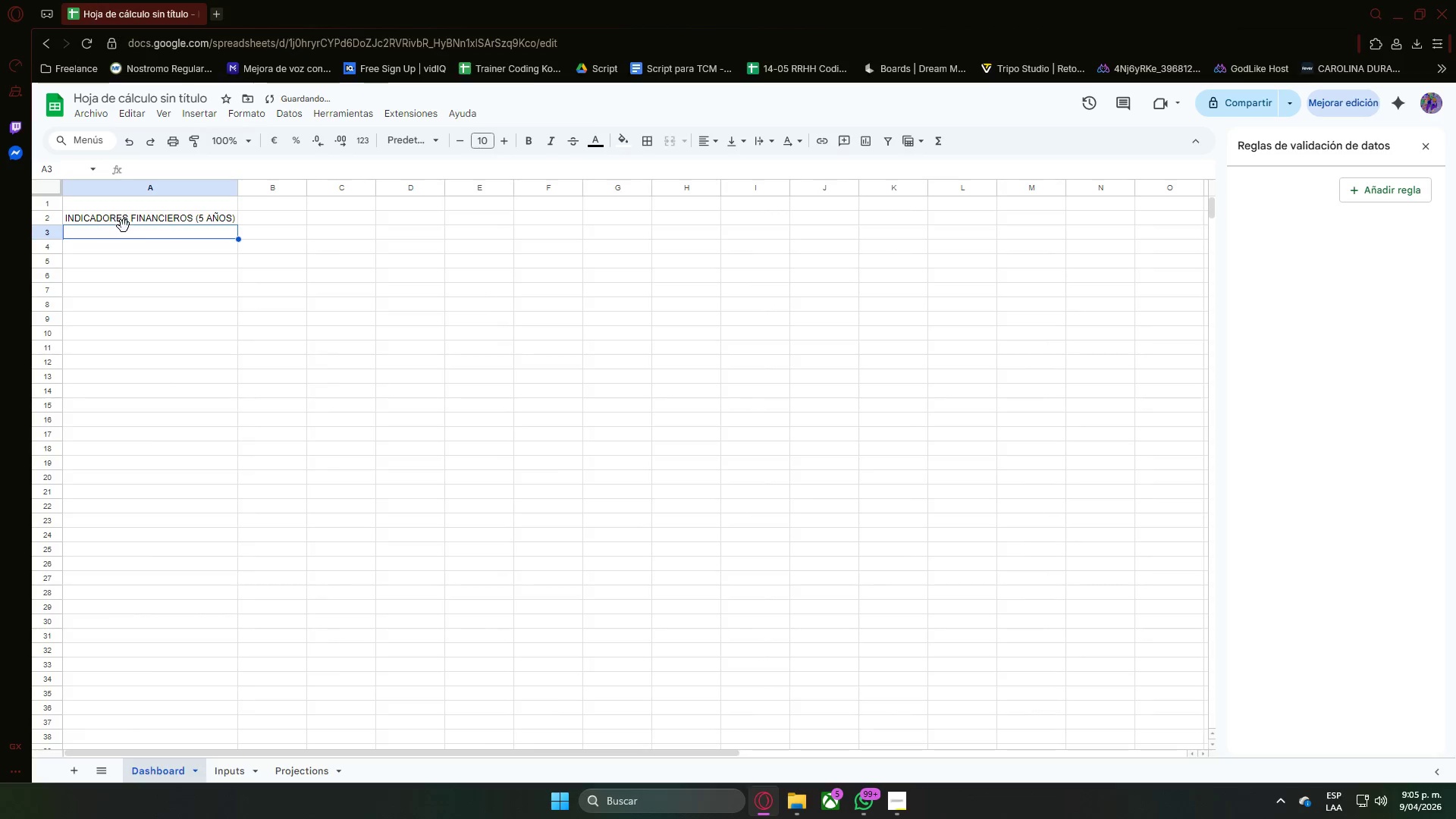 
triple_click([124, 226])
 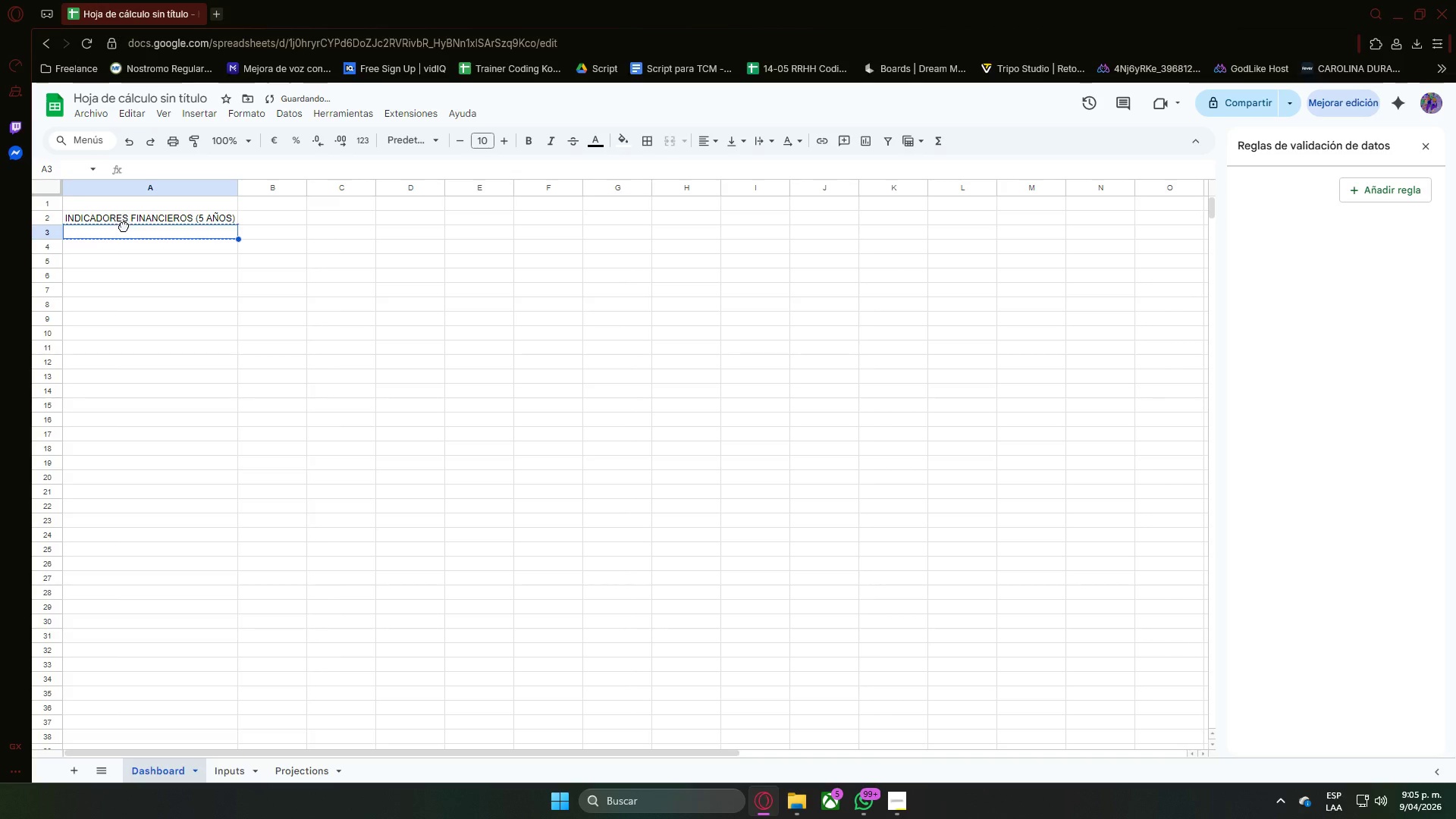 
triple_click([124, 226])
 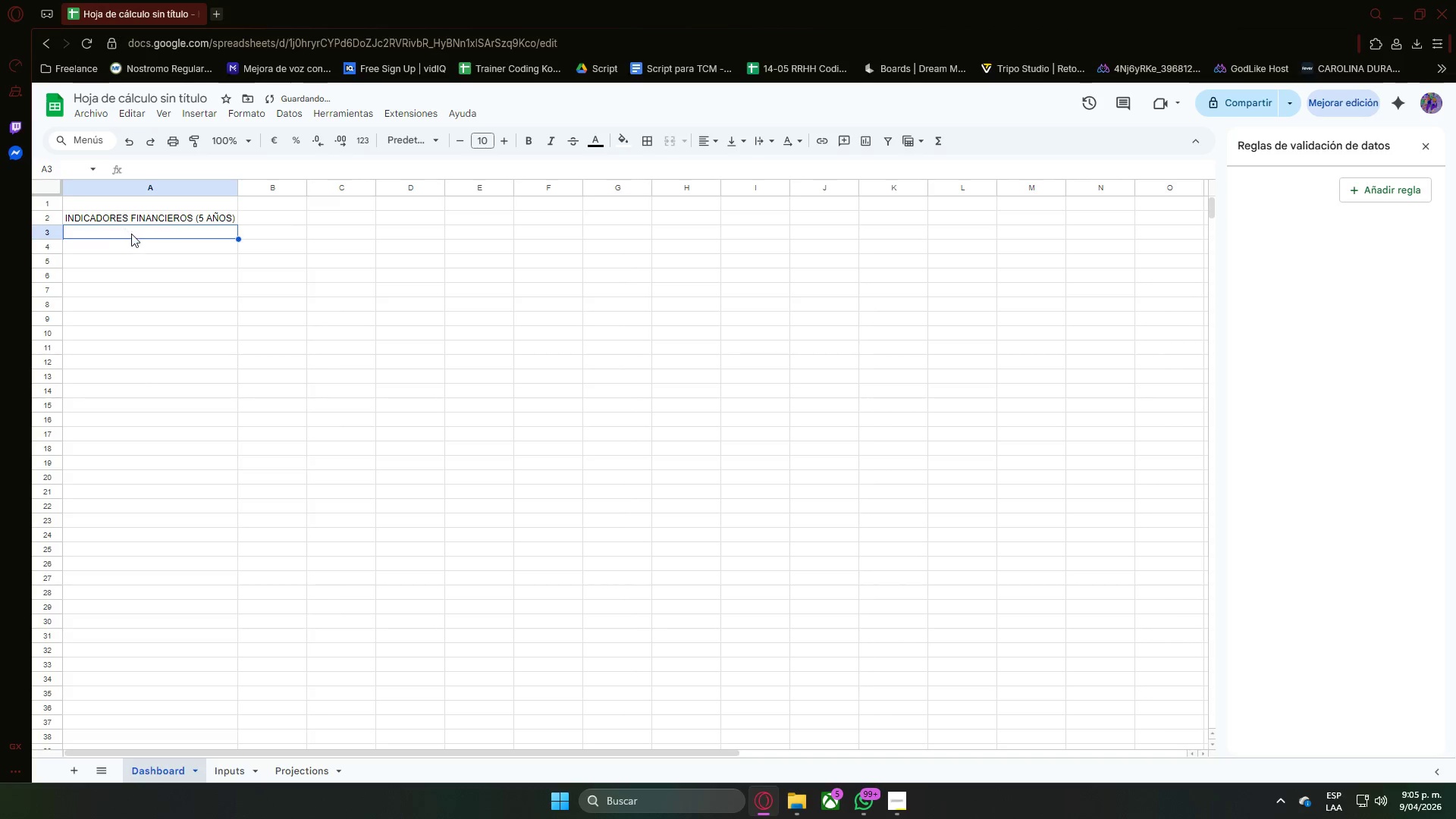 
triple_click([131, 234])
 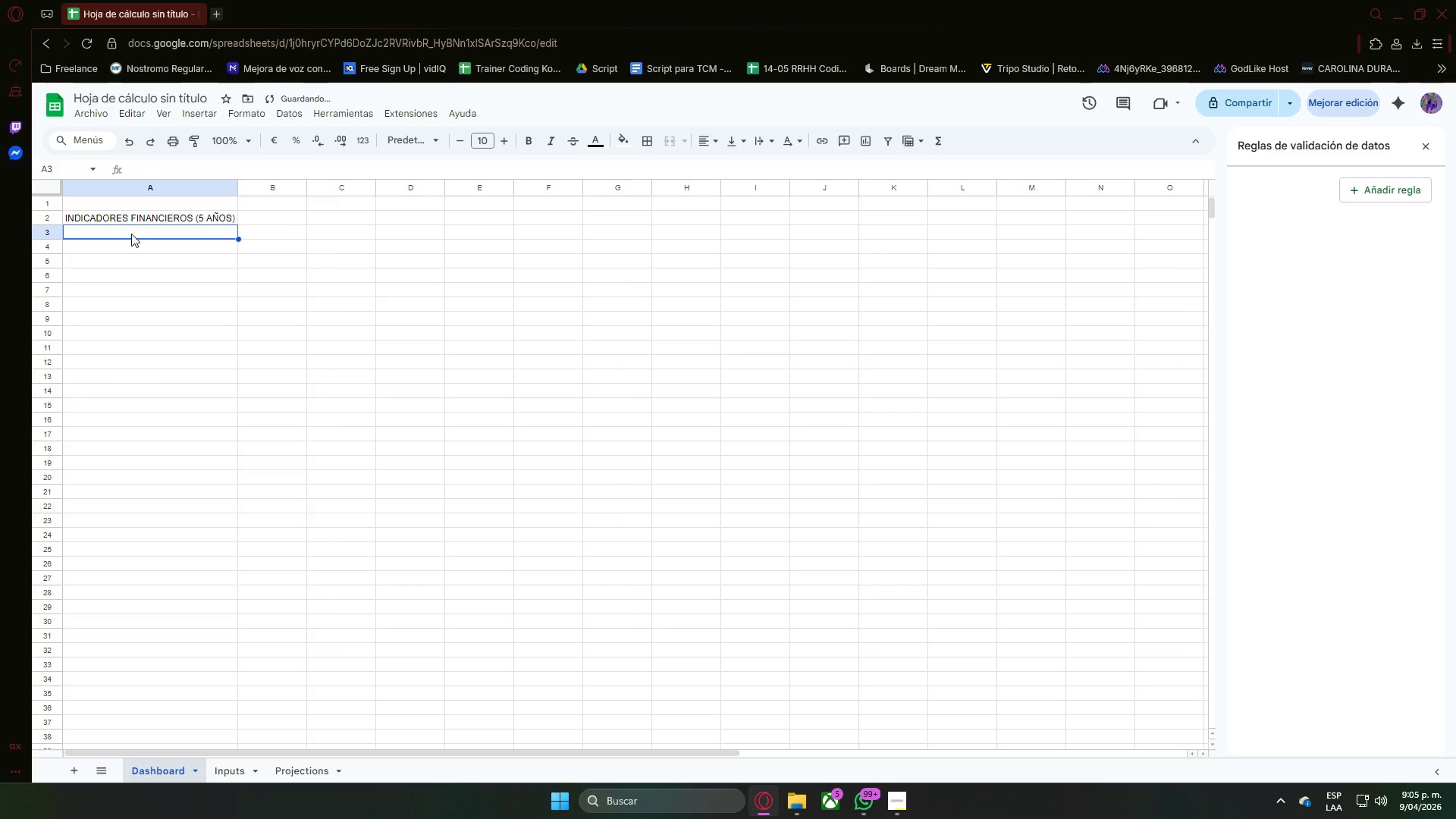 
triple_click([131, 234])
 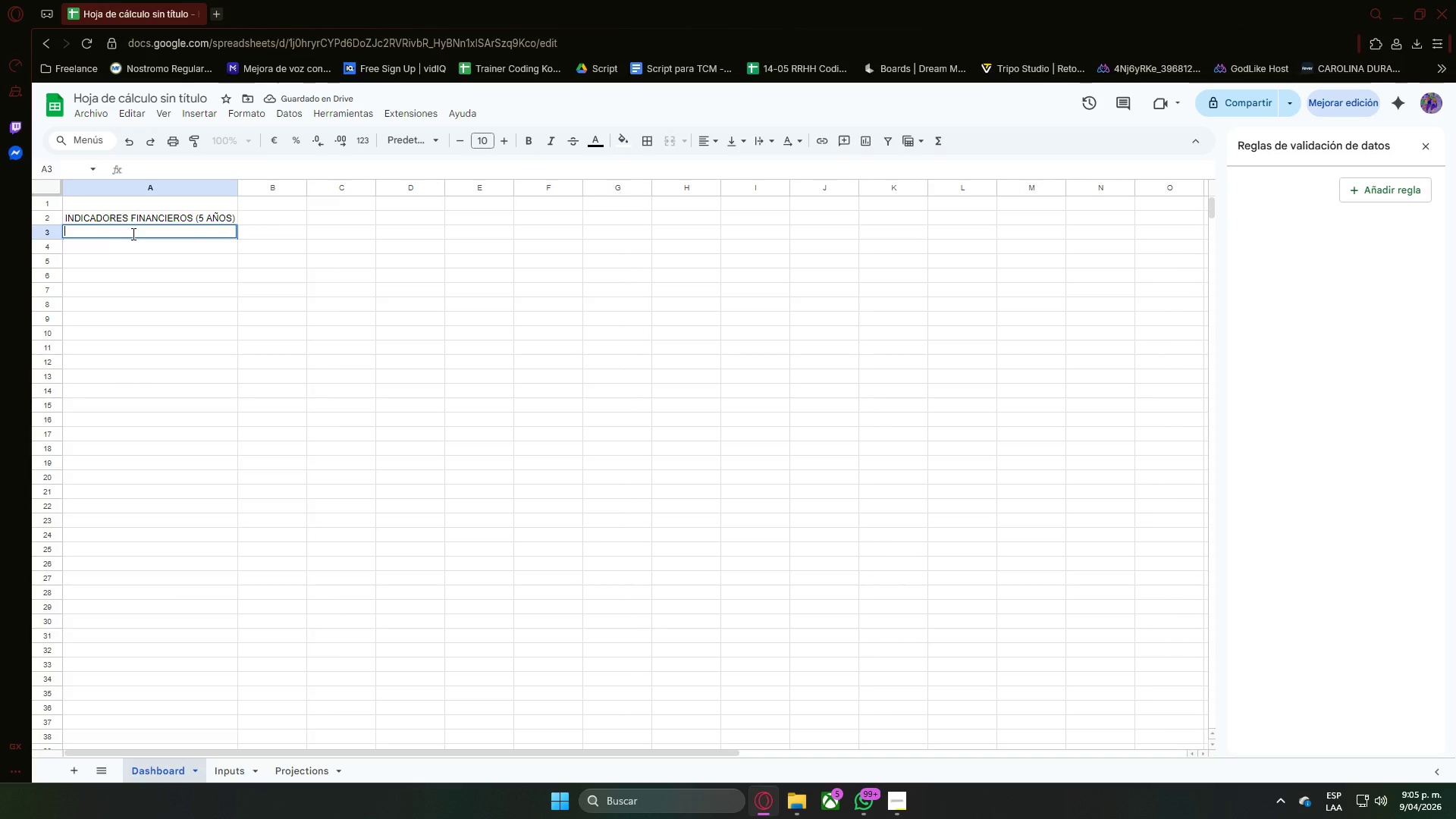 
type(M;etrica)
 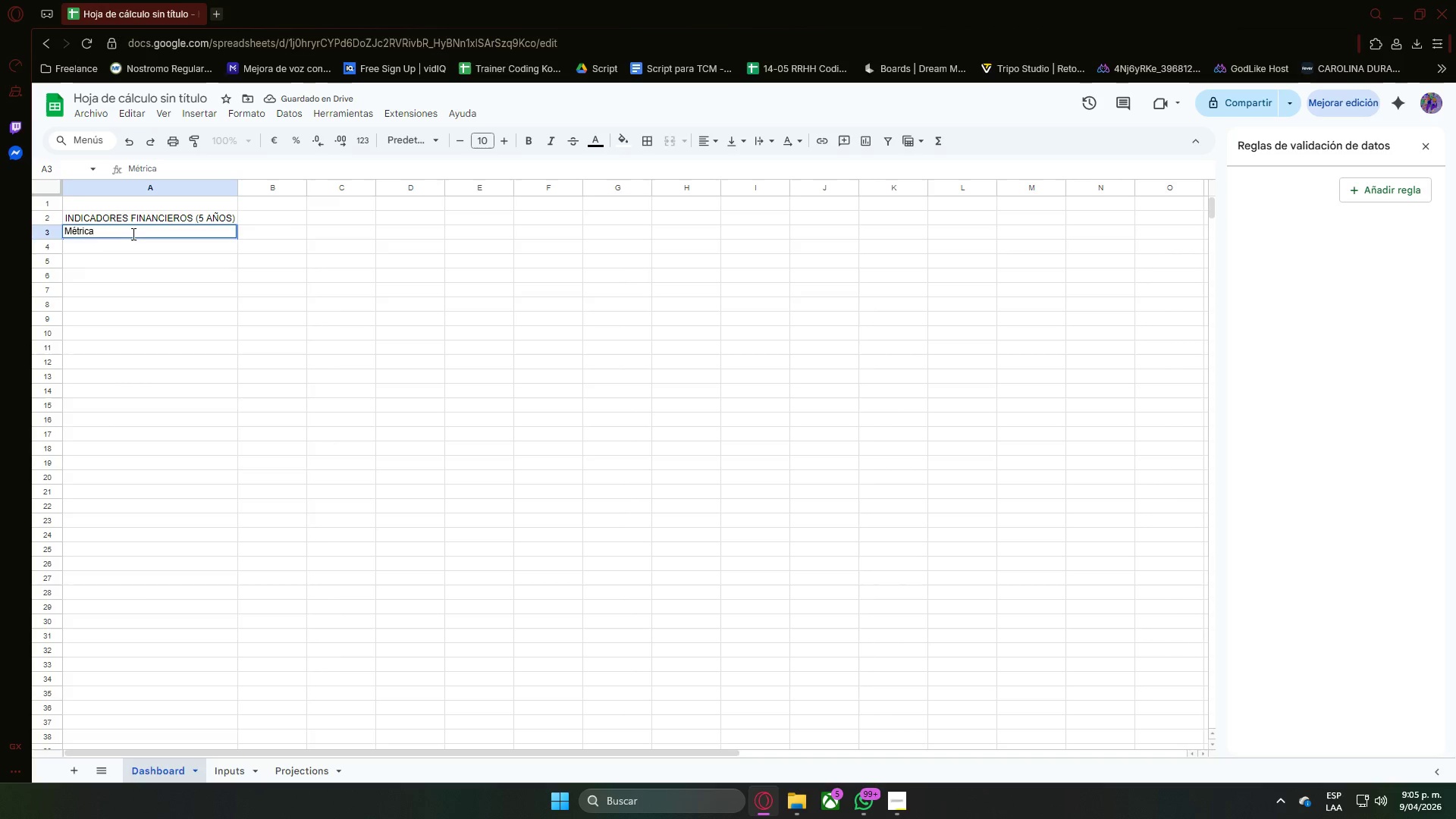 
key(Enter)
 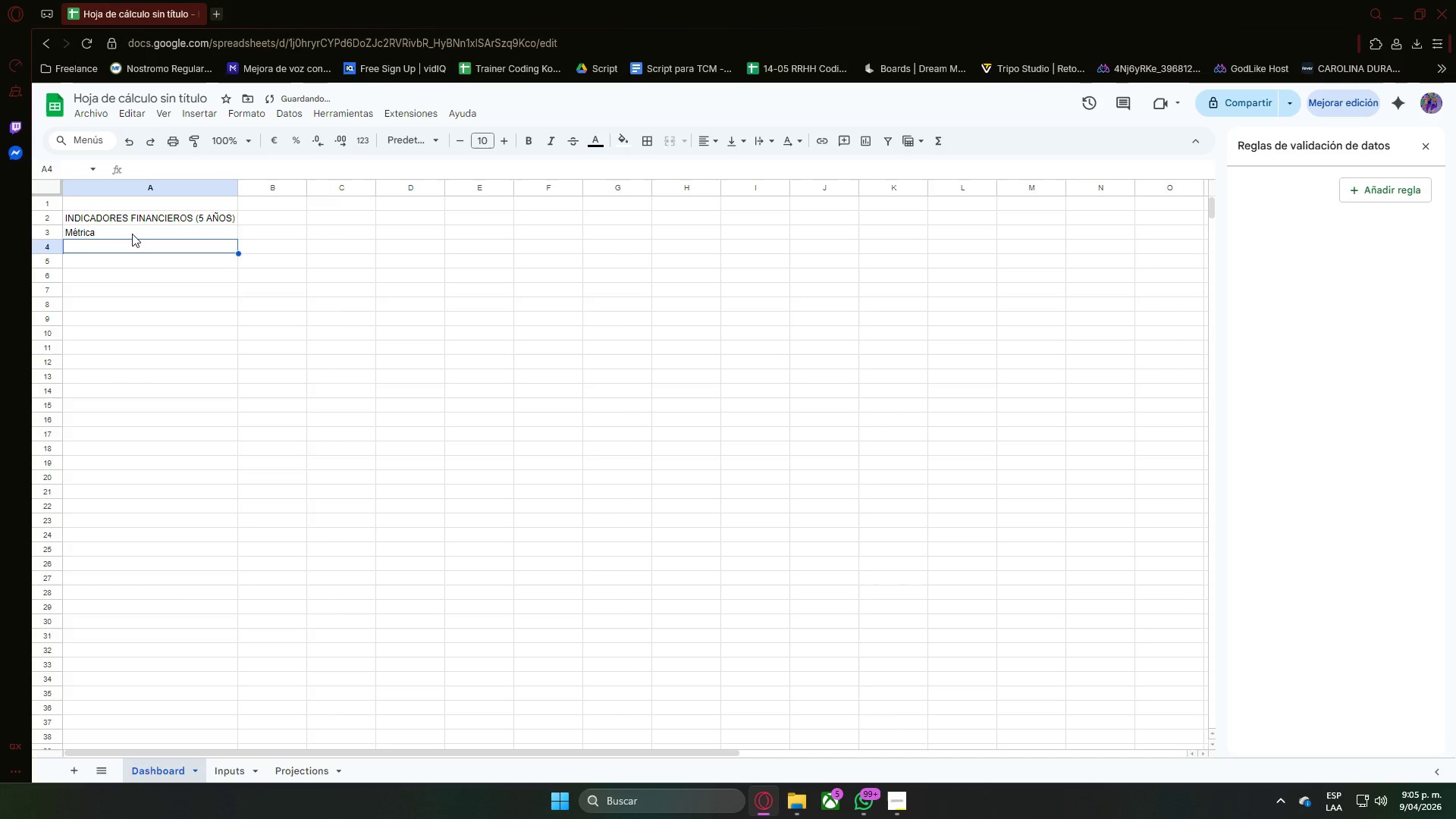 
type(NM)
key(Backspace)
type(et Present Value *NPV al 8%()
 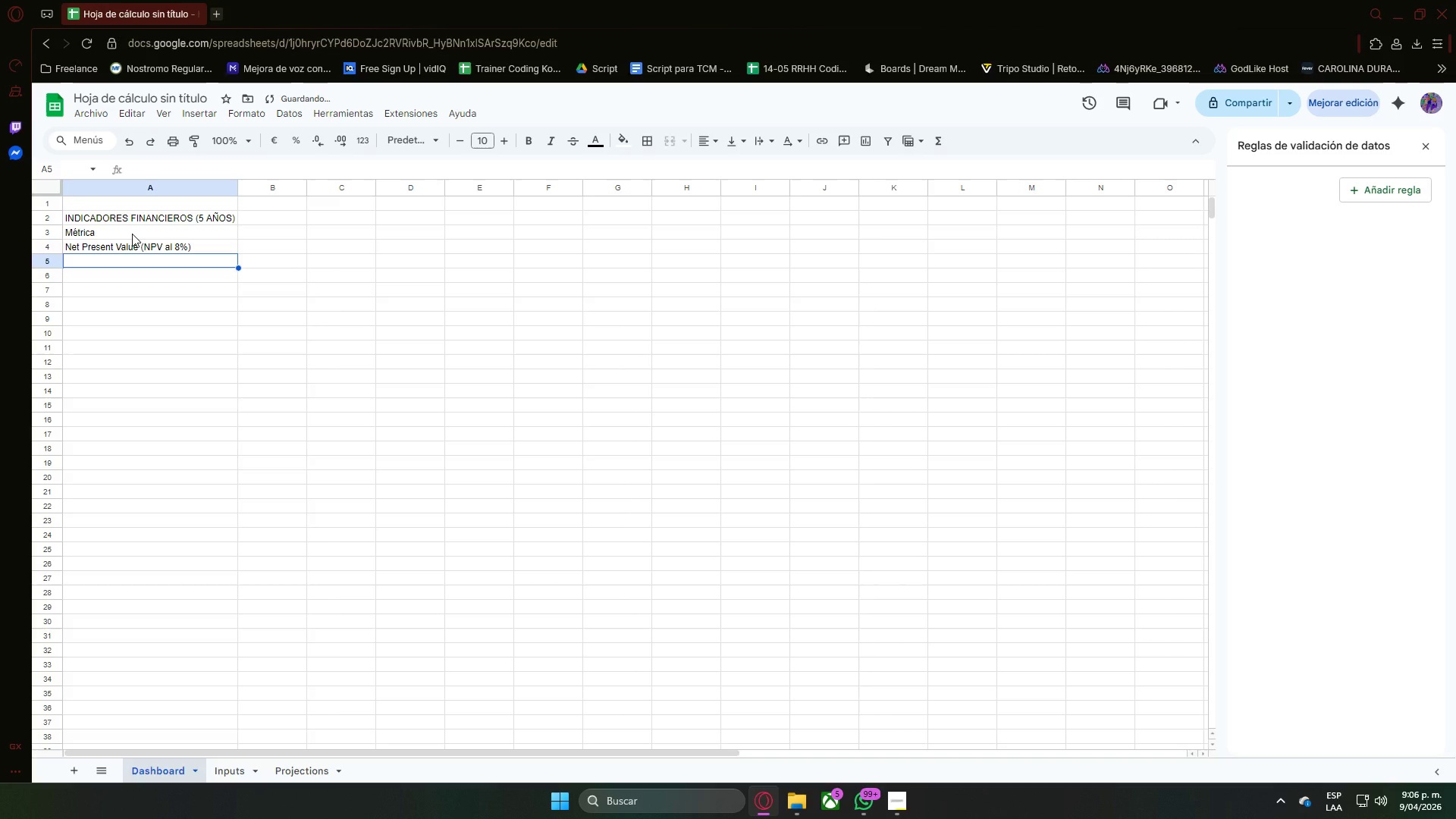 
 